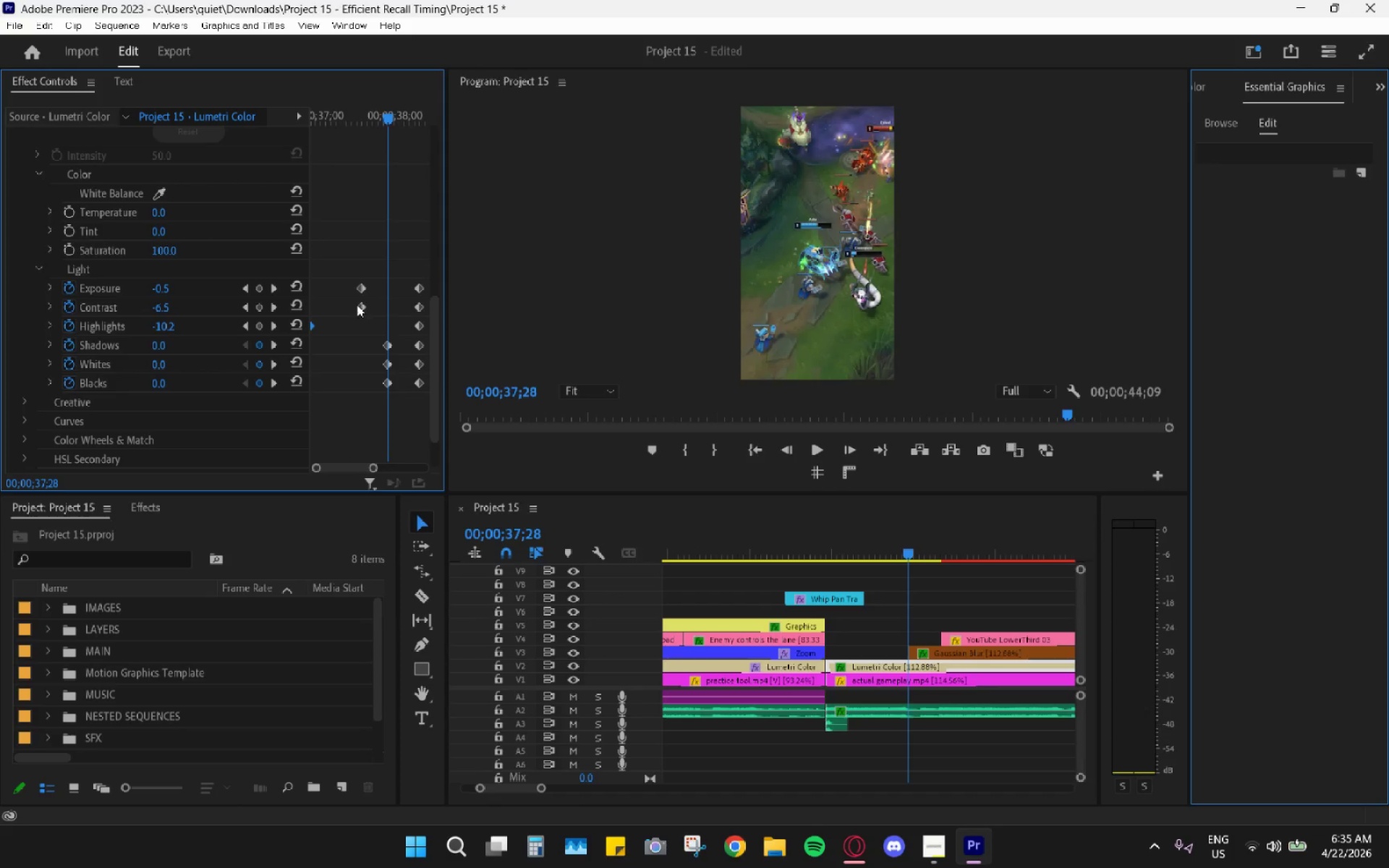 
left_click_drag(start_coordinate=[360, 305], to_coordinate=[302, 303])
 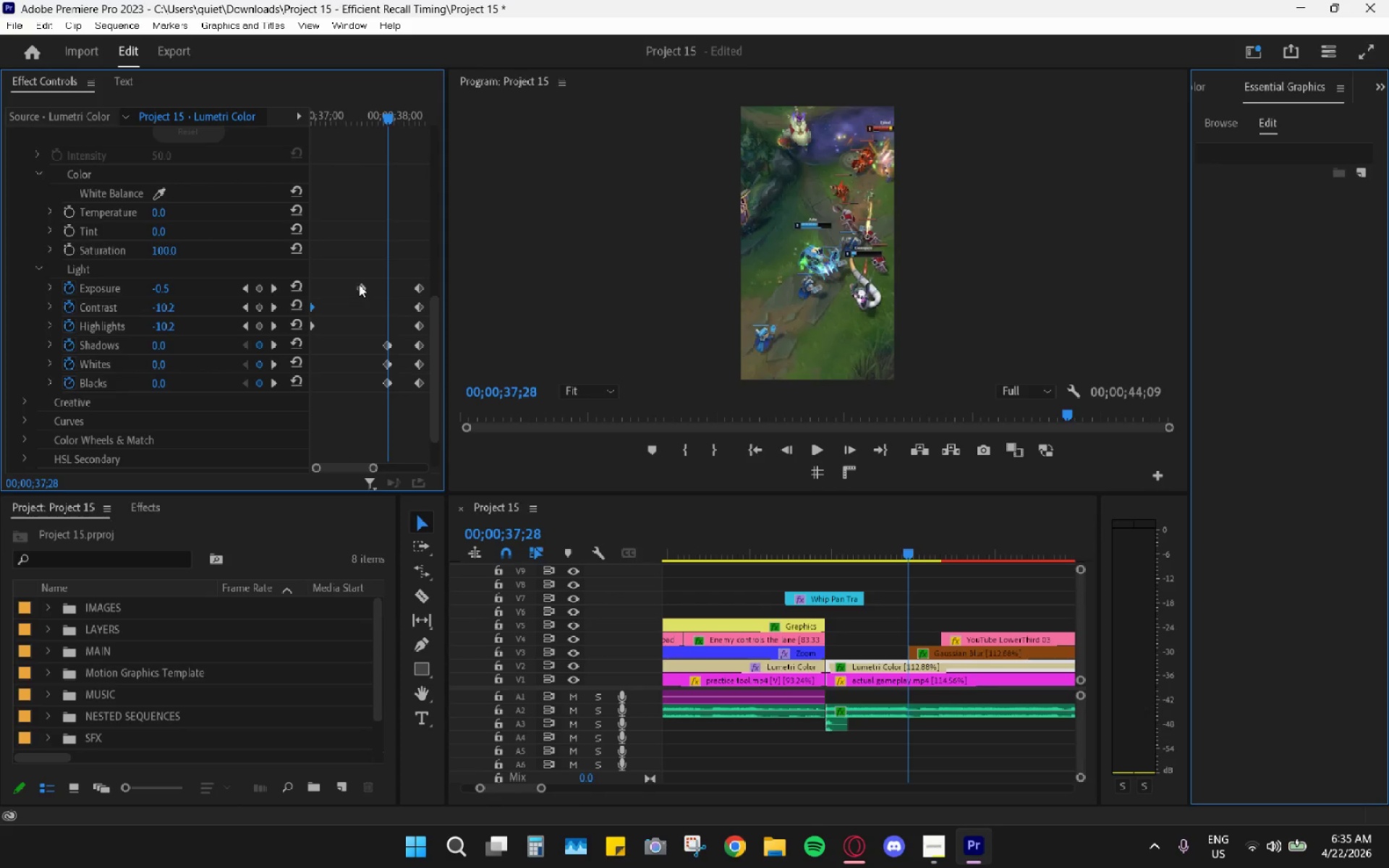 
left_click_drag(start_coordinate=[362, 286], to_coordinate=[291, 288])
 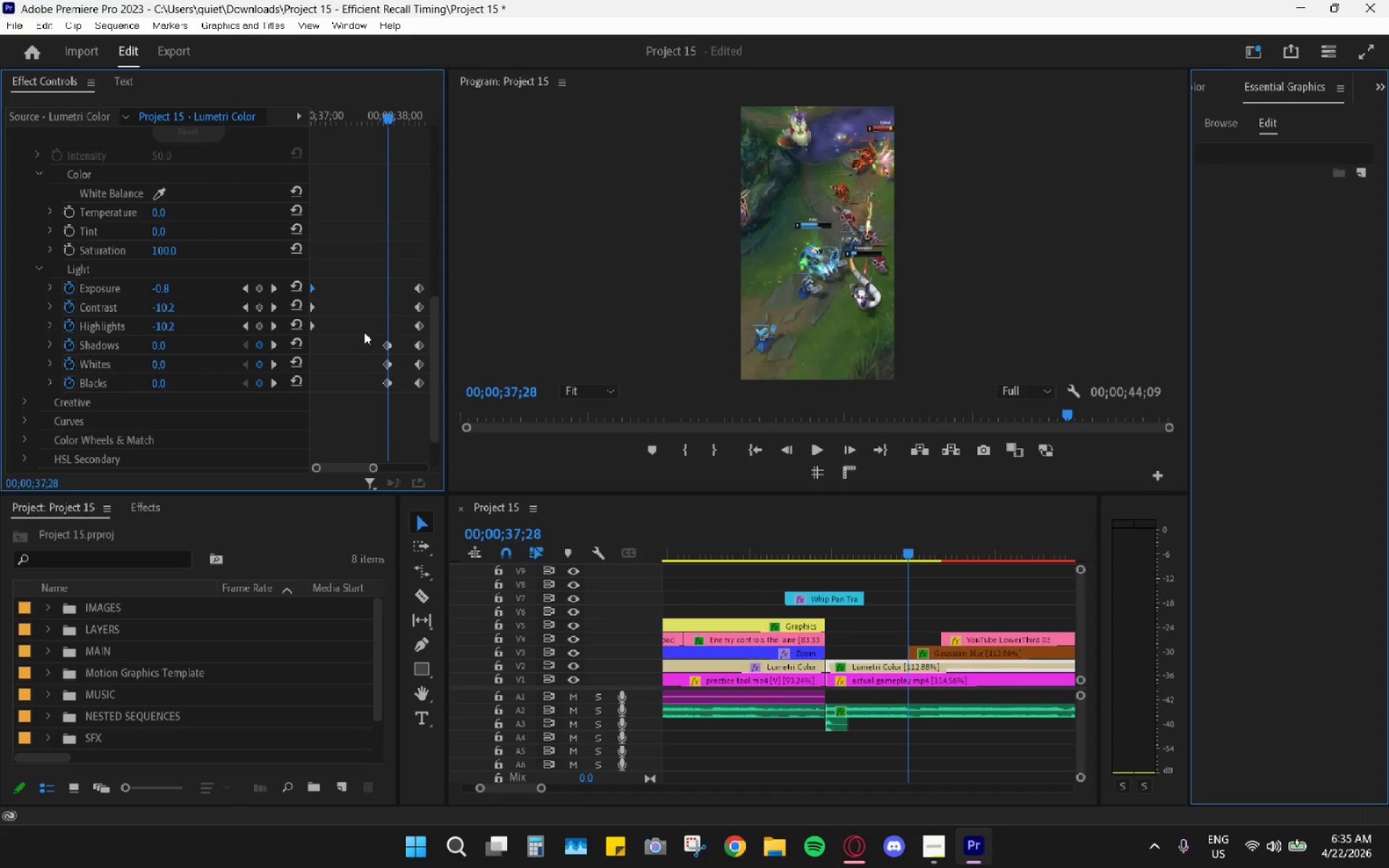 
left_click_drag(start_coordinate=[361, 331], to_coordinate=[391, 404])
 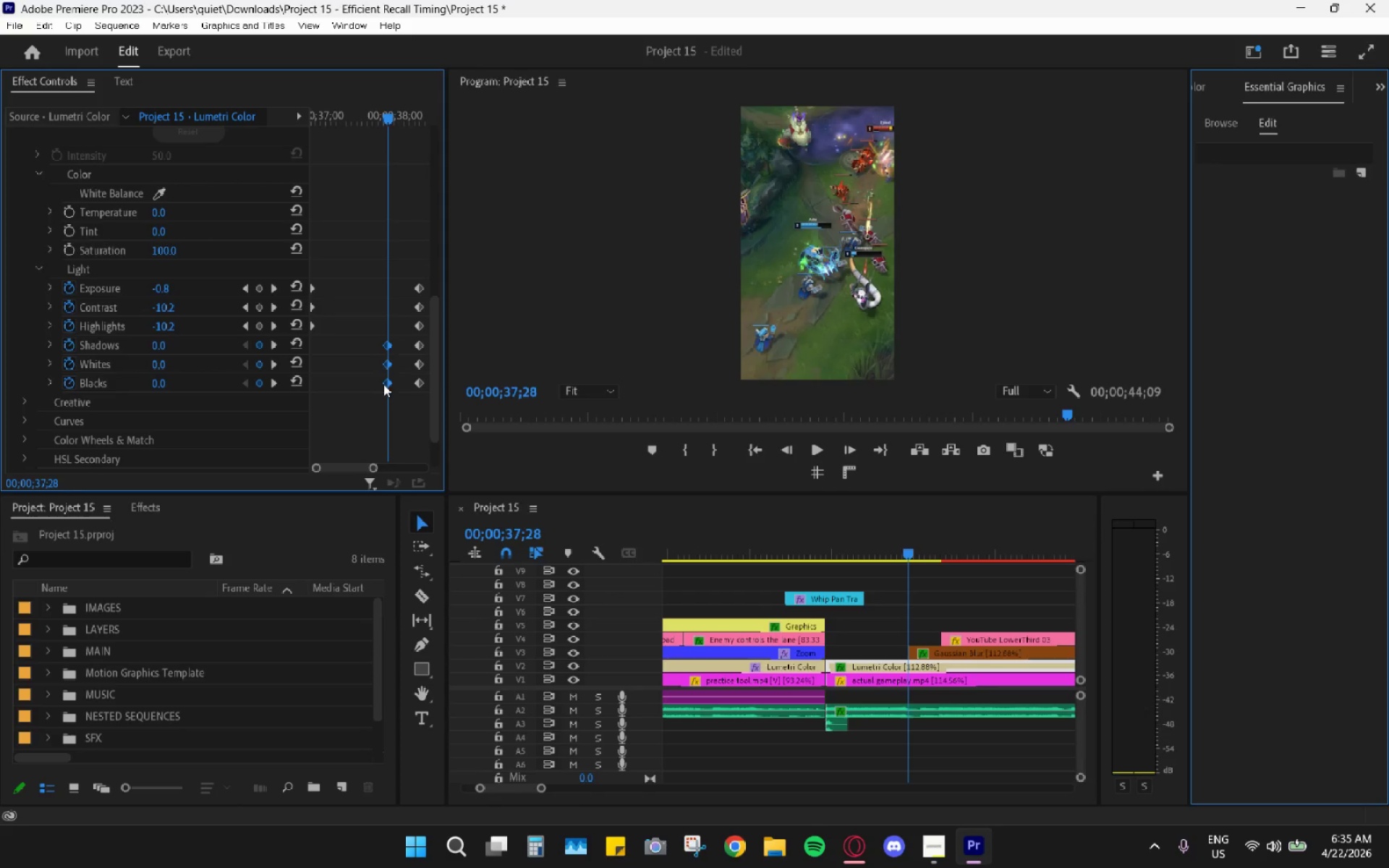 
left_click_drag(start_coordinate=[385, 384], to_coordinate=[293, 383])
 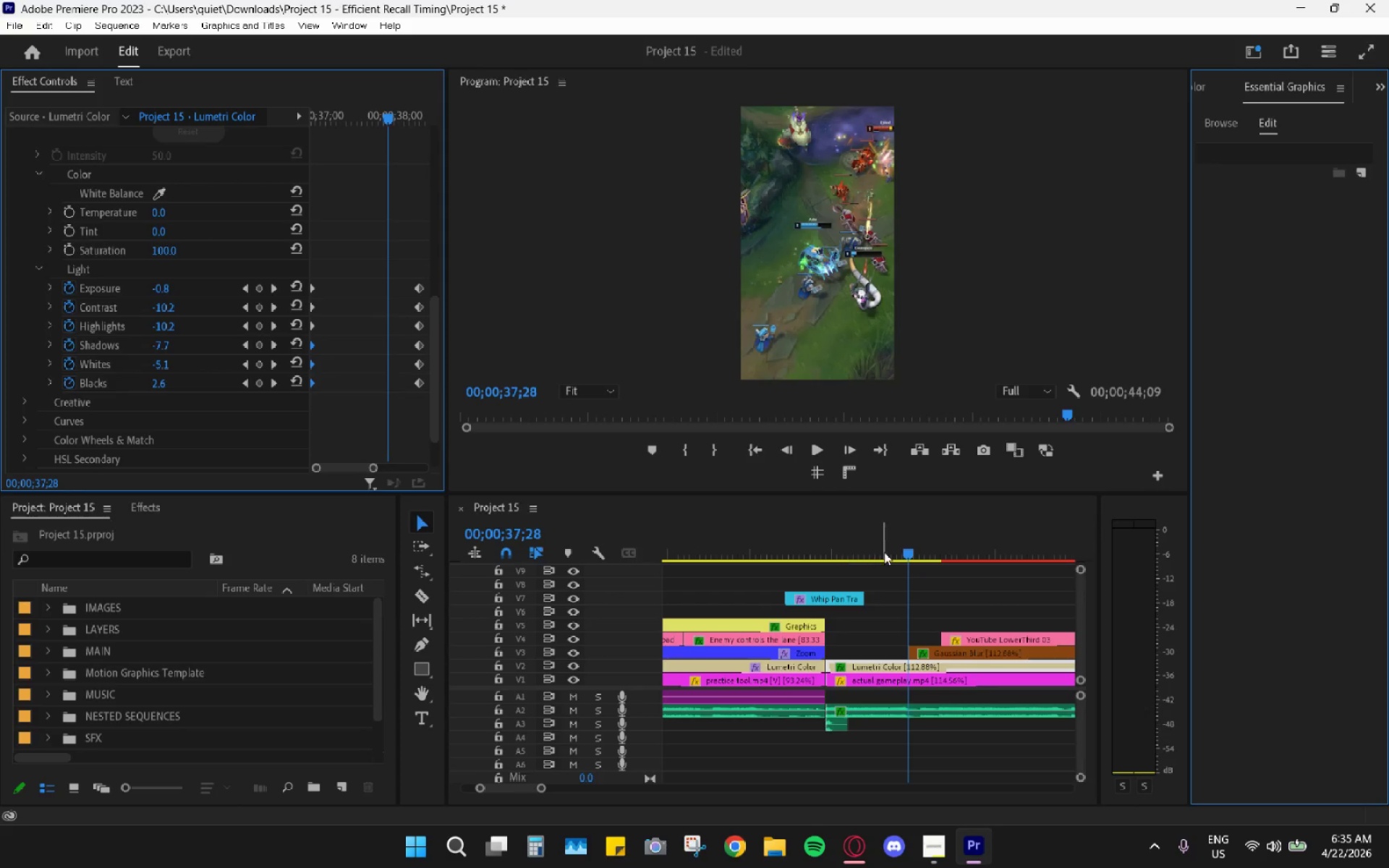 
left_click_drag(start_coordinate=[904, 554], to_coordinate=[852, 547])
 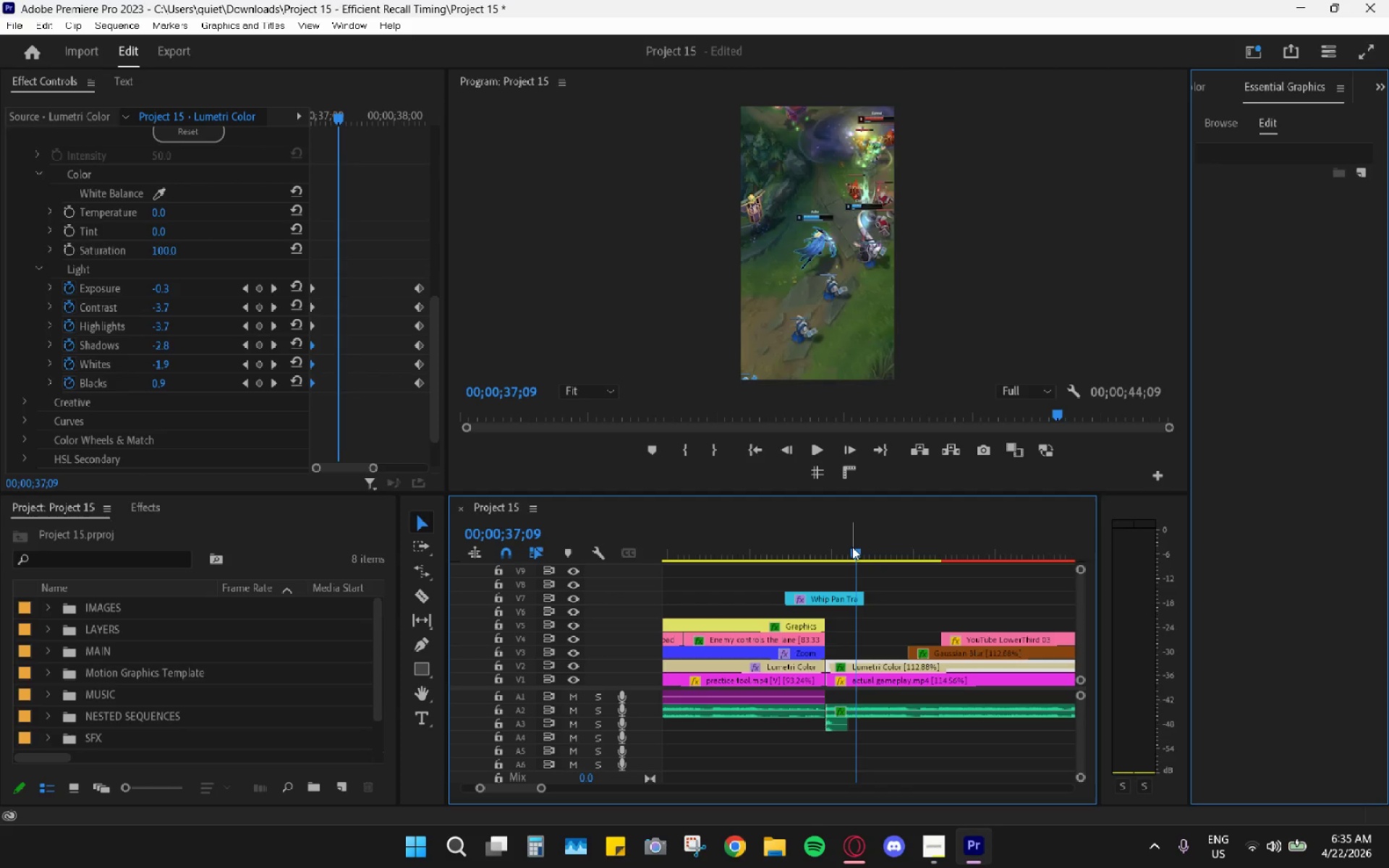 
key(Space)
 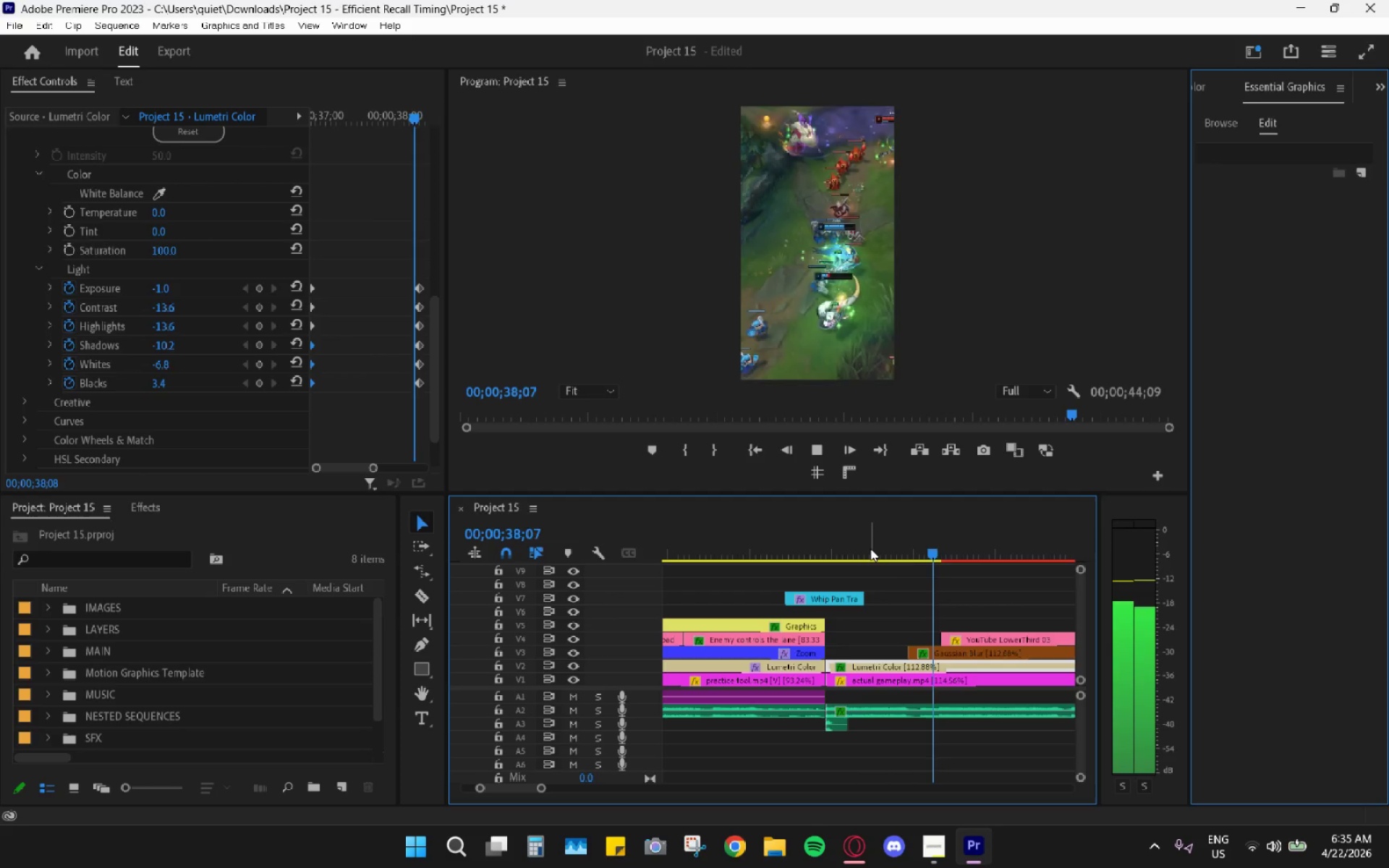 
key(Space)
 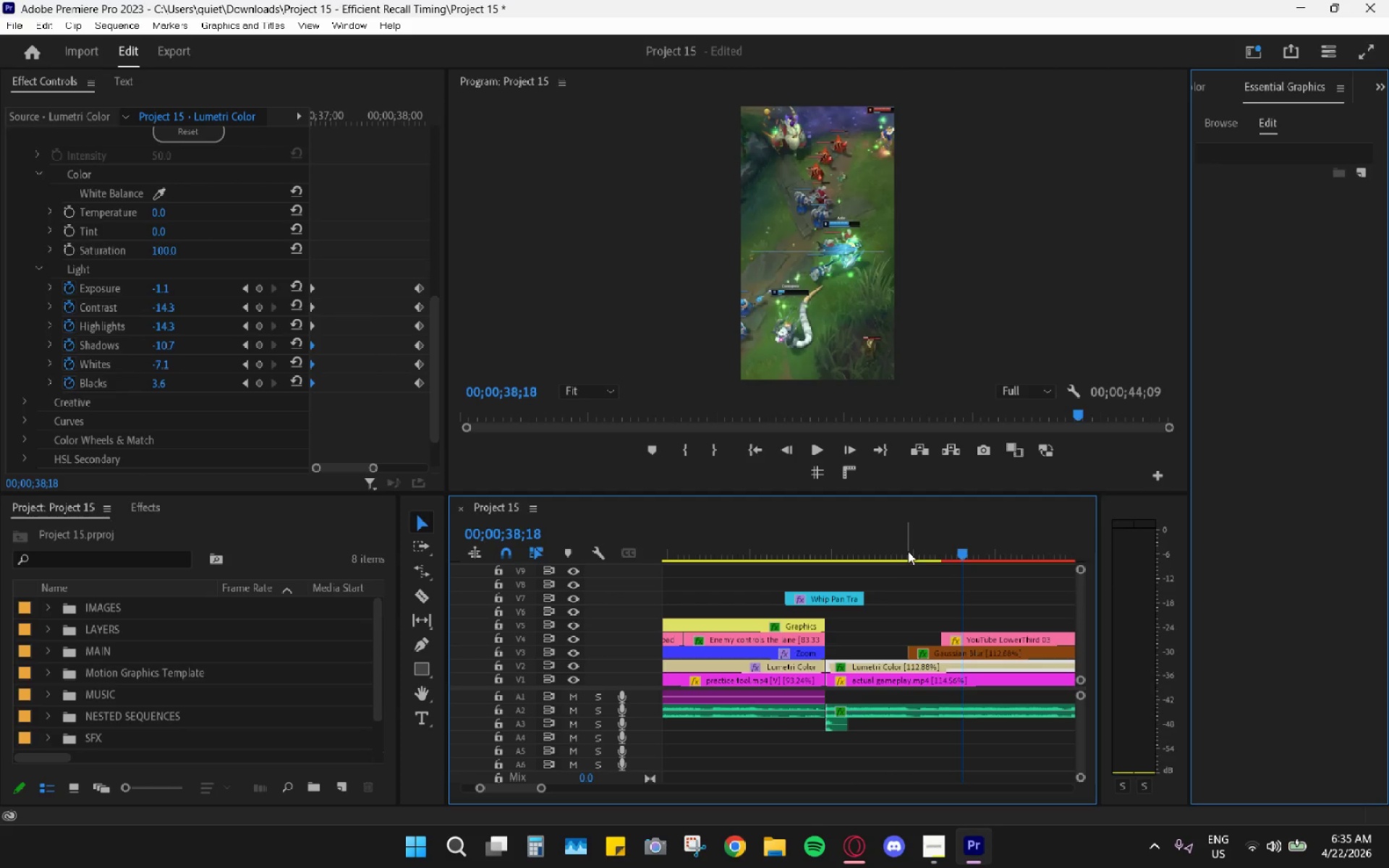 
key(Space)
 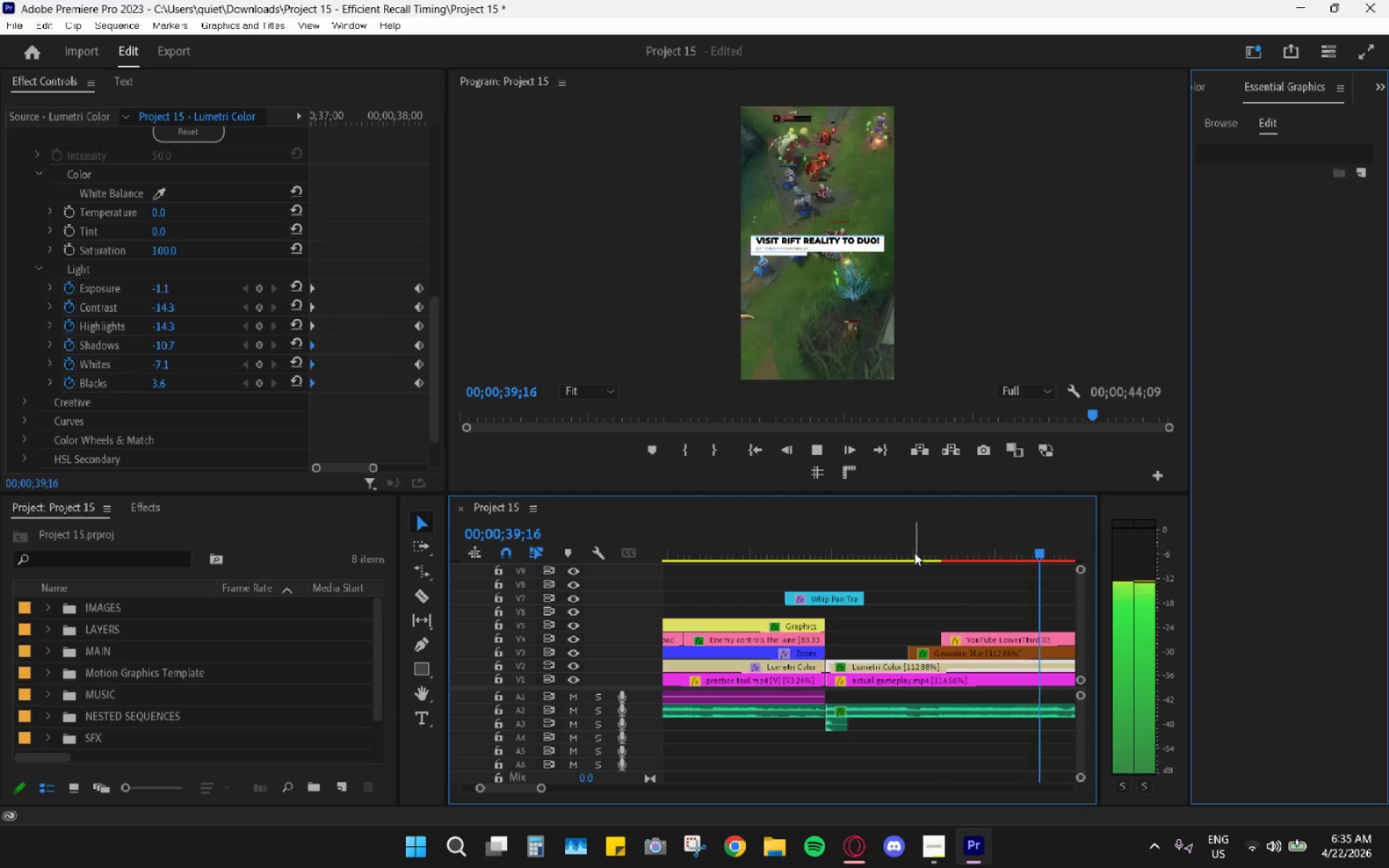 
key(Space)
 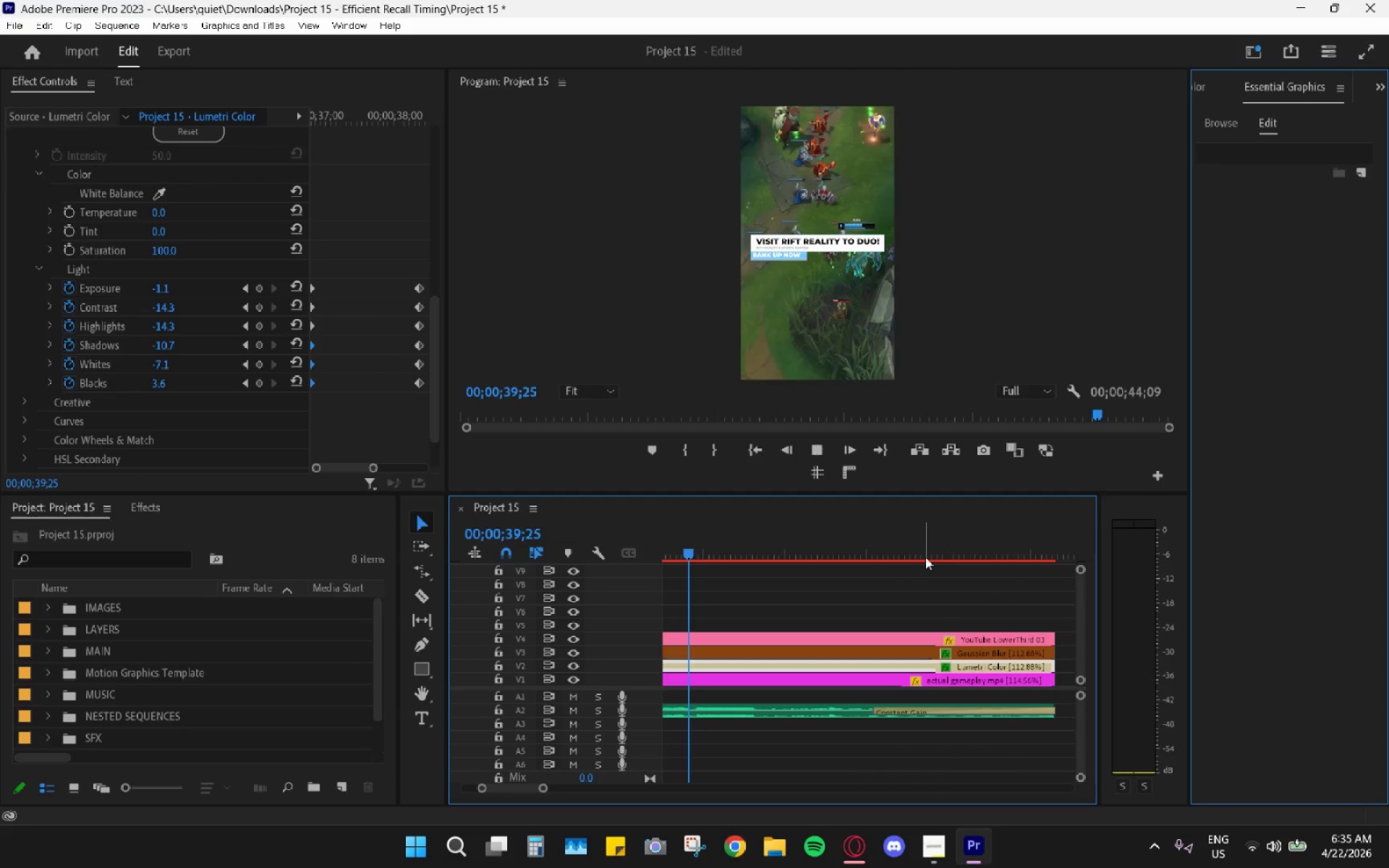 
key(Space)
 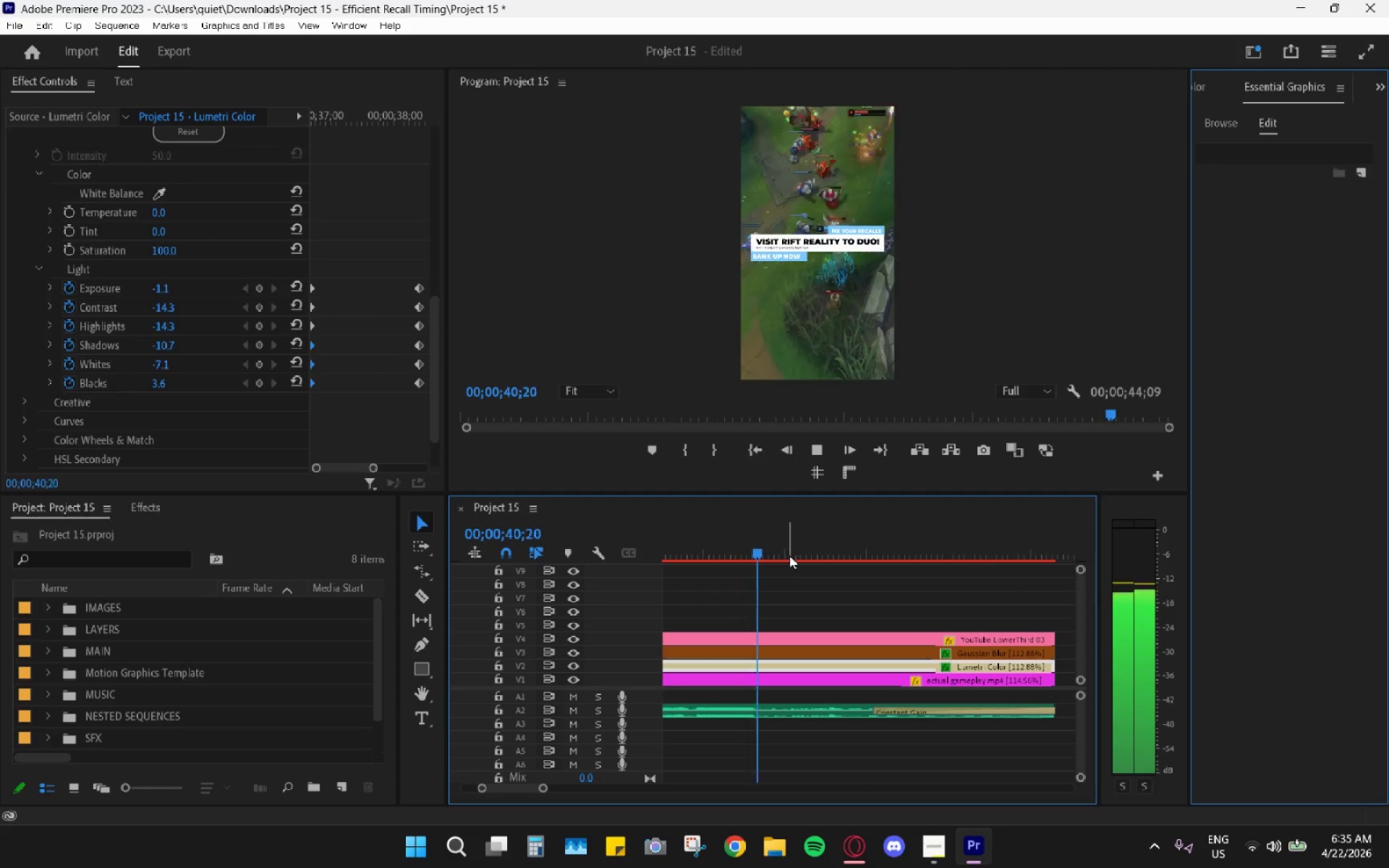 
key(Space)
 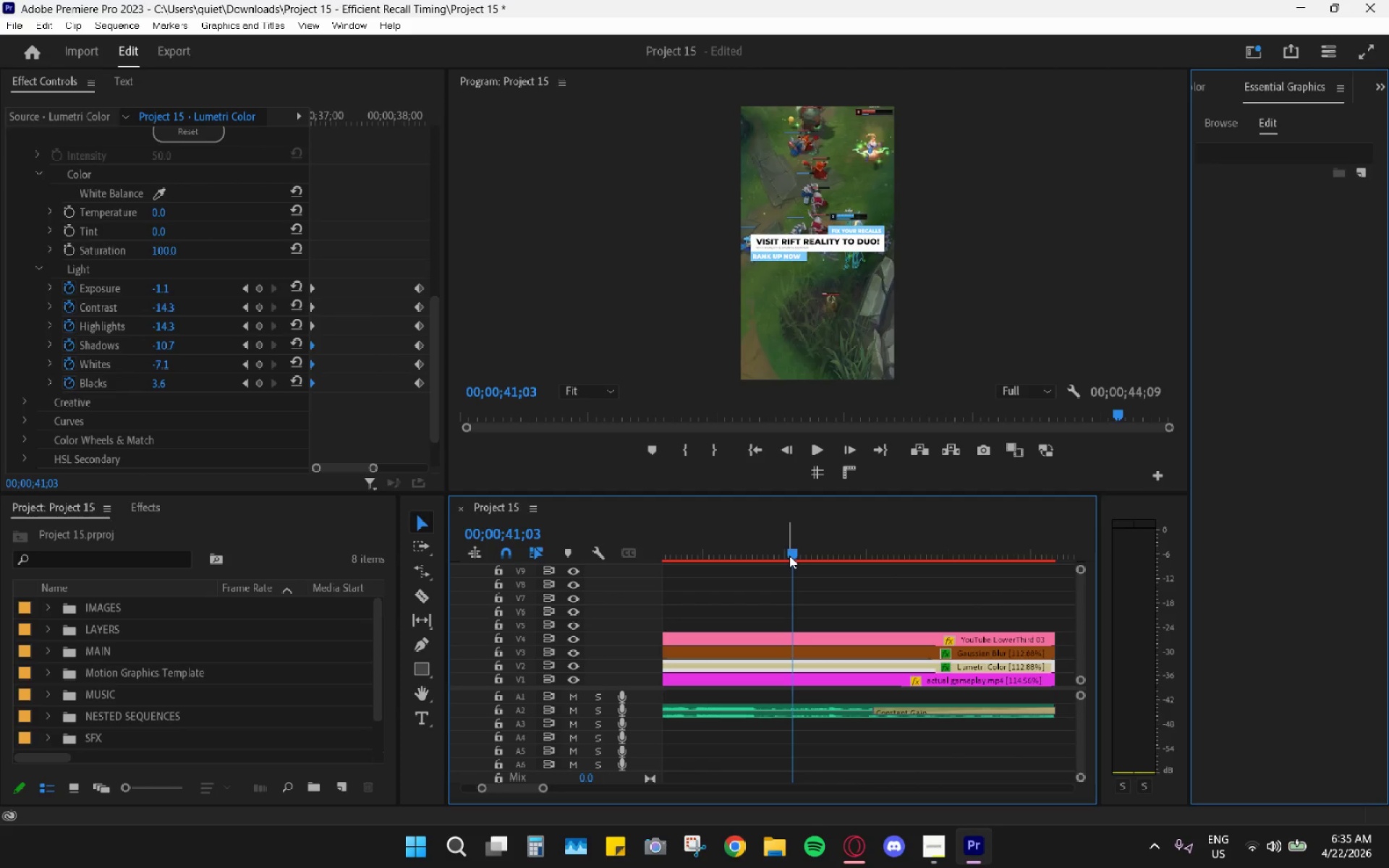 
hold_key(key=AltLeft, duration=0.81)
scroll: coordinate [798, 621], scroll_direction: down, amount: 3.0
 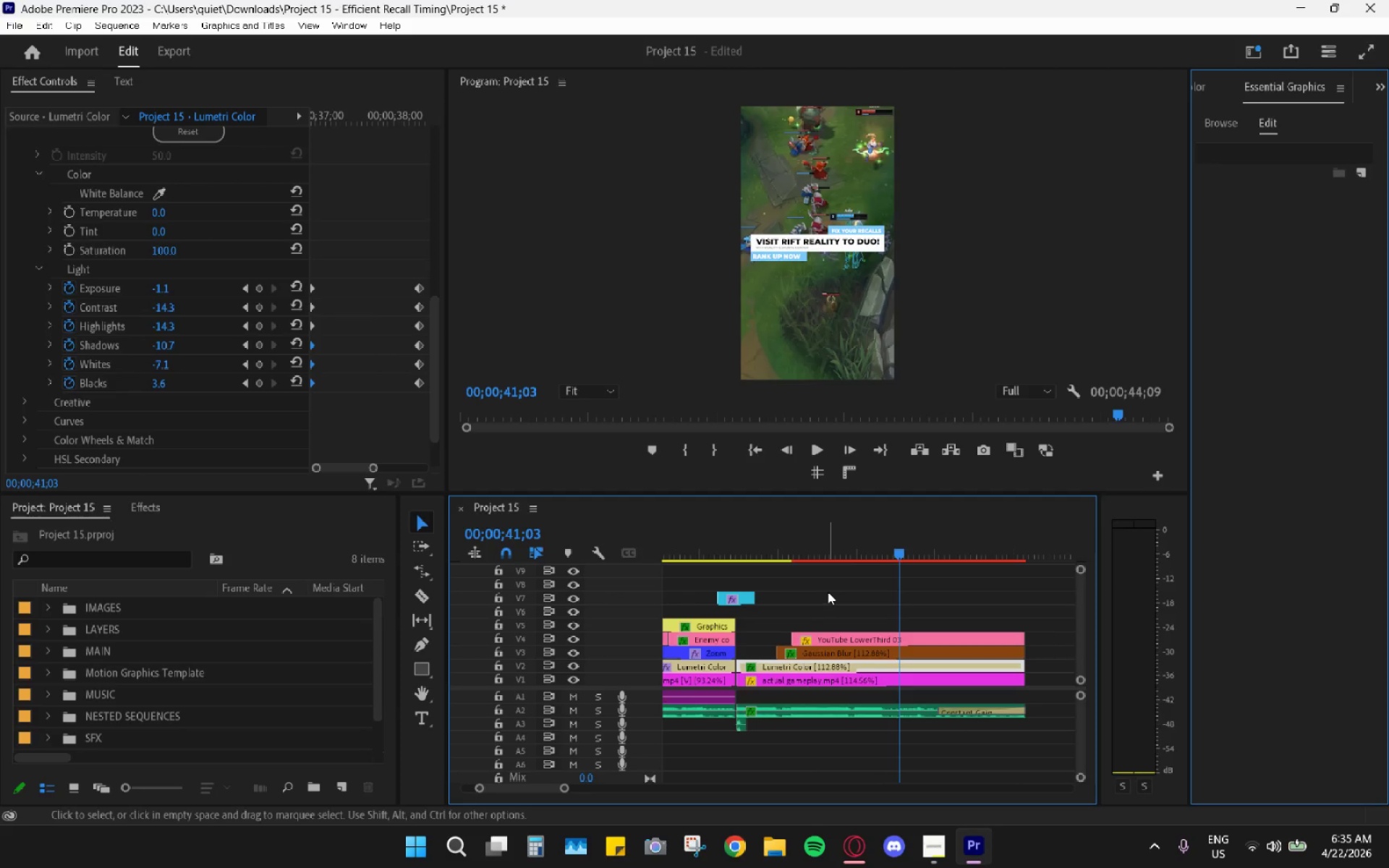 
left_click_drag(start_coordinate=[810, 561], to_coordinate=[790, 564])
 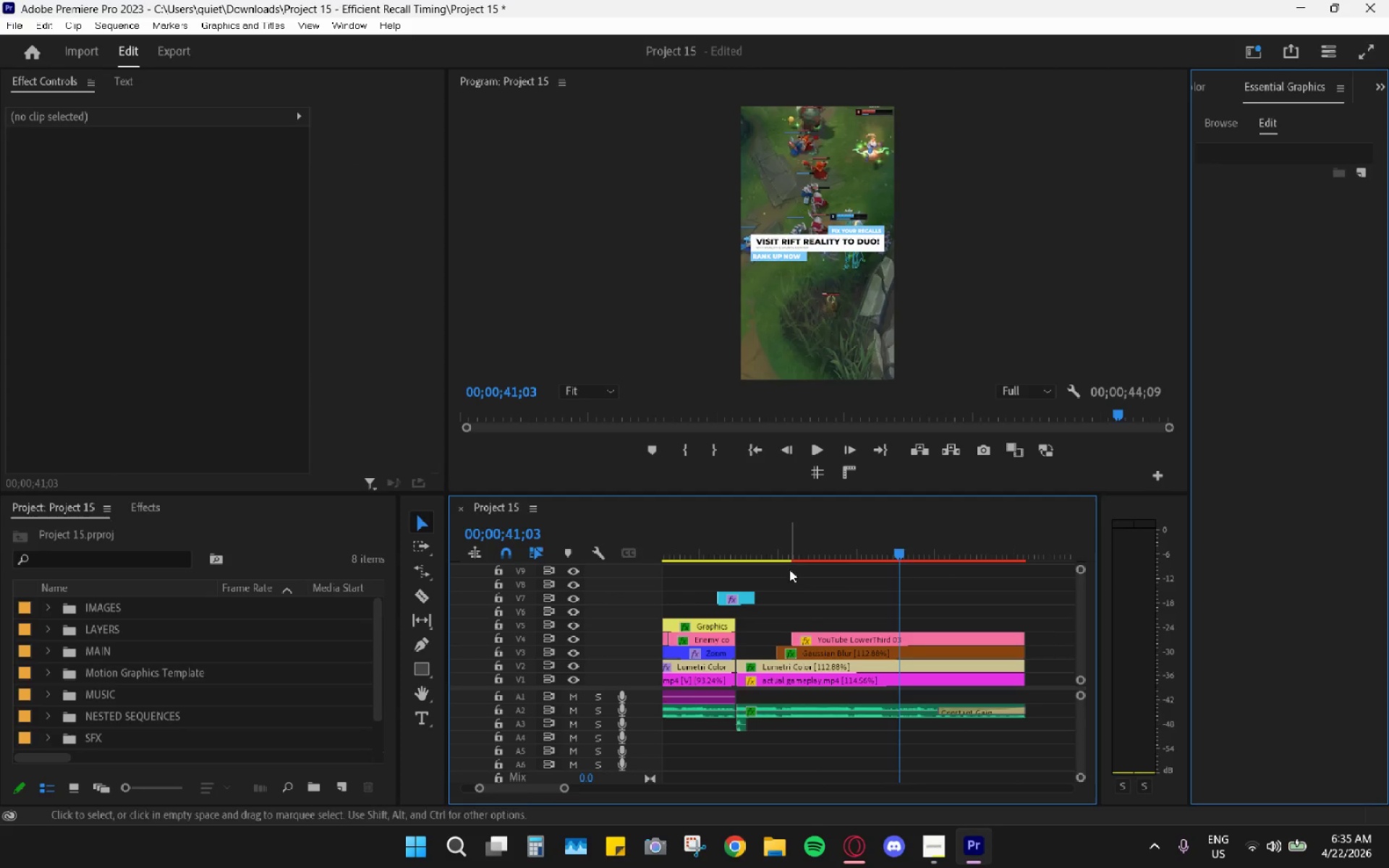 
left_click_drag(start_coordinate=[793, 545], to_coordinate=[807, 549])
 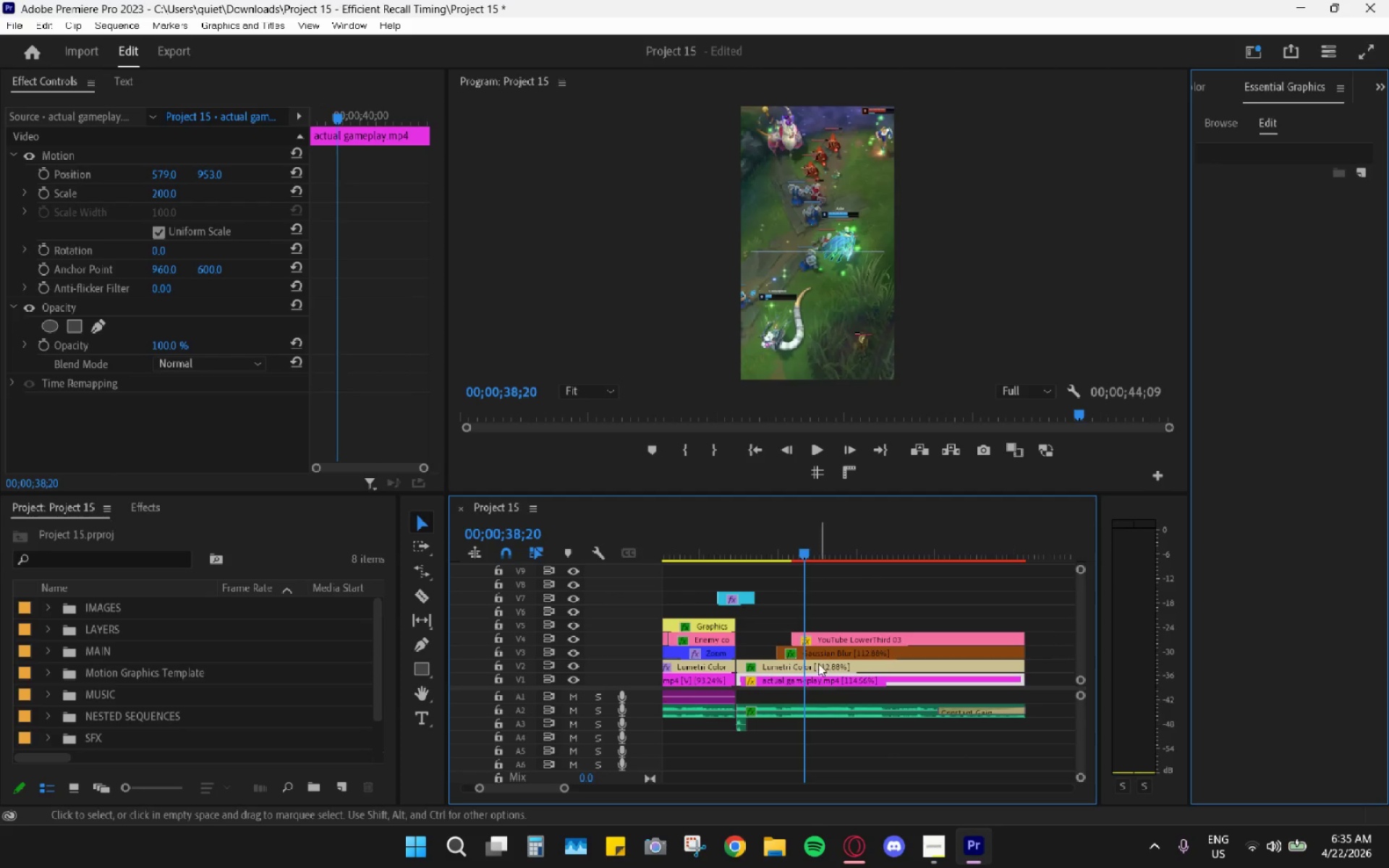 
left_click([817, 668])
 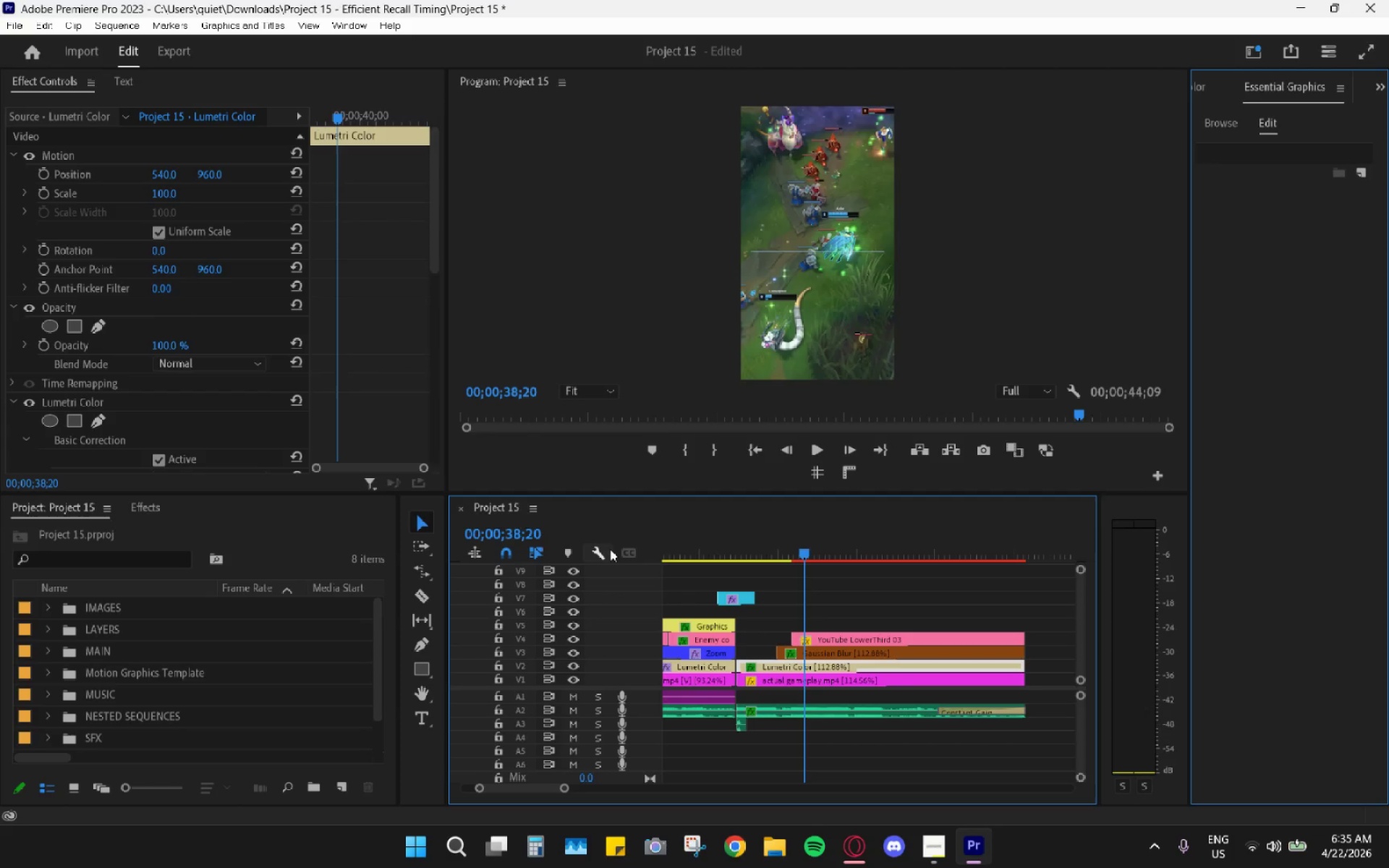 
key(H)
 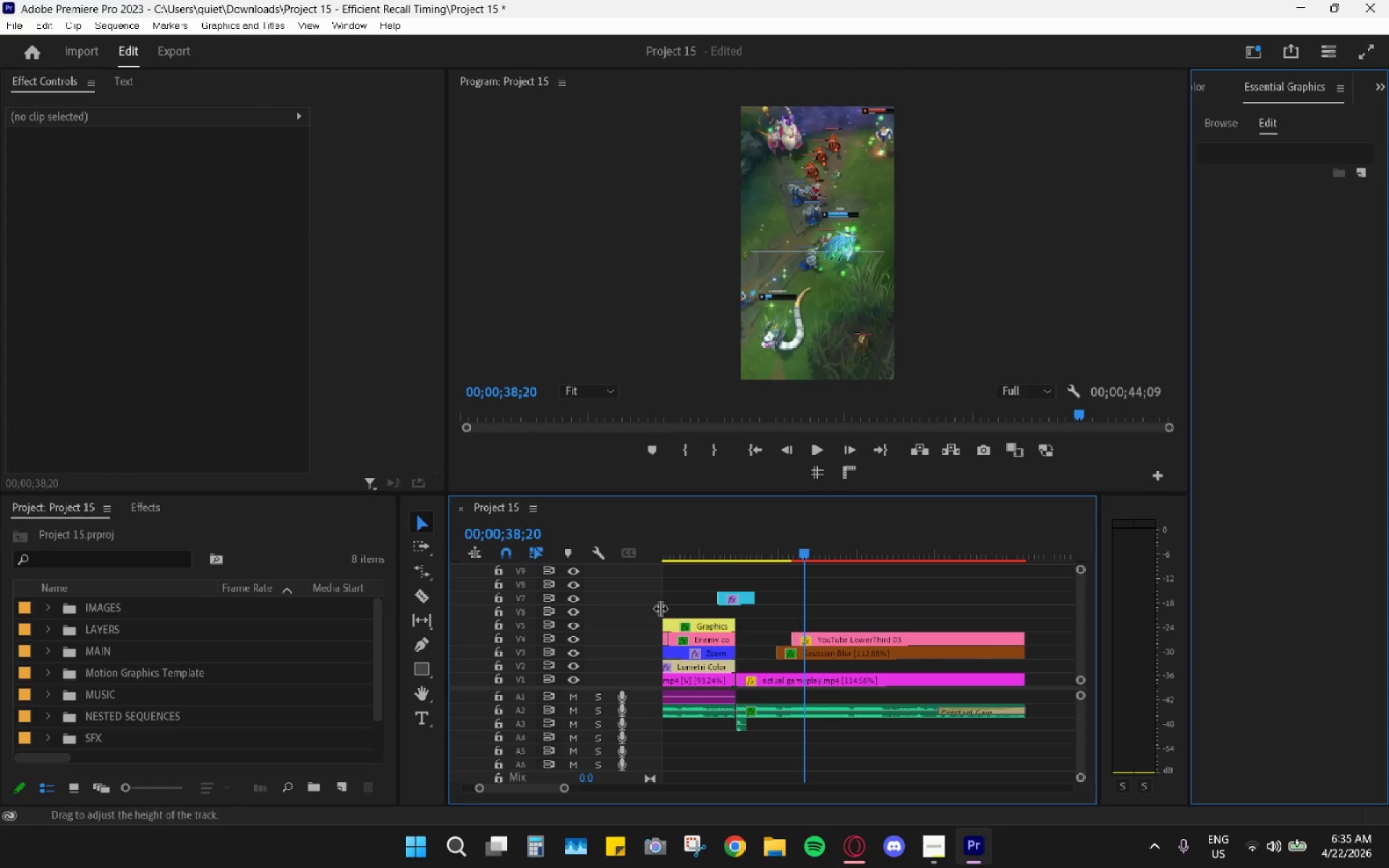 
hold_key(key=AltLeft, duration=0.53)
scroll: coordinate [720, 616], scroll_direction: up, amount: 4.0
 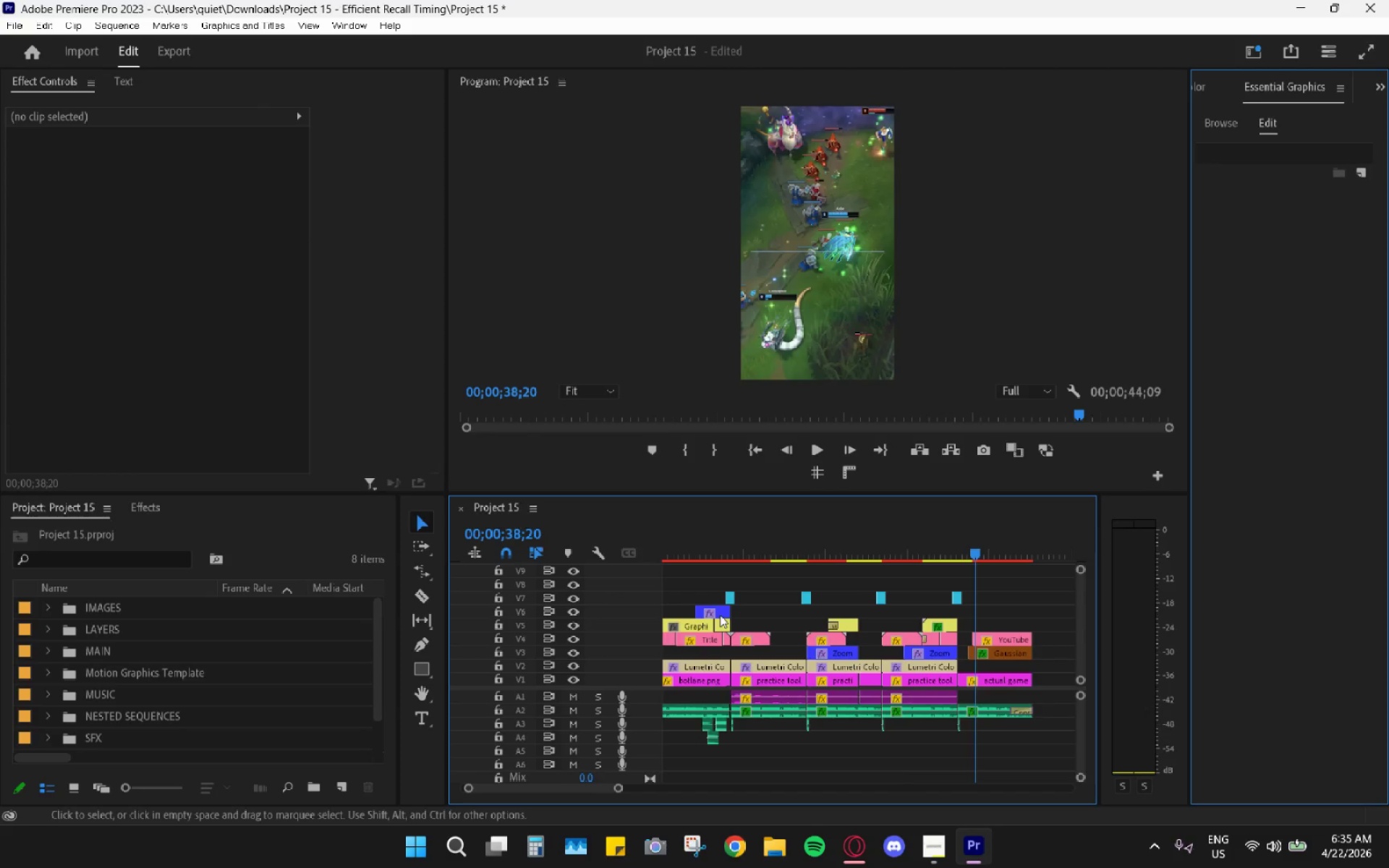 
hold_key(key=AltLeft, duration=0.47)
 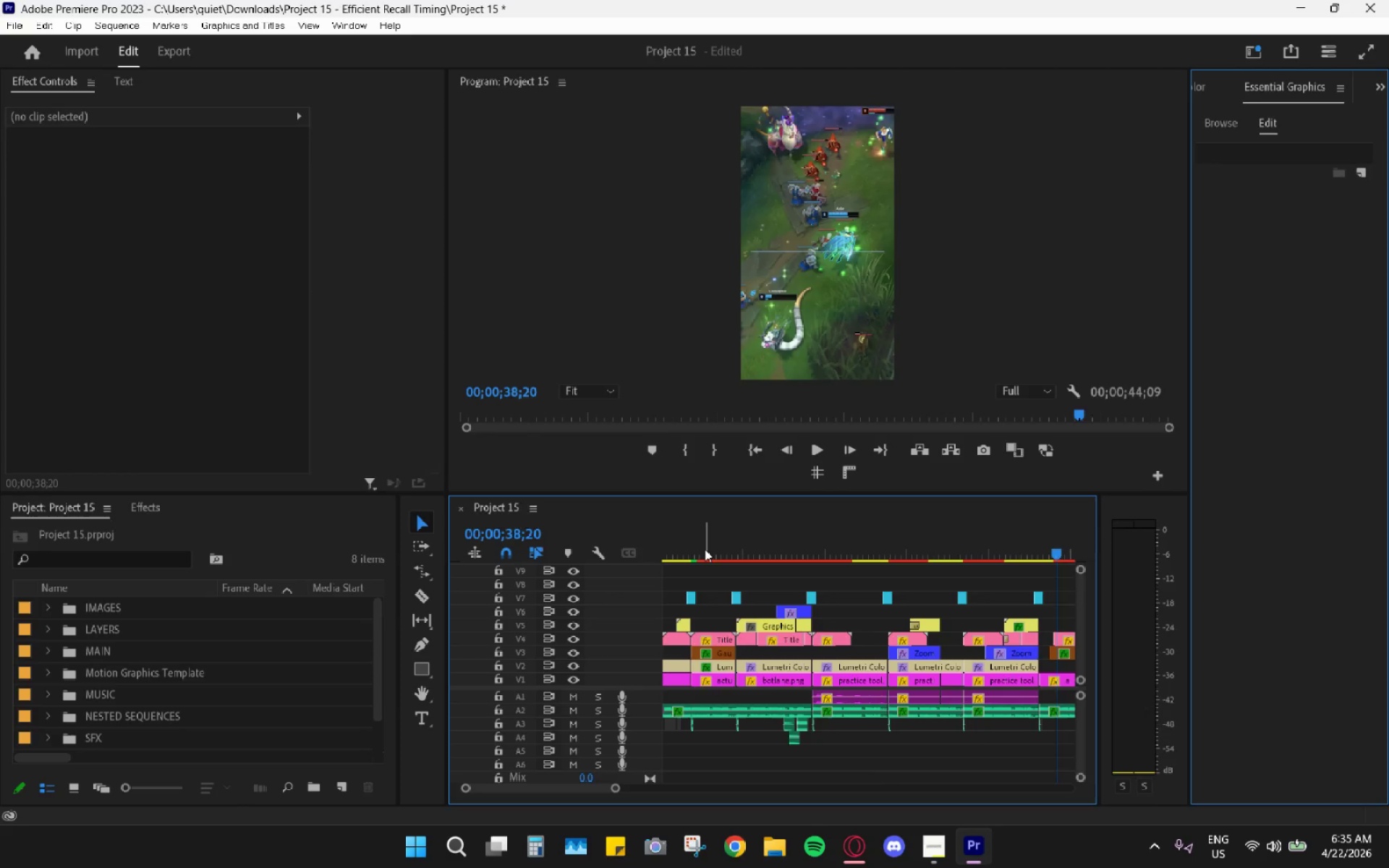 
scroll: coordinate [720, 615], scroll_direction: up, amount: 3.0
 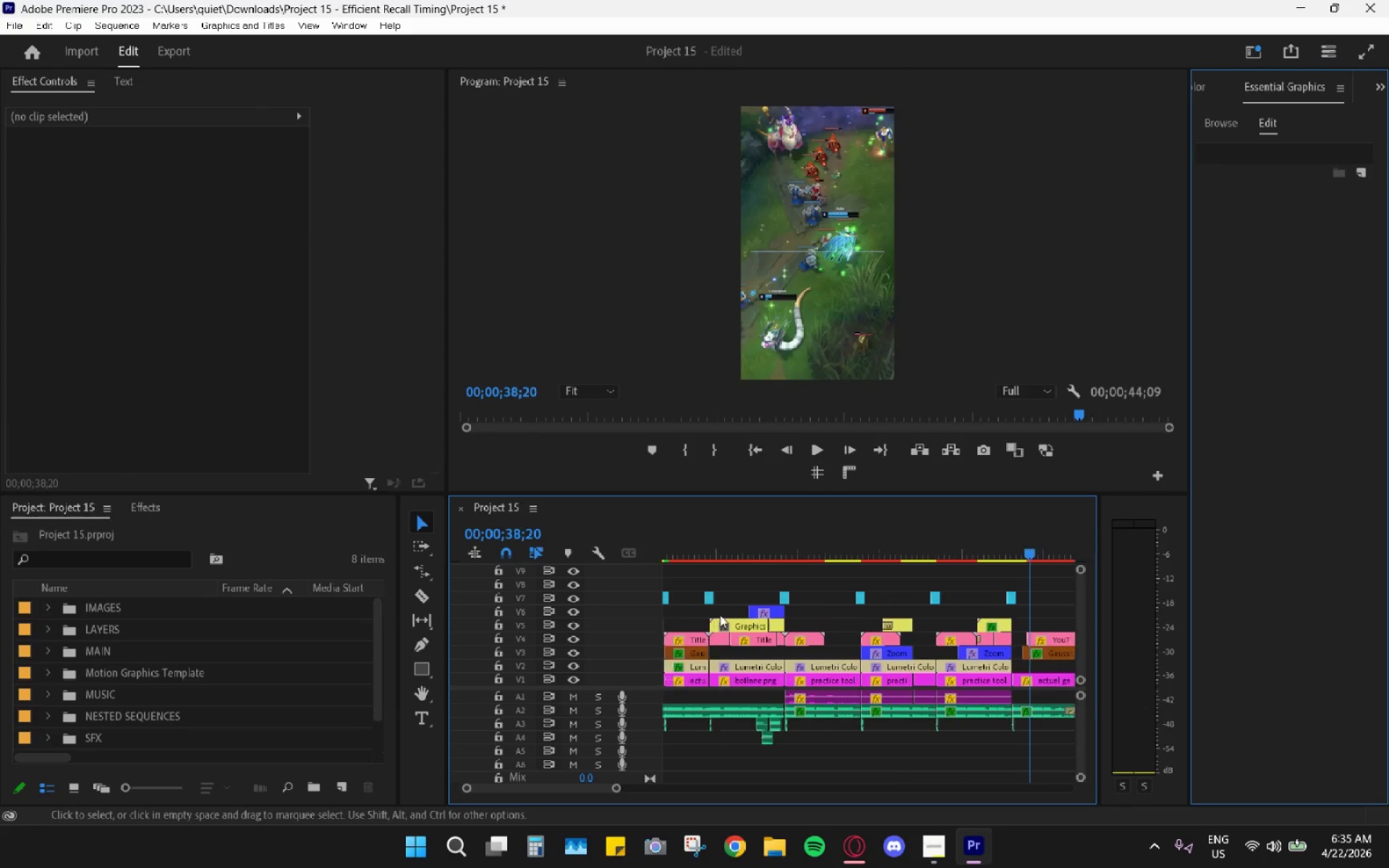 
left_click_drag(start_coordinate=[700, 540], to_coordinate=[705, 543])
 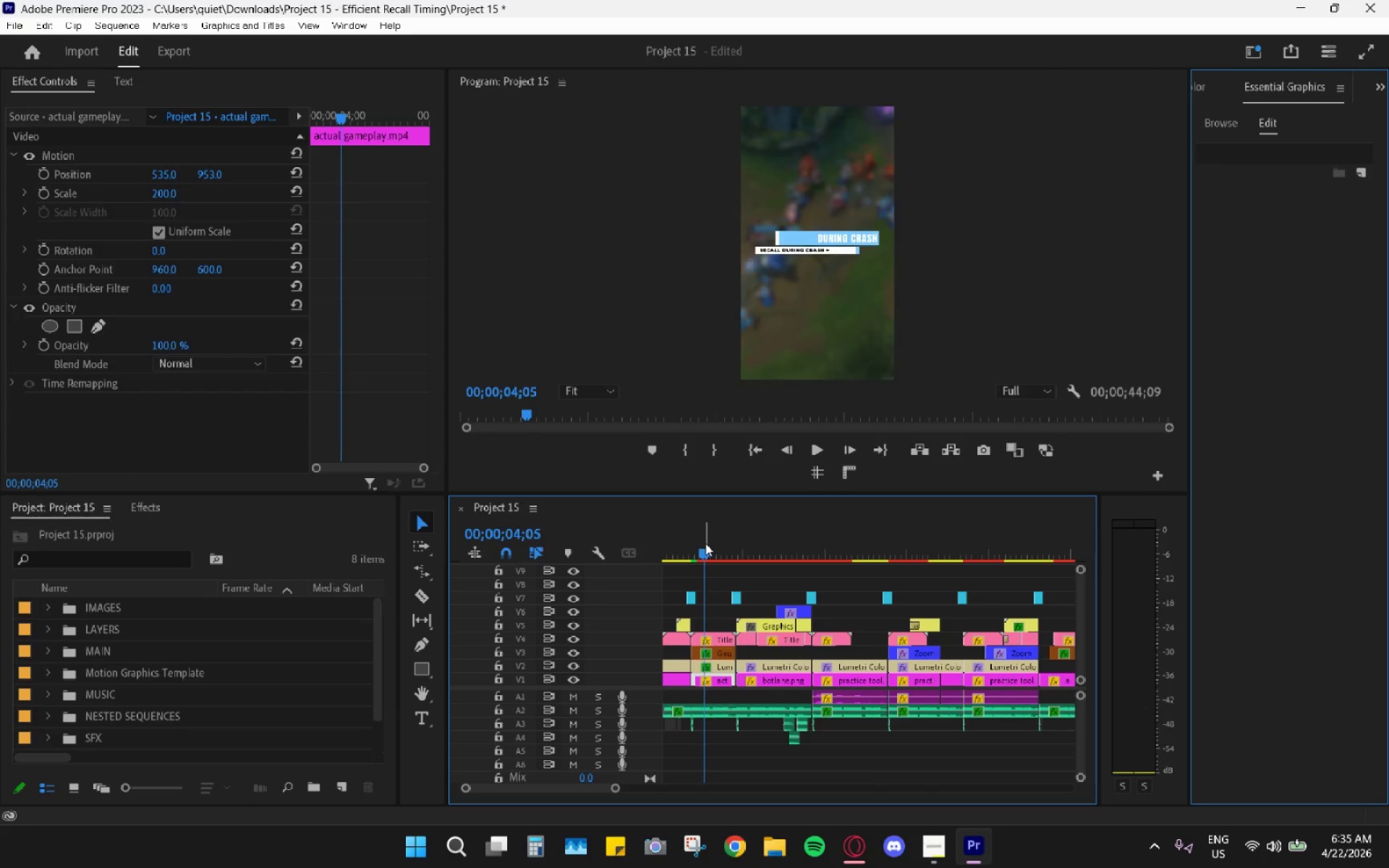 
key(Space)
 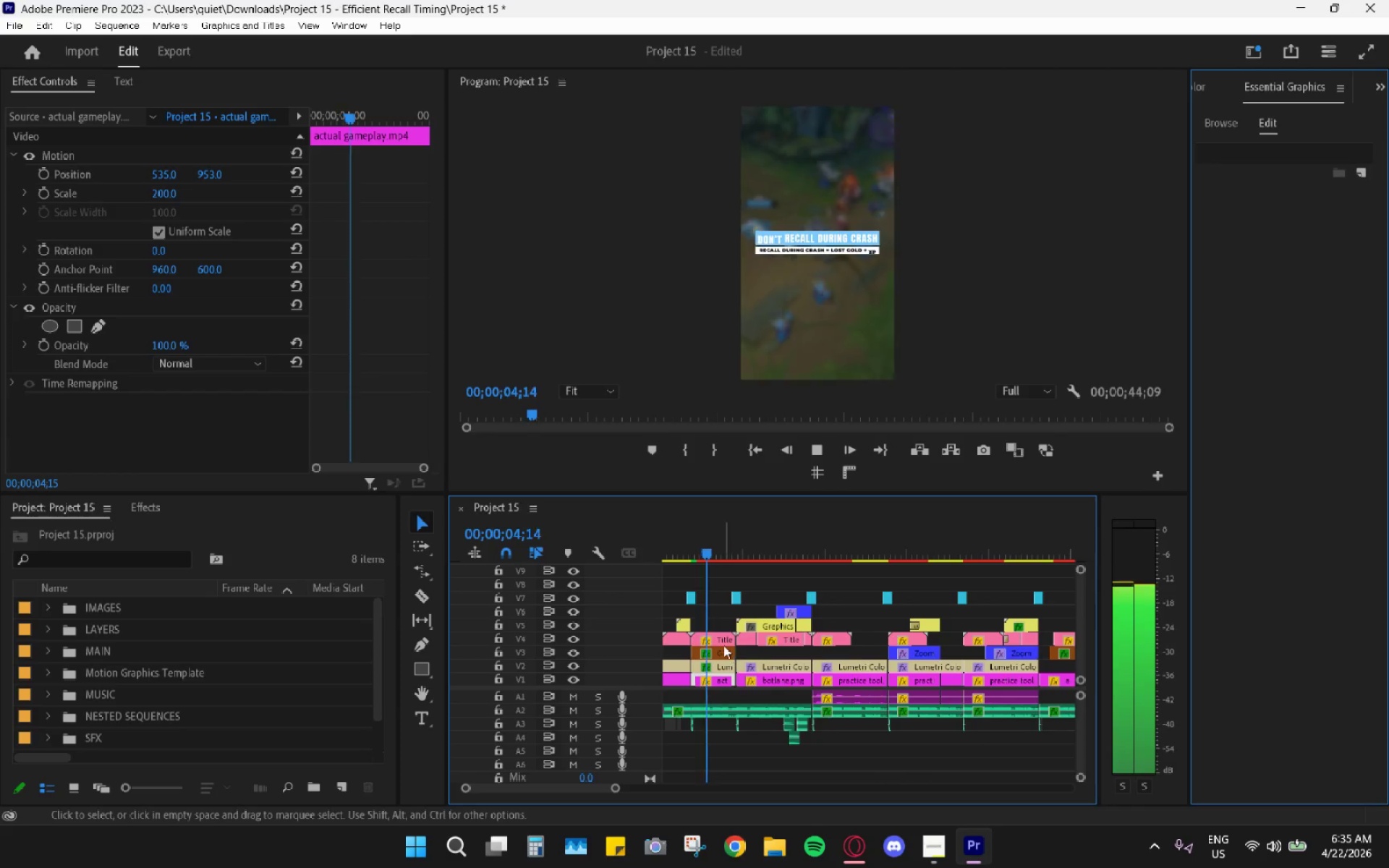 
key(Space)
 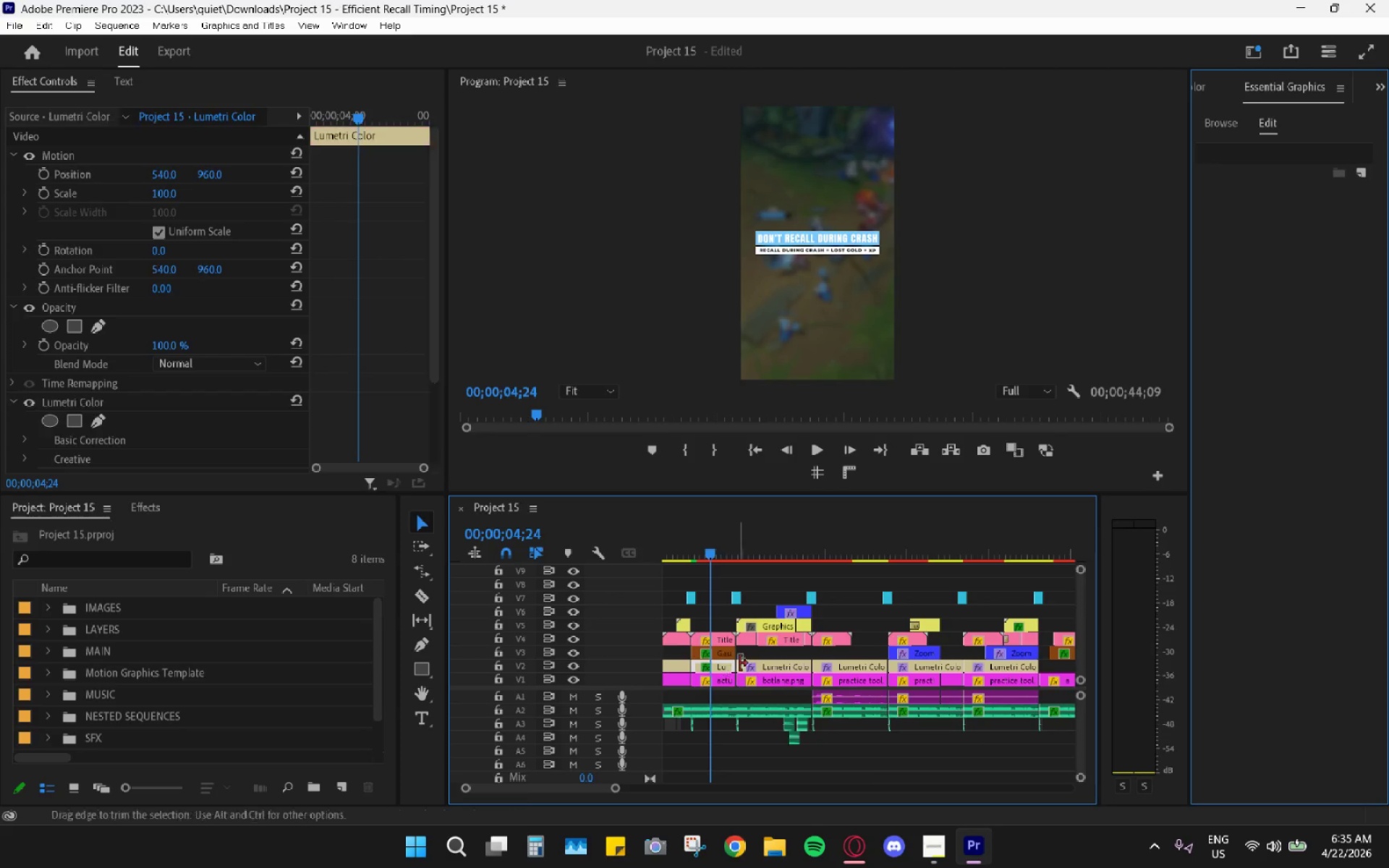 
key(Control+C)
 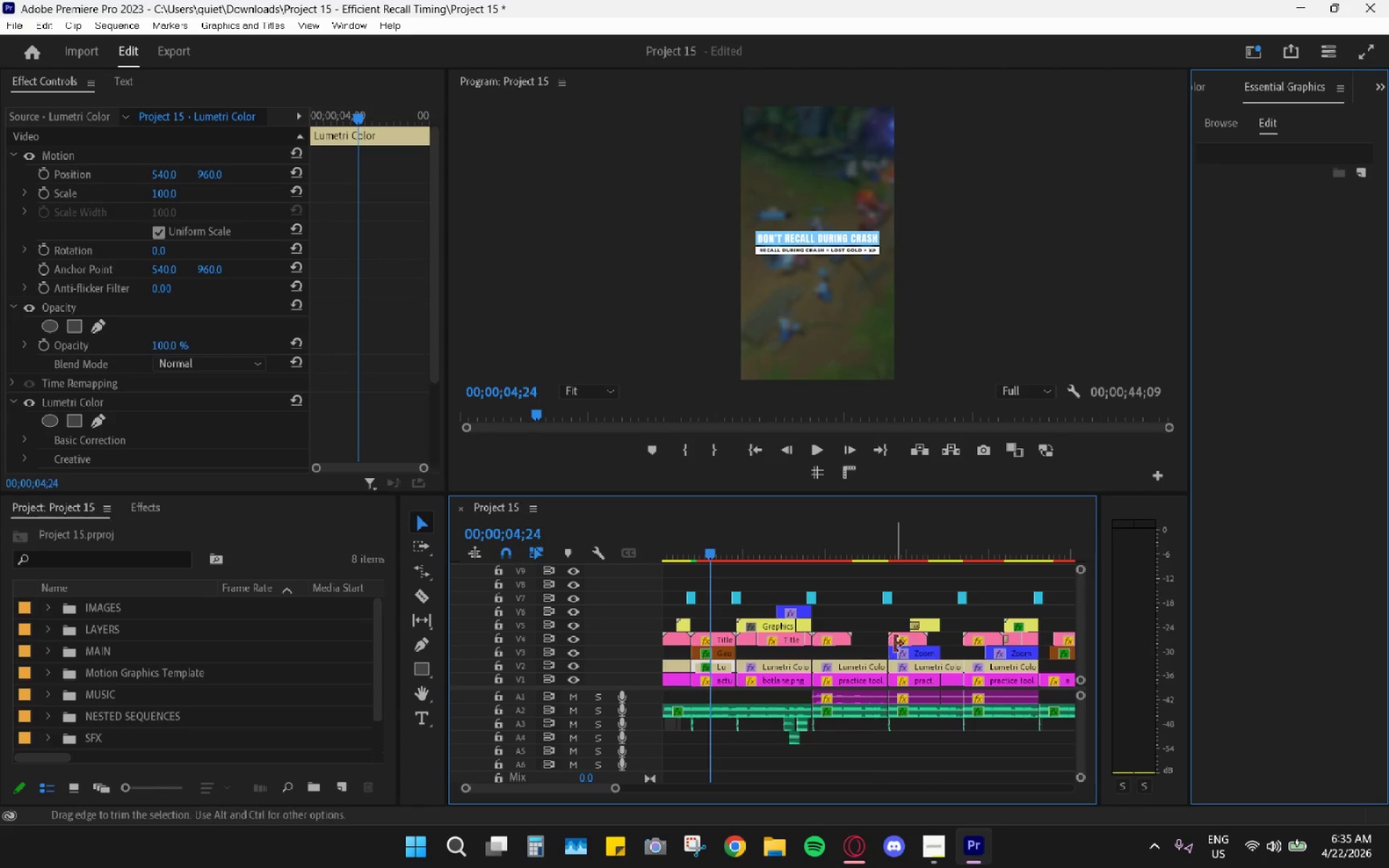 
scroll: coordinate [895, 642], scroll_direction: down, amount: 10.0
 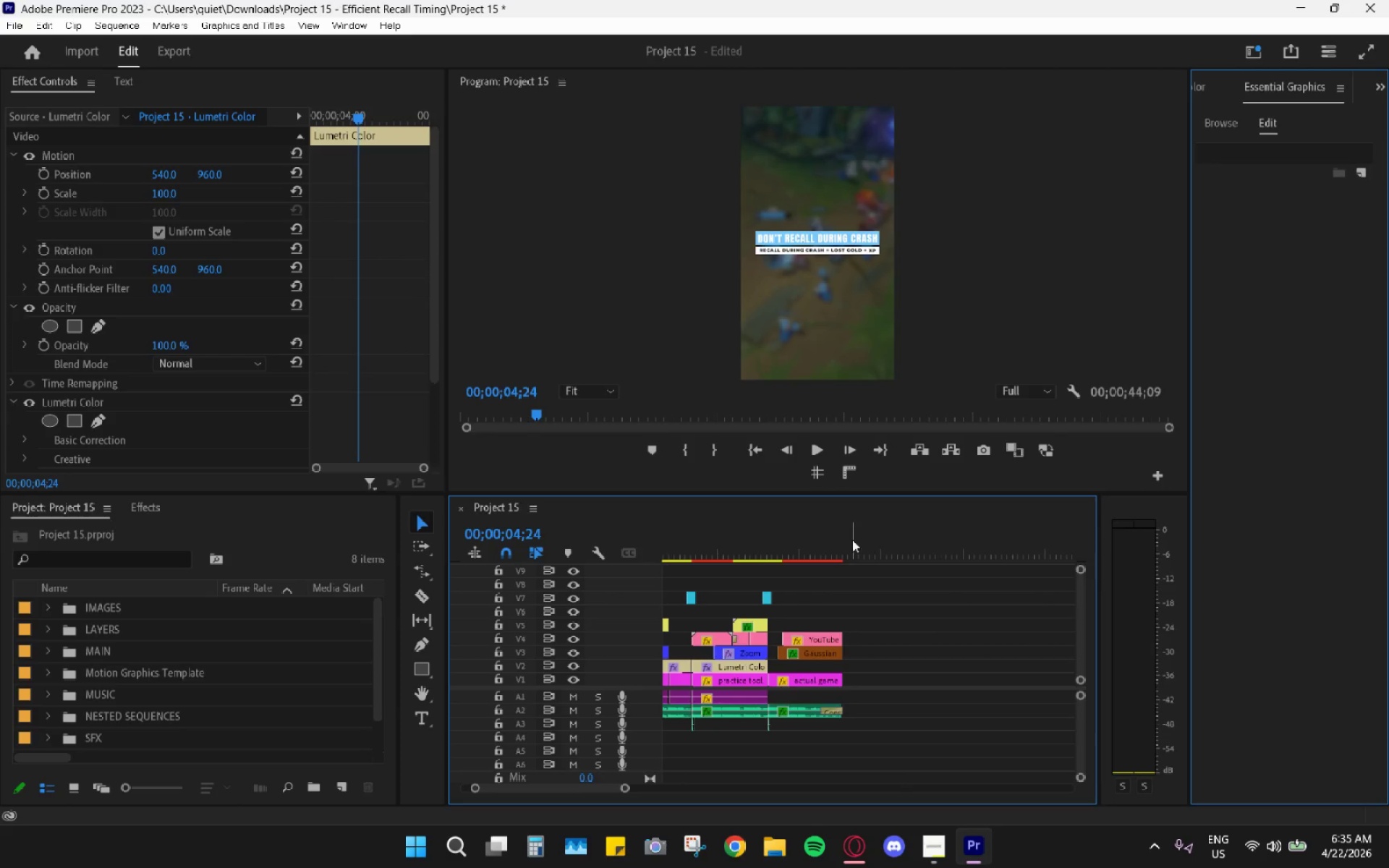 
key(Control+ControlLeft)
 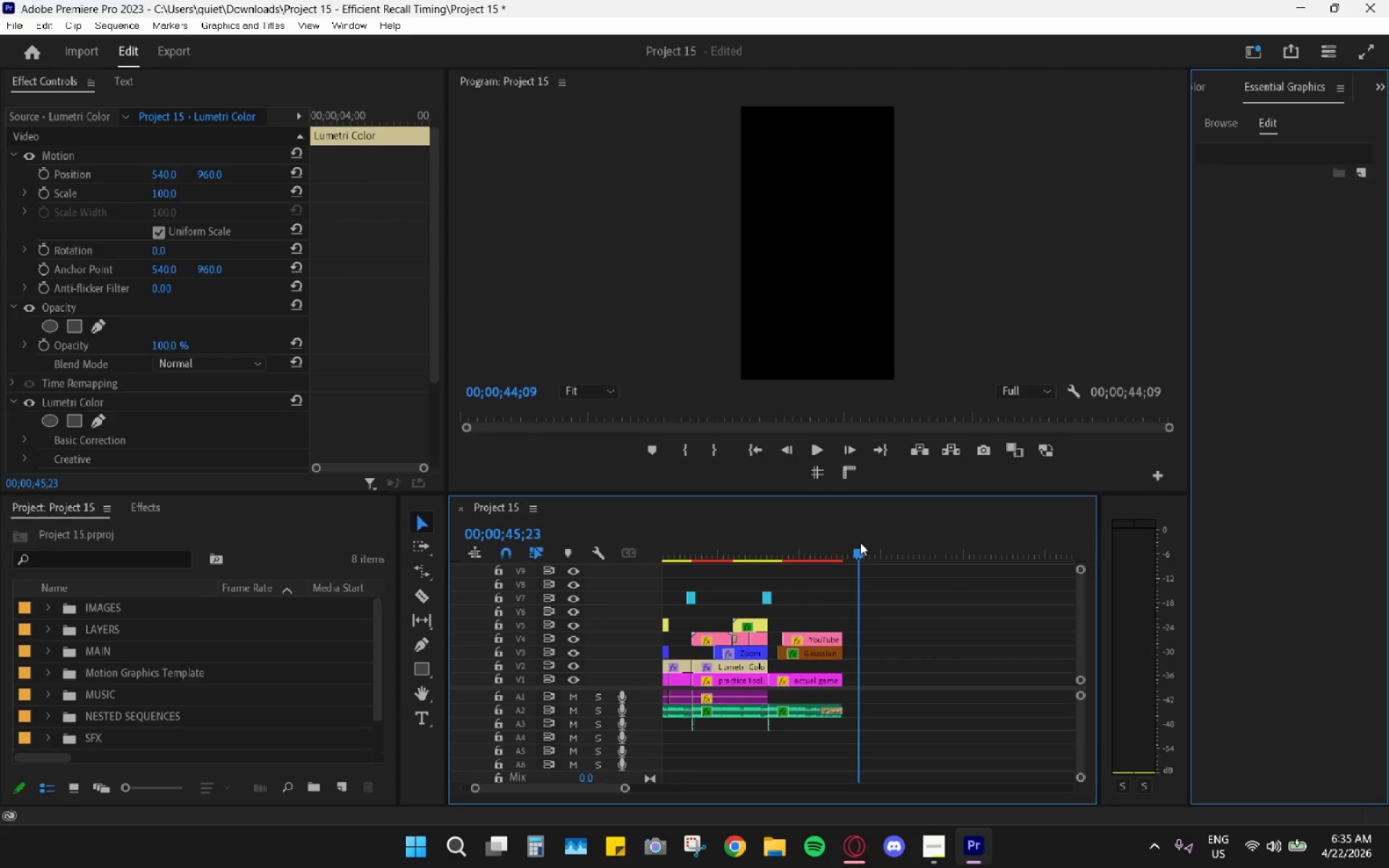 
key(Control+ControlLeft)
 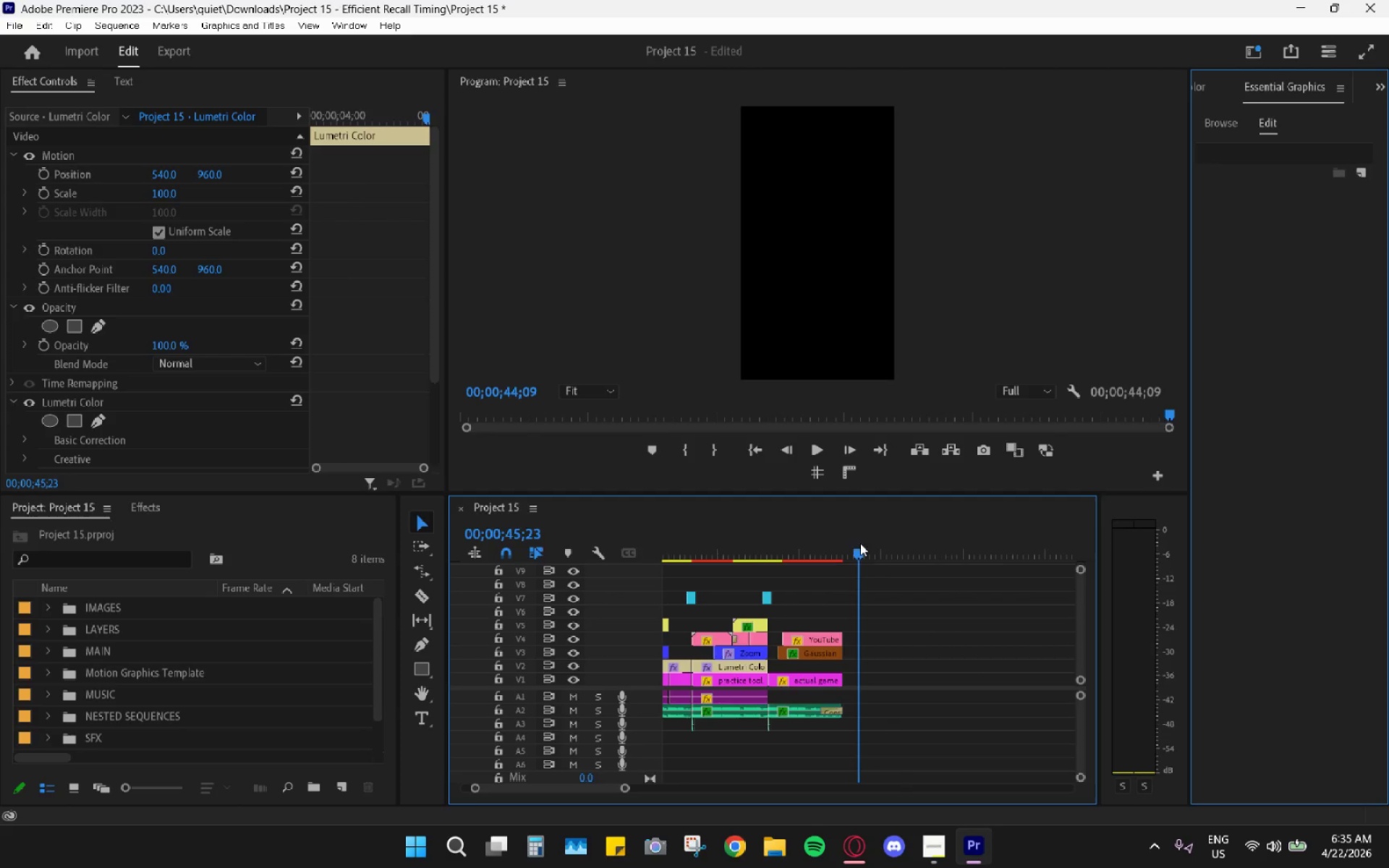 
key(Control+V)
 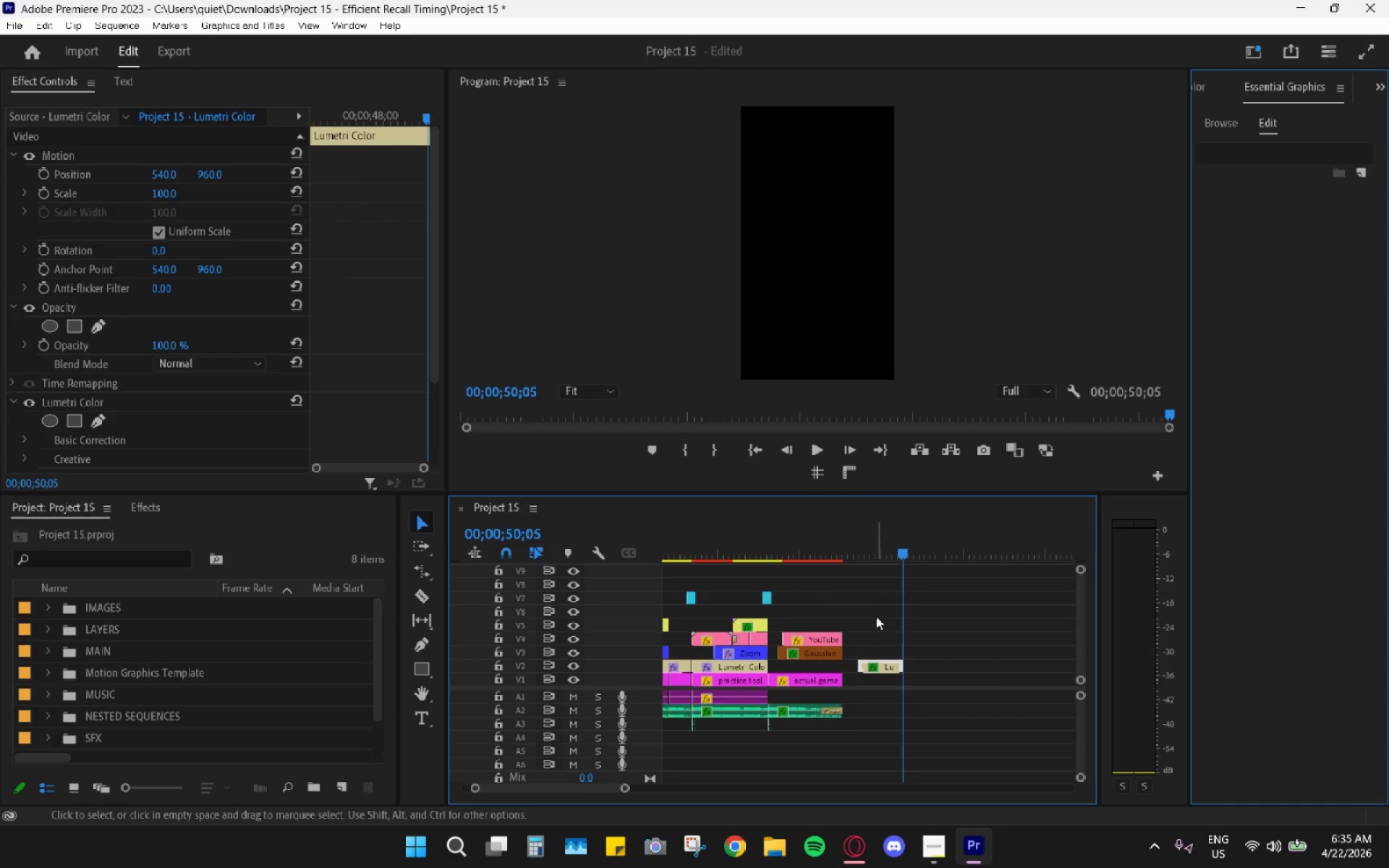 
hold_key(key=AltLeft, duration=0.52)
scroll: coordinate [870, 633], scroll_direction: up, amount: 9.0
 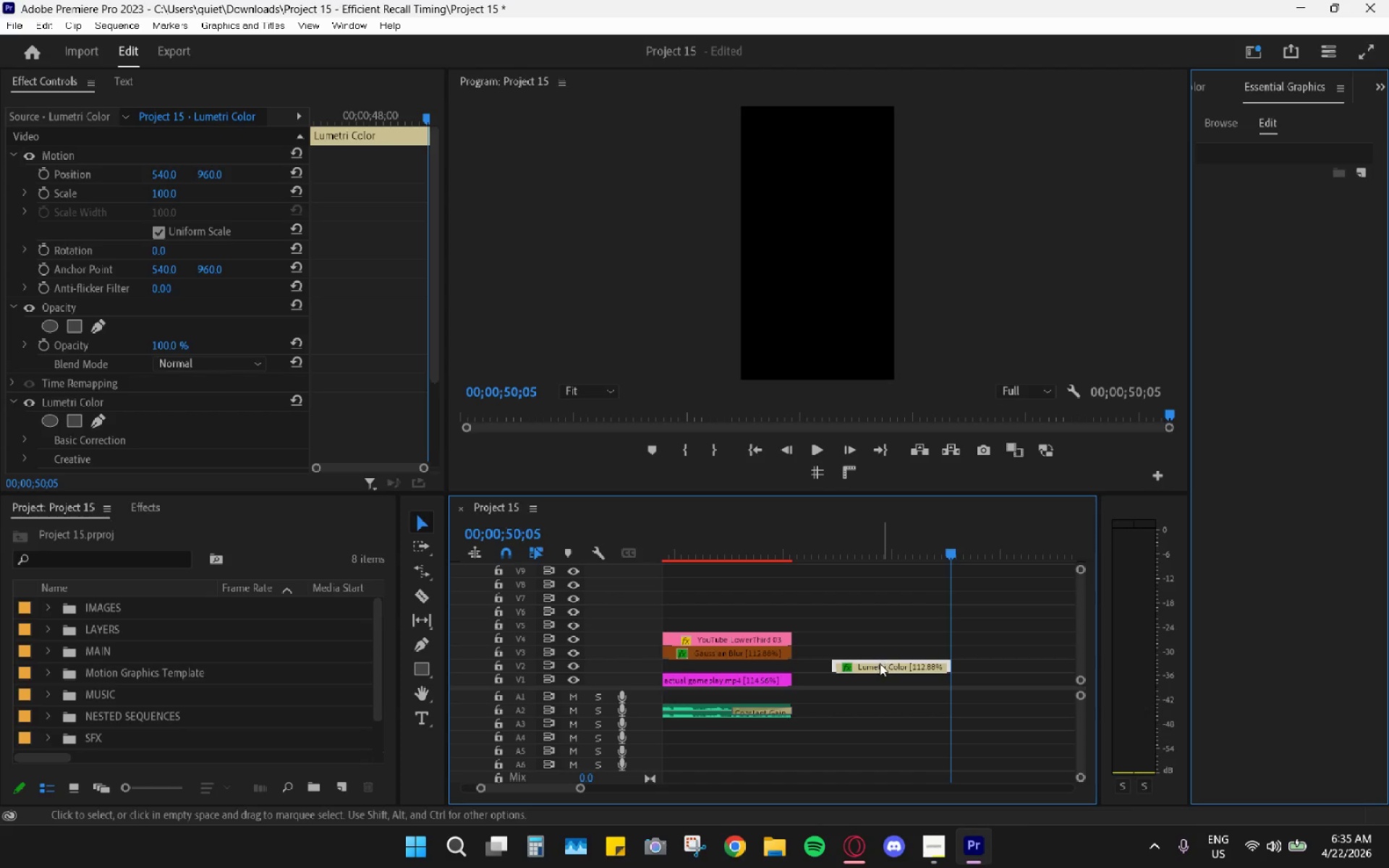 
left_click_drag(start_coordinate=[880, 666], to_coordinate=[728, 665])
 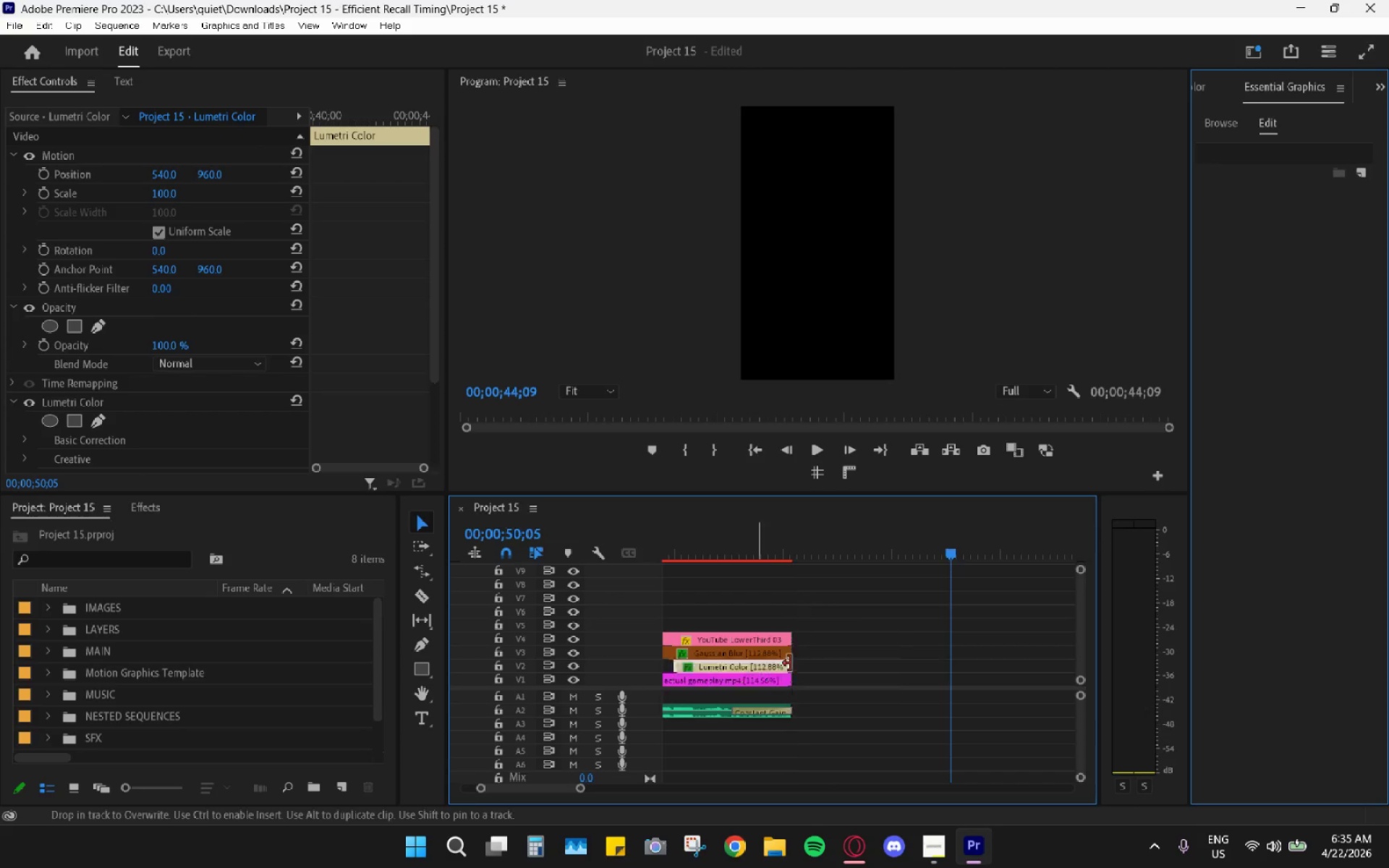 
scroll: coordinate [832, 661], scroll_direction: up, amount: 5.0
 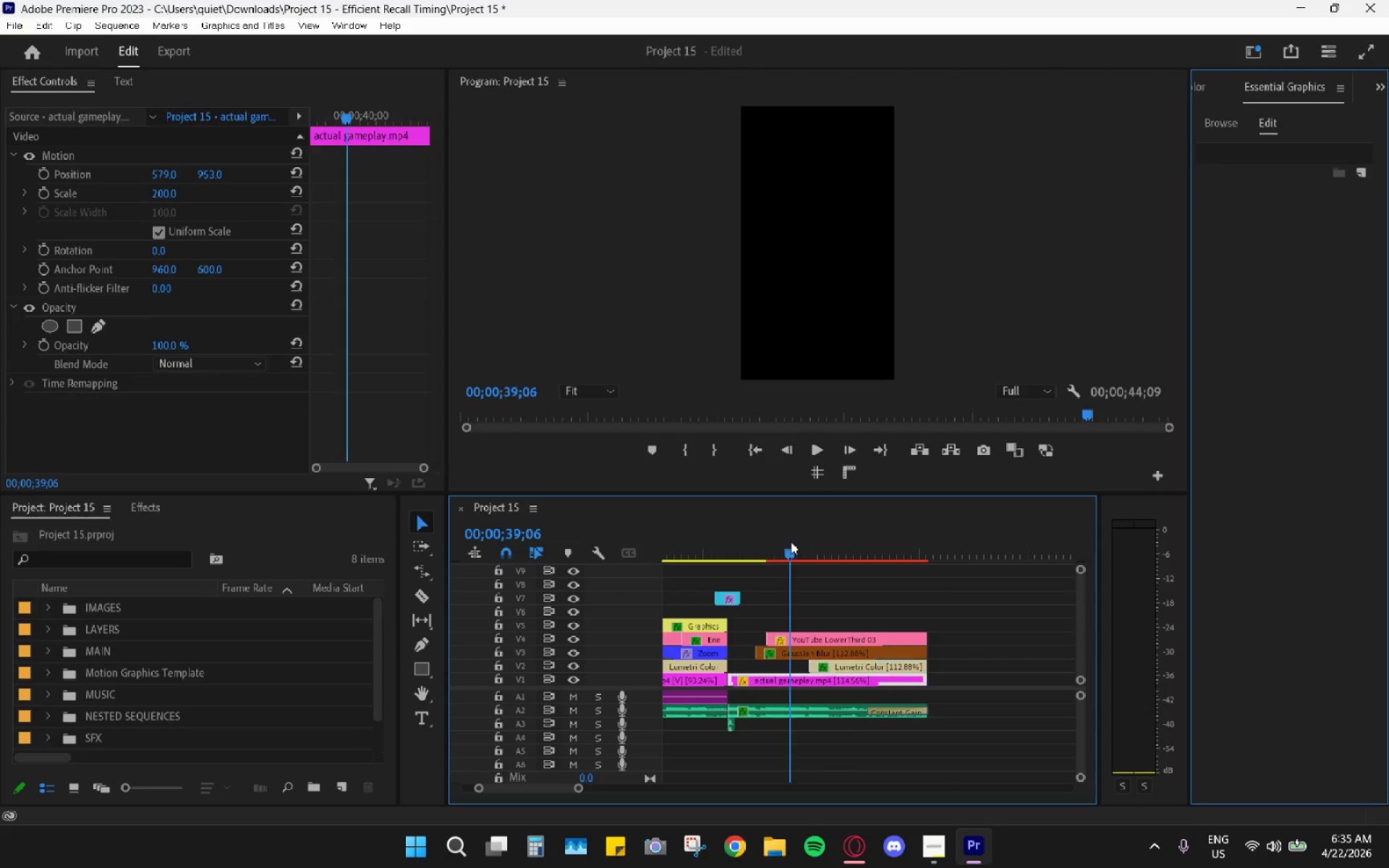 
key(Space)
 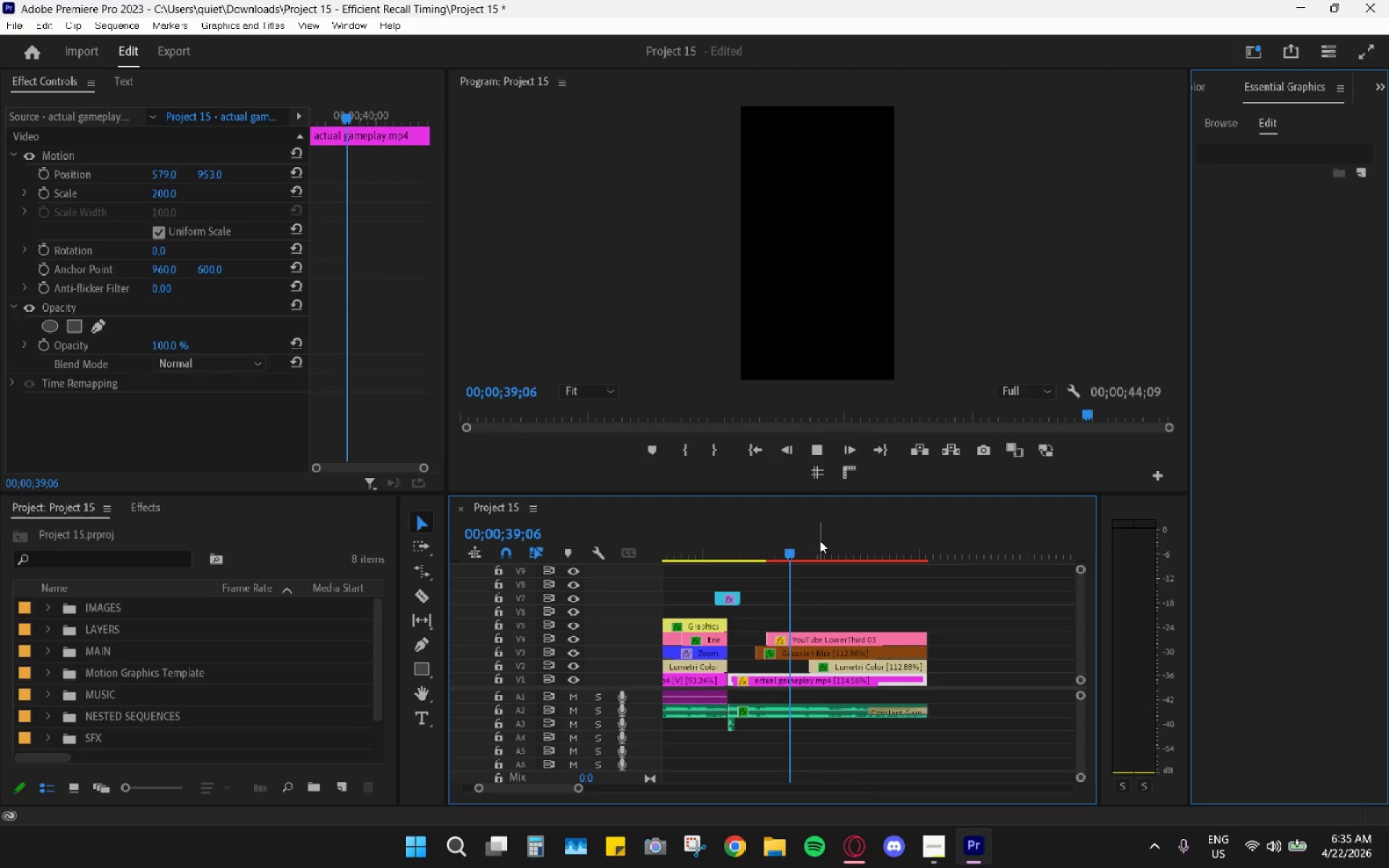 
left_click([820, 540])
 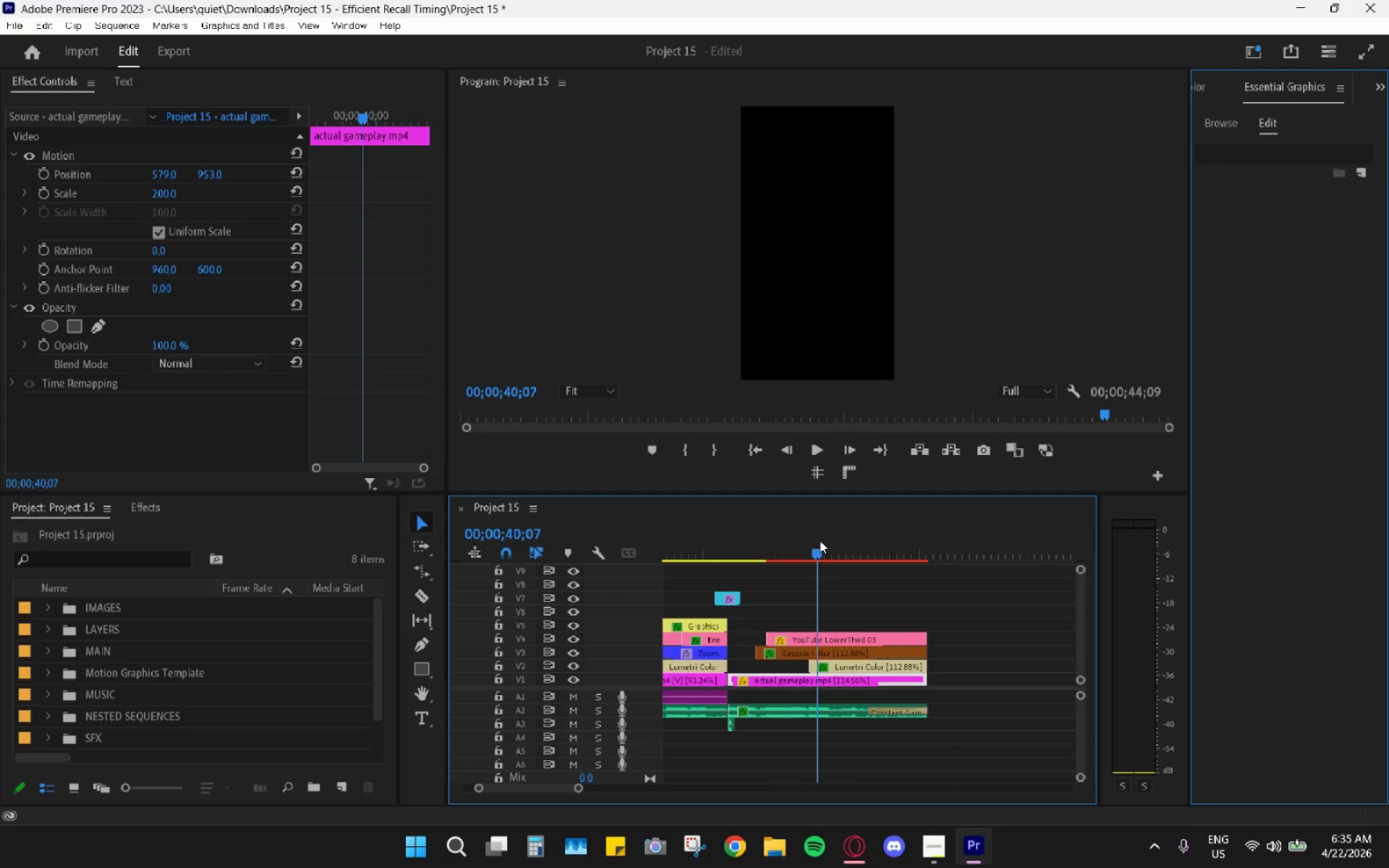 
key(Space)
 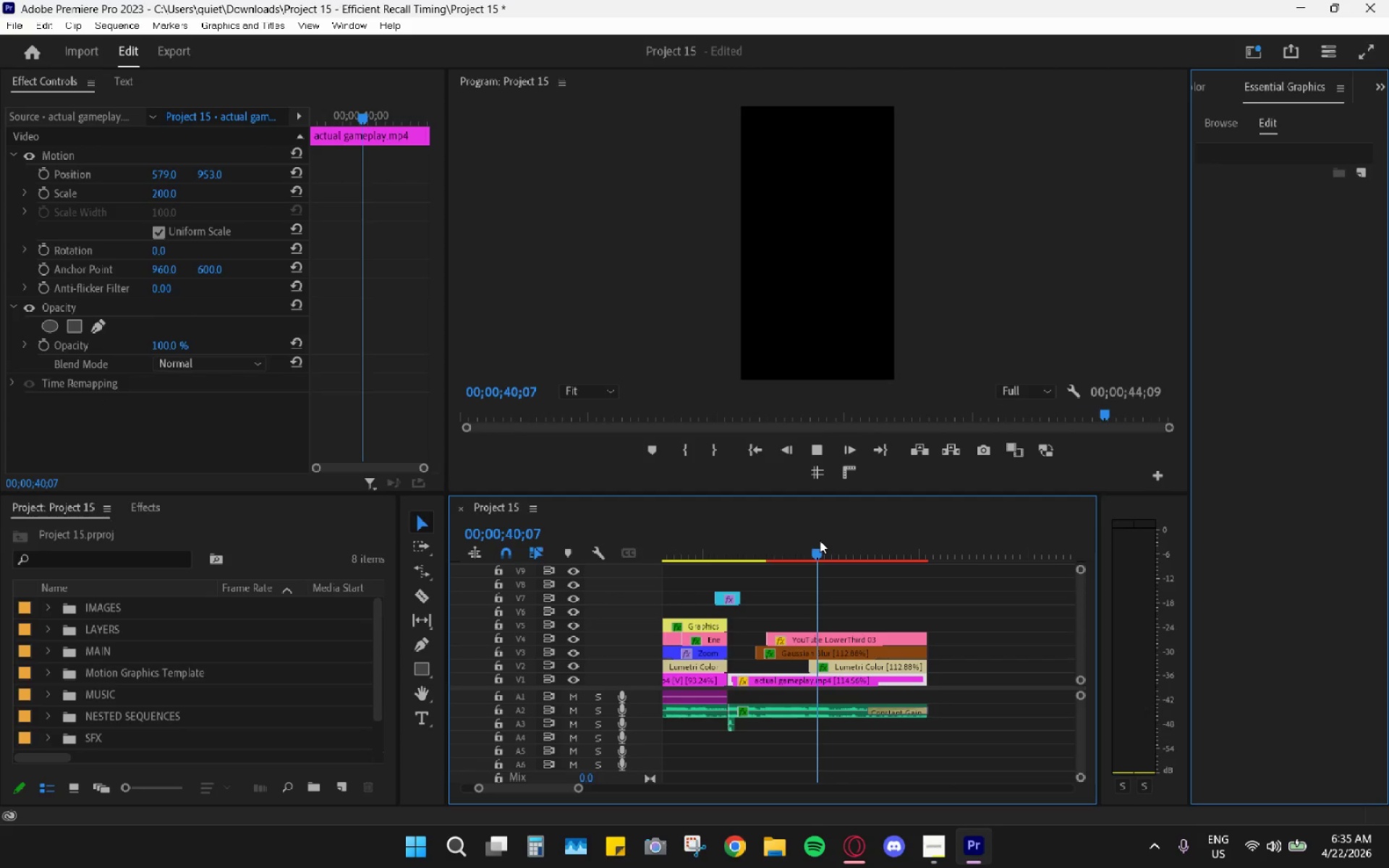 
left_click_drag(start_coordinate=[820, 540], to_coordinate=[789, 539])
 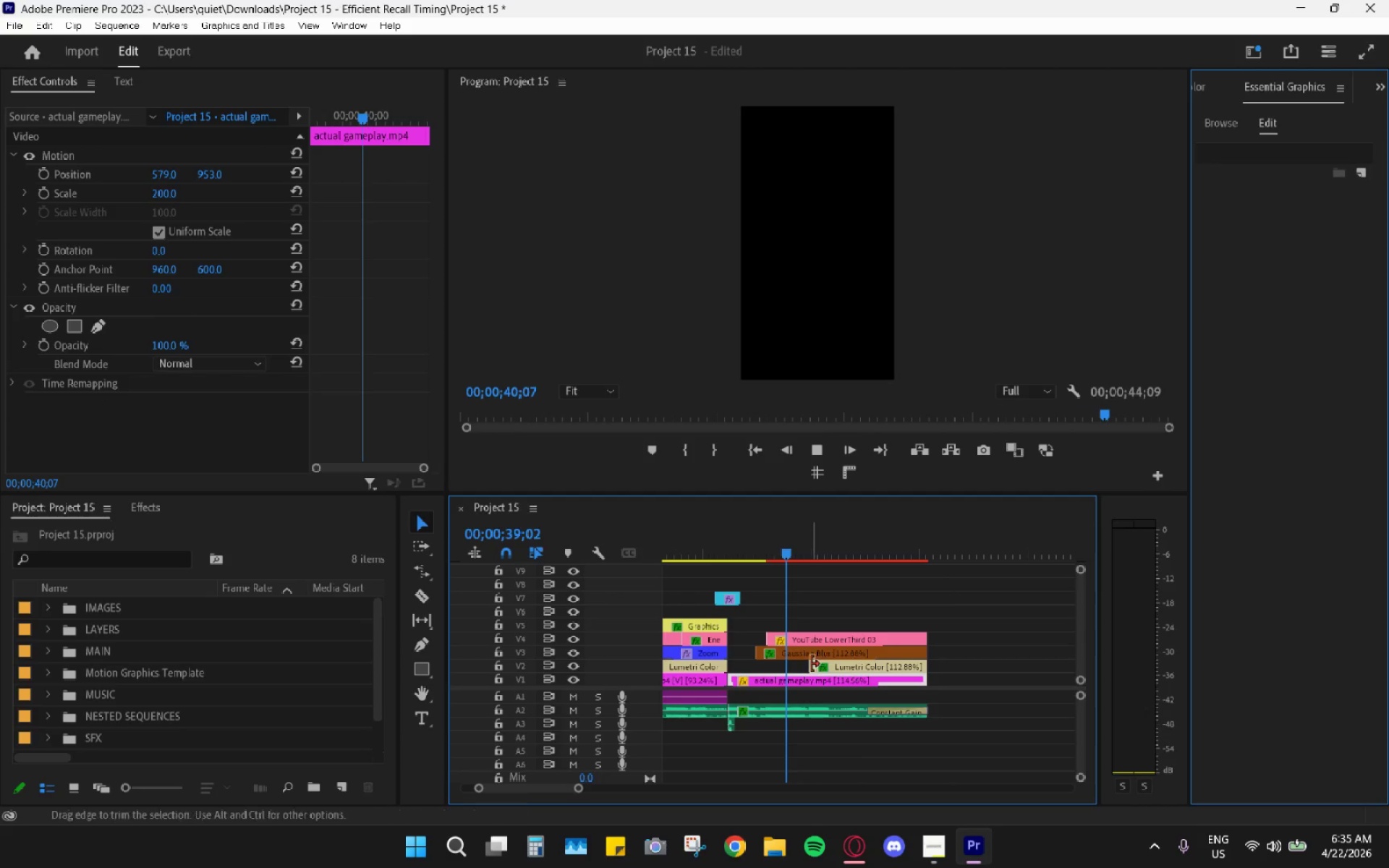 
left_click_drag(start_coordinate=[811, 664], to_coordinate=[760, 666])
 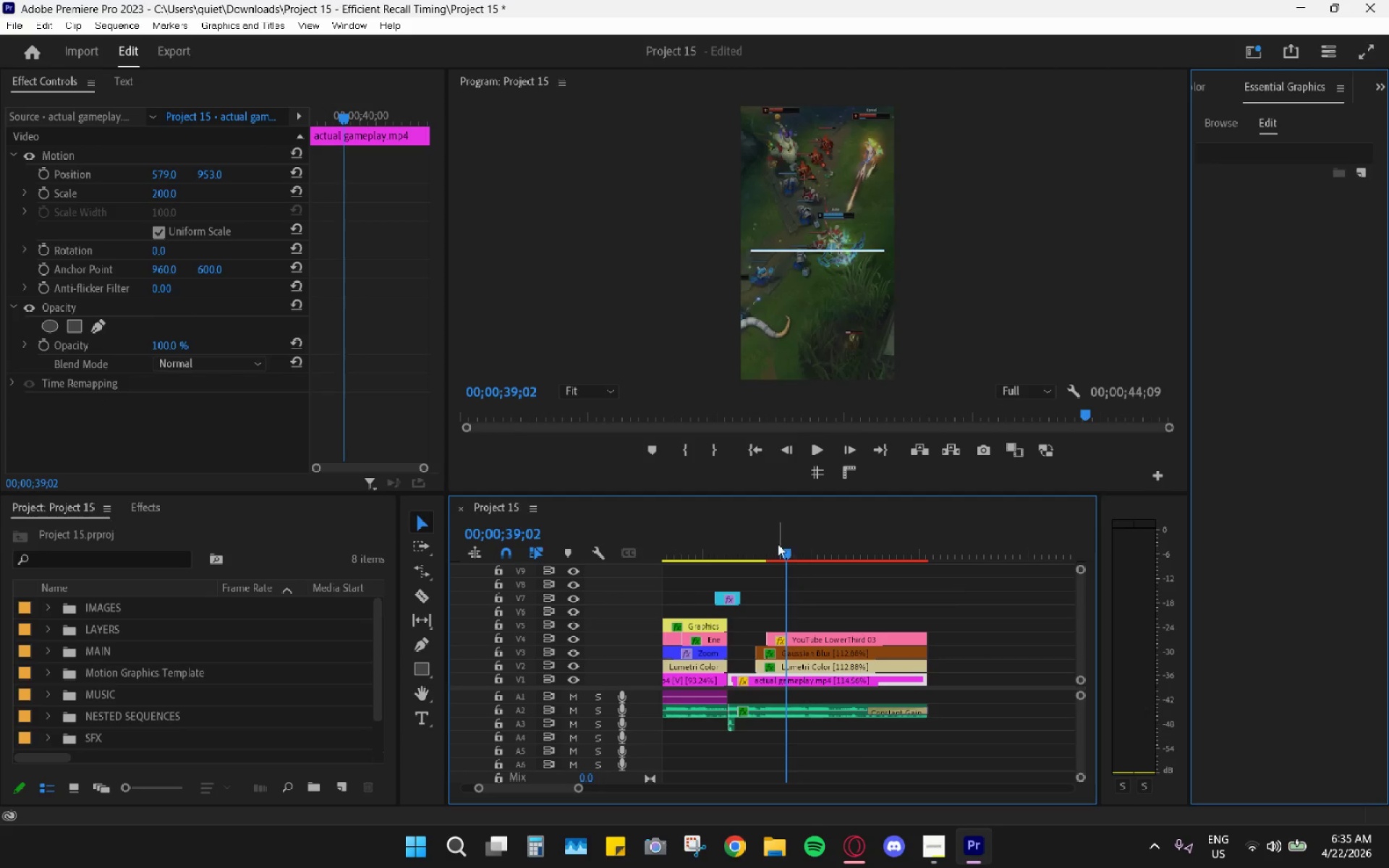 
left_click_drag(start_coordinate=[776, 543], to_coordinate=[755, 543])
 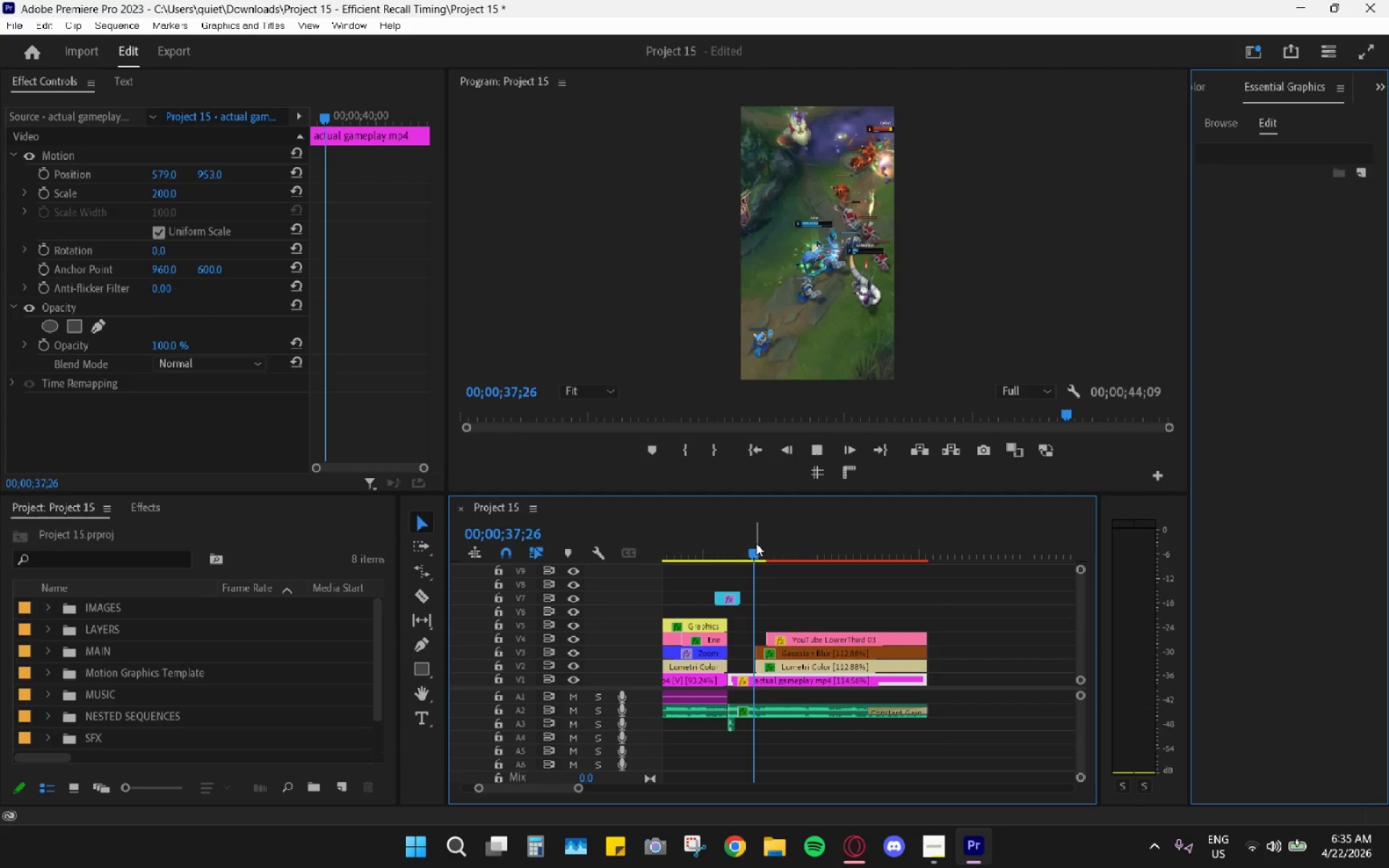 
key(Space)
 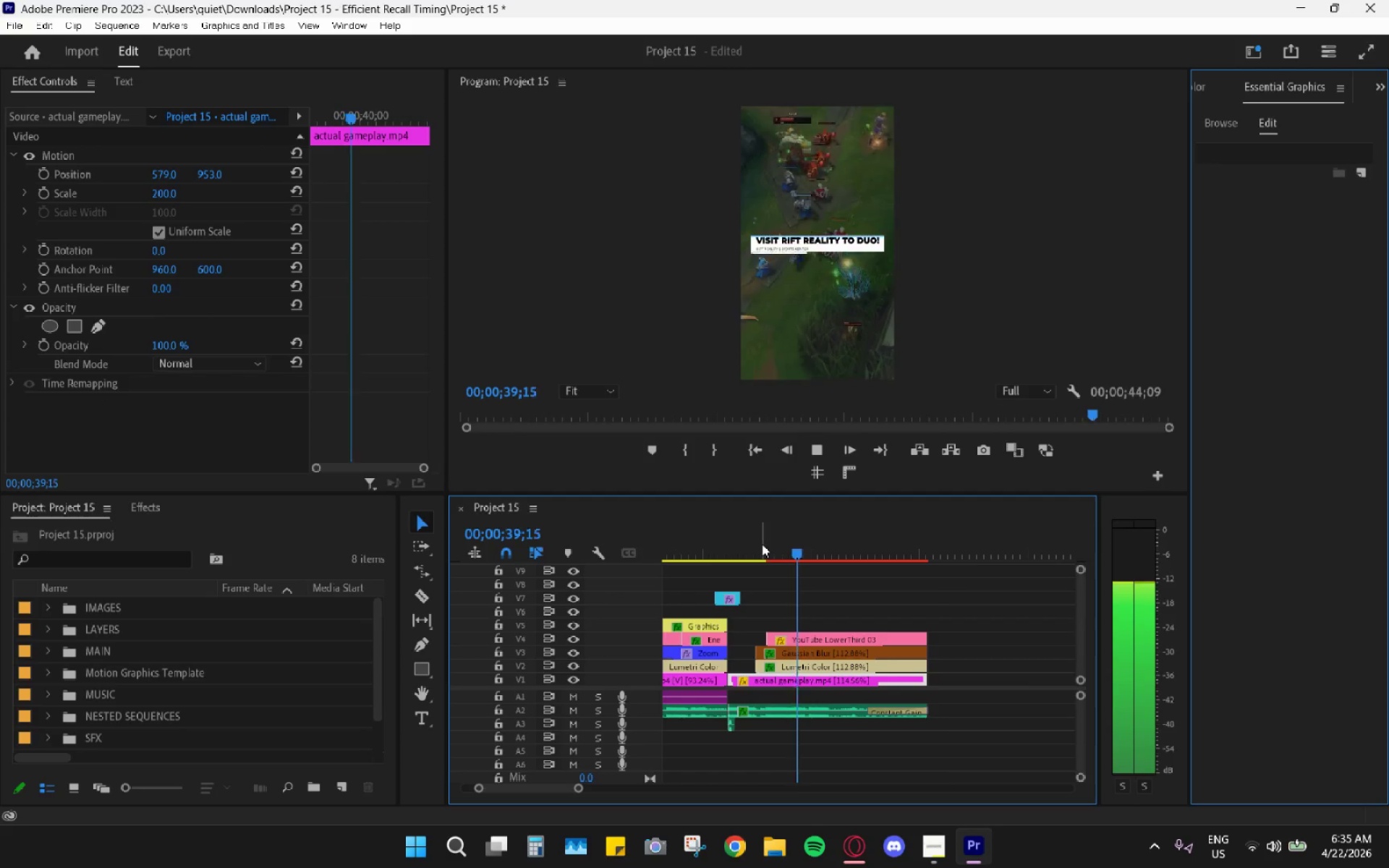 
key(Space)
 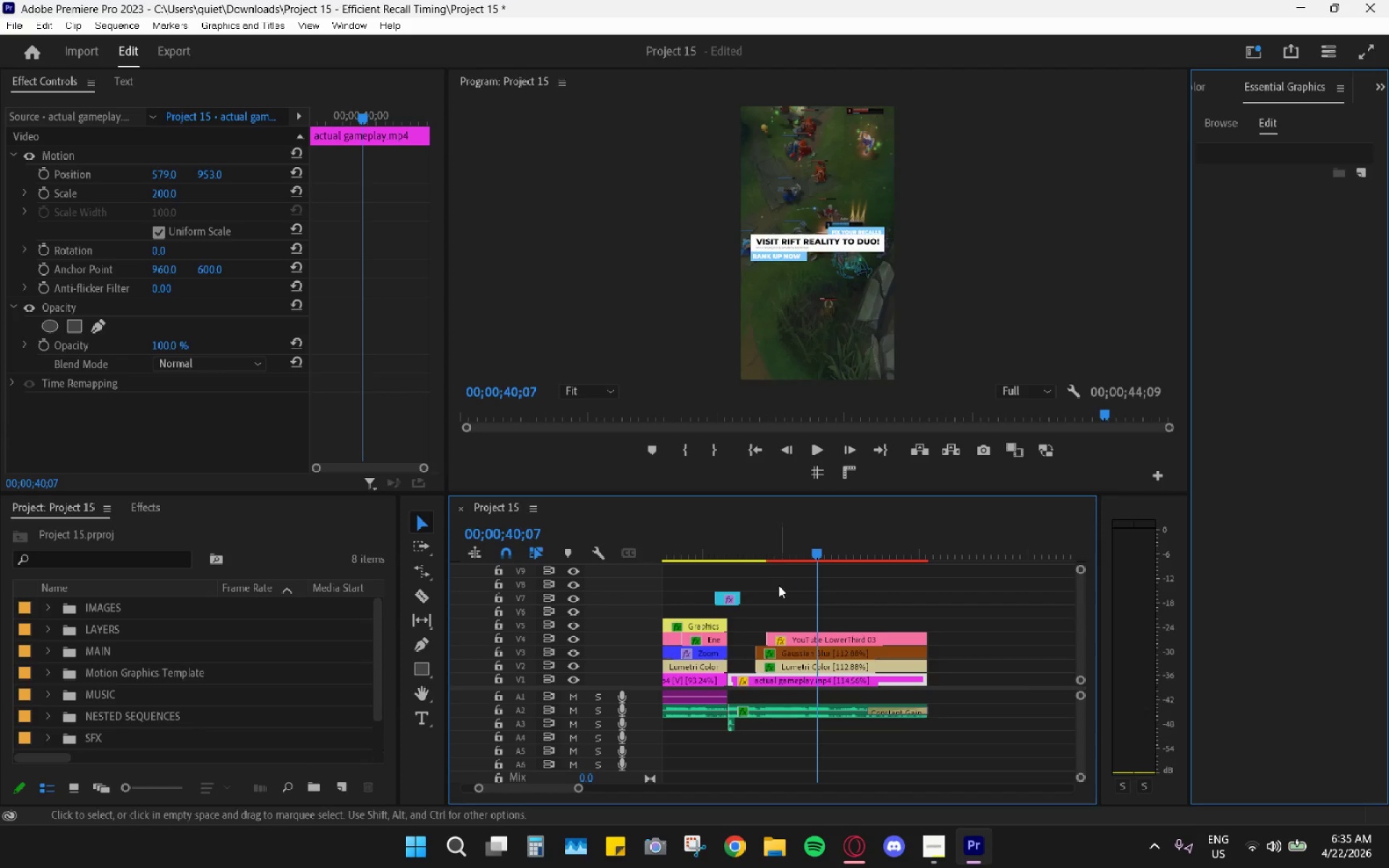 
hold_key(key=AltLeft, duration=0.78)
scroll: coordinate [783, 612], scroll_direction: up, amount: 15.0
 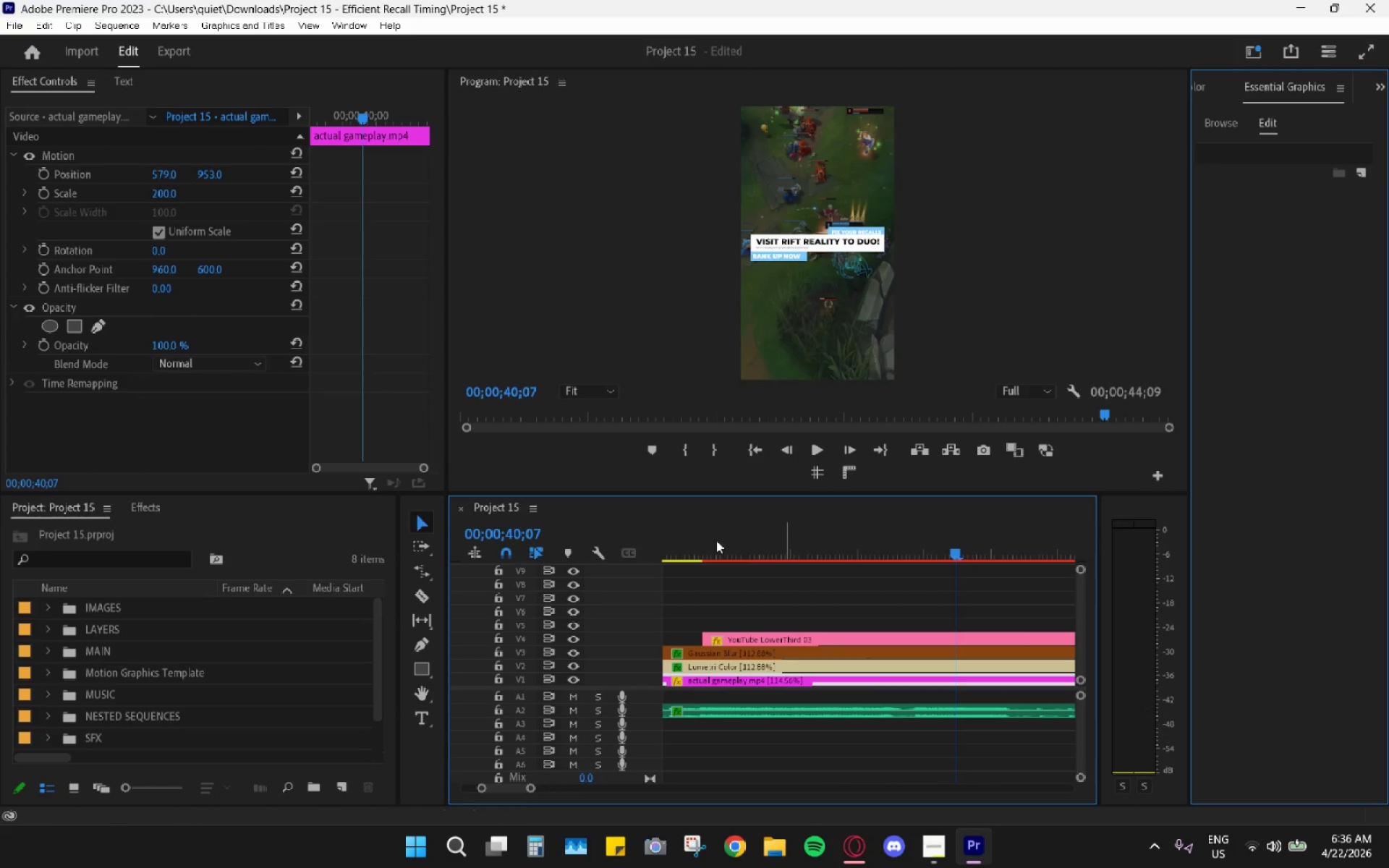 
left_click_drag(start_coordinate=[710, 545], to_coordinate=[825, 594])
 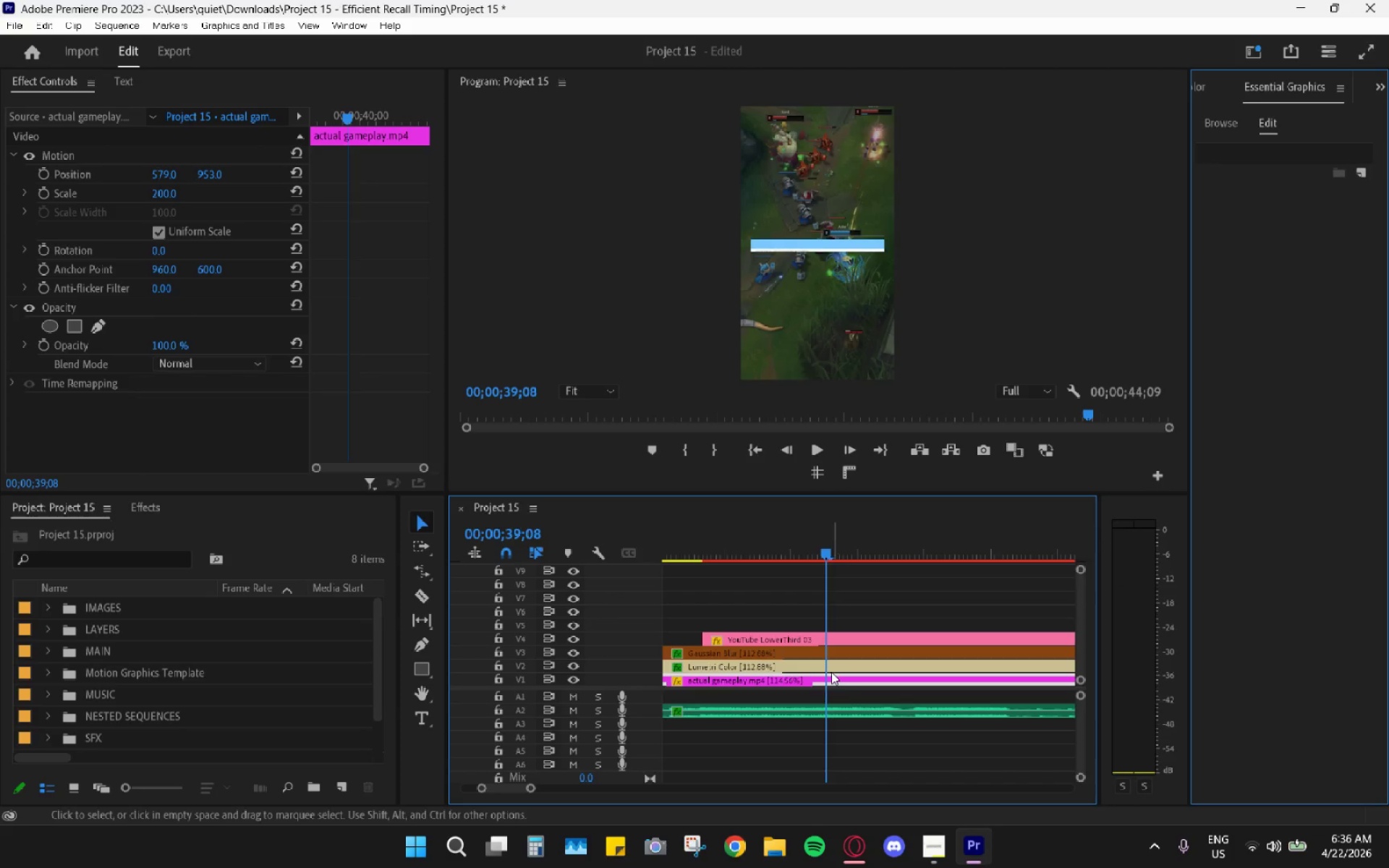 
key(Space)
 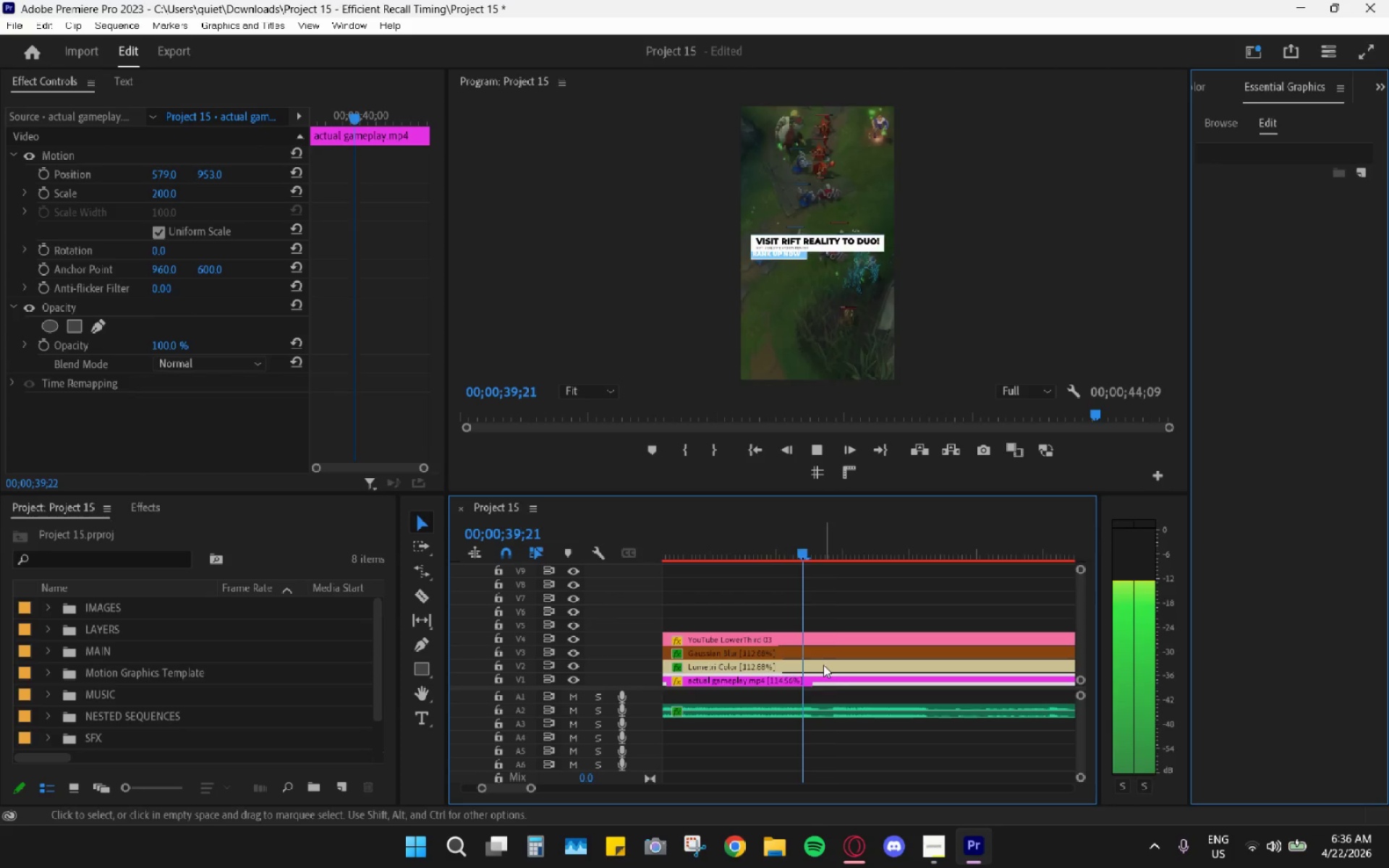 
scroll: coordinate [828, 669], scroll_direction: down, amount: 3.0
 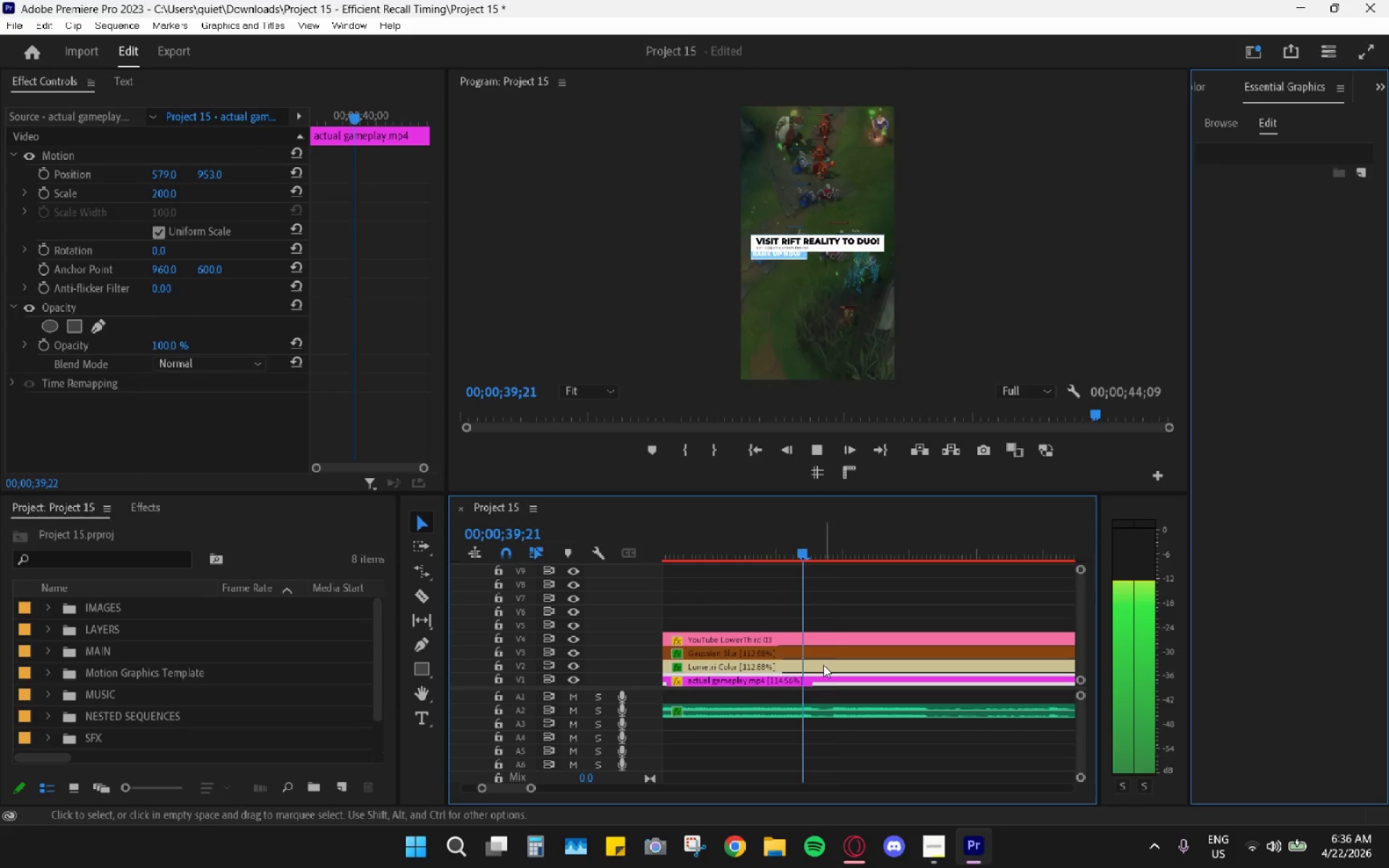 
key(Space)
 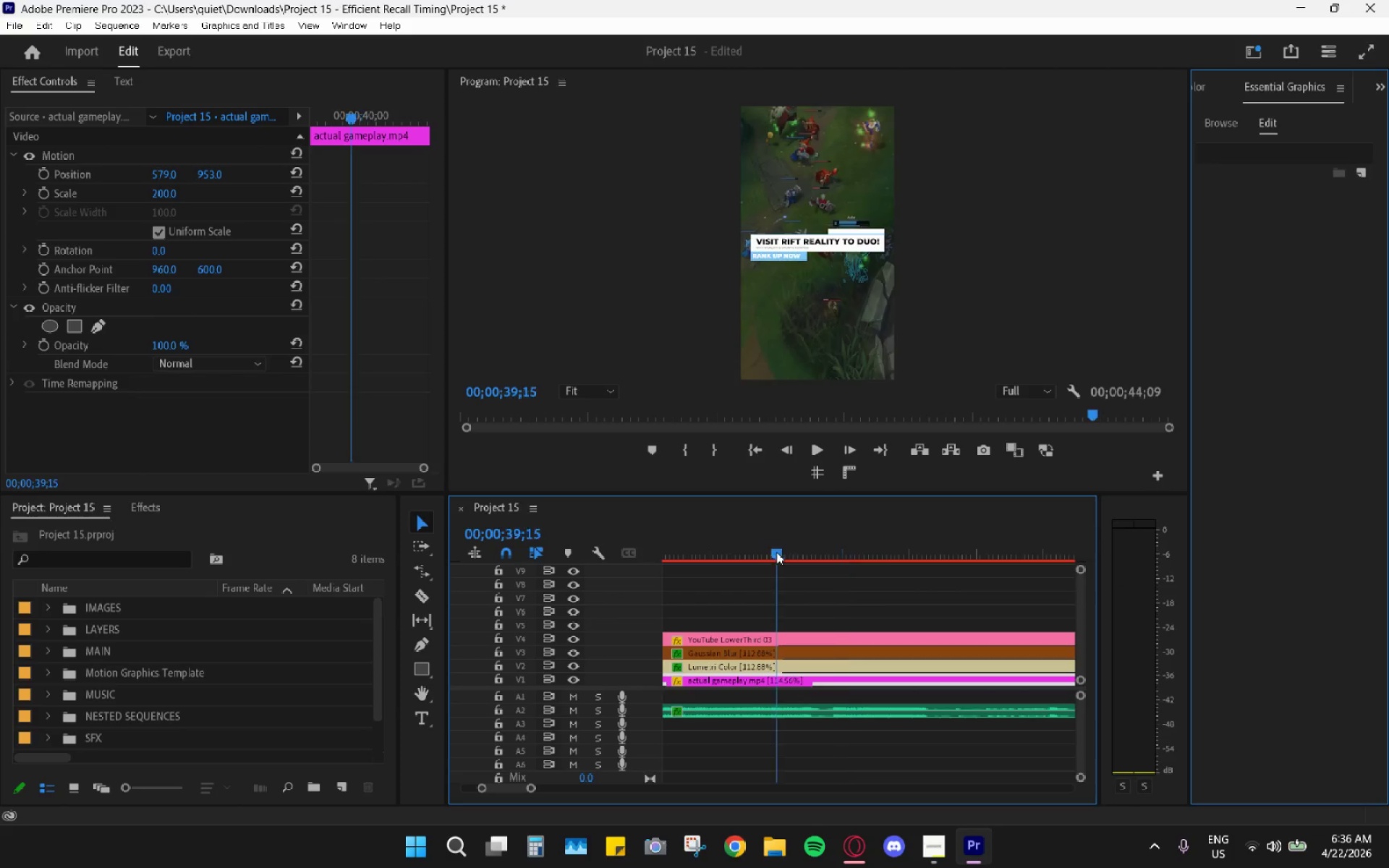 
left_click_drag(start_coordinate=[776, 552], to_coordinate=[760, 551])
 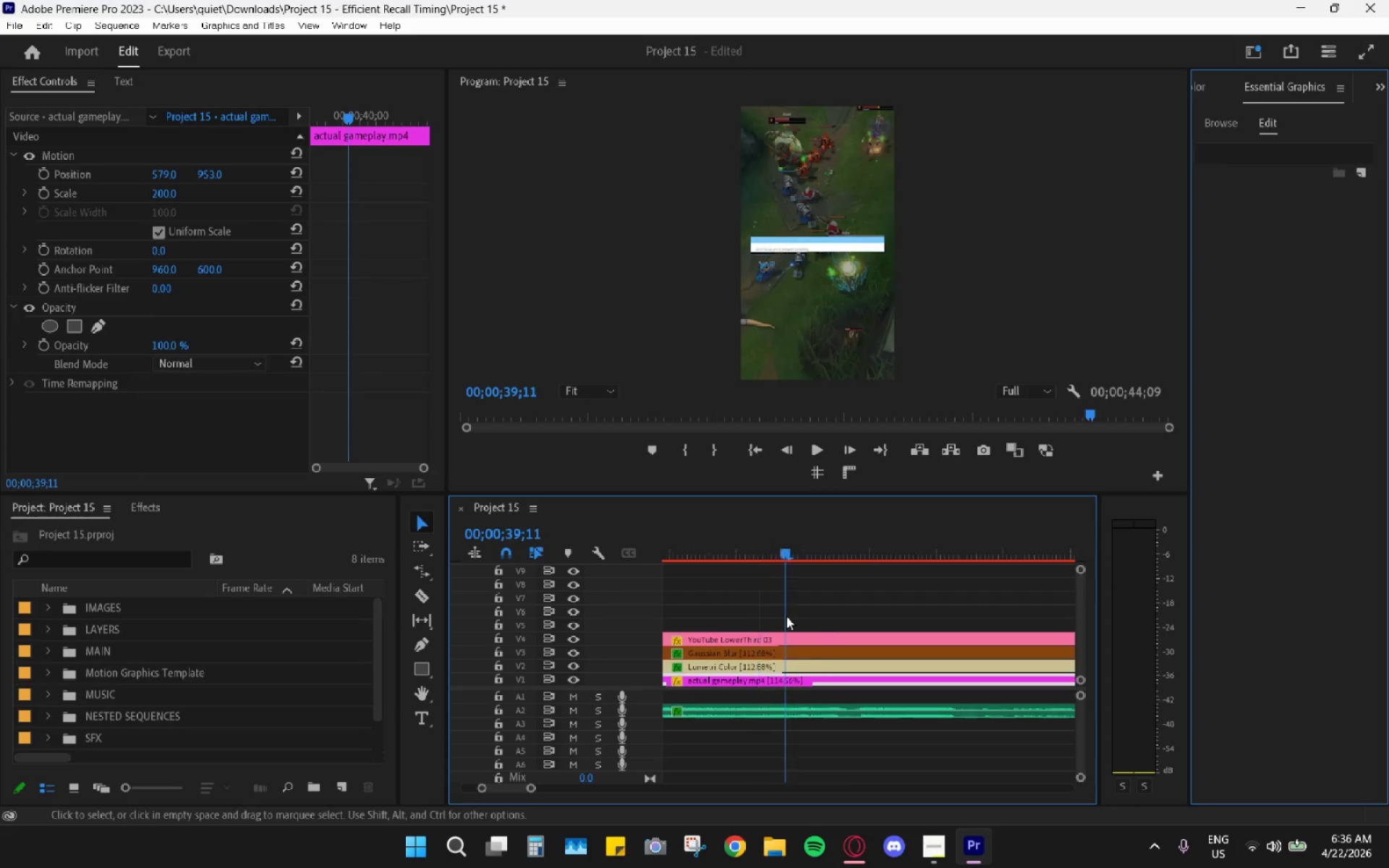 
hold_key(key=AltLeft, duration=0.55)
scroll: coordinate [817, 614], scroll_direction: up, amount: 3.0
 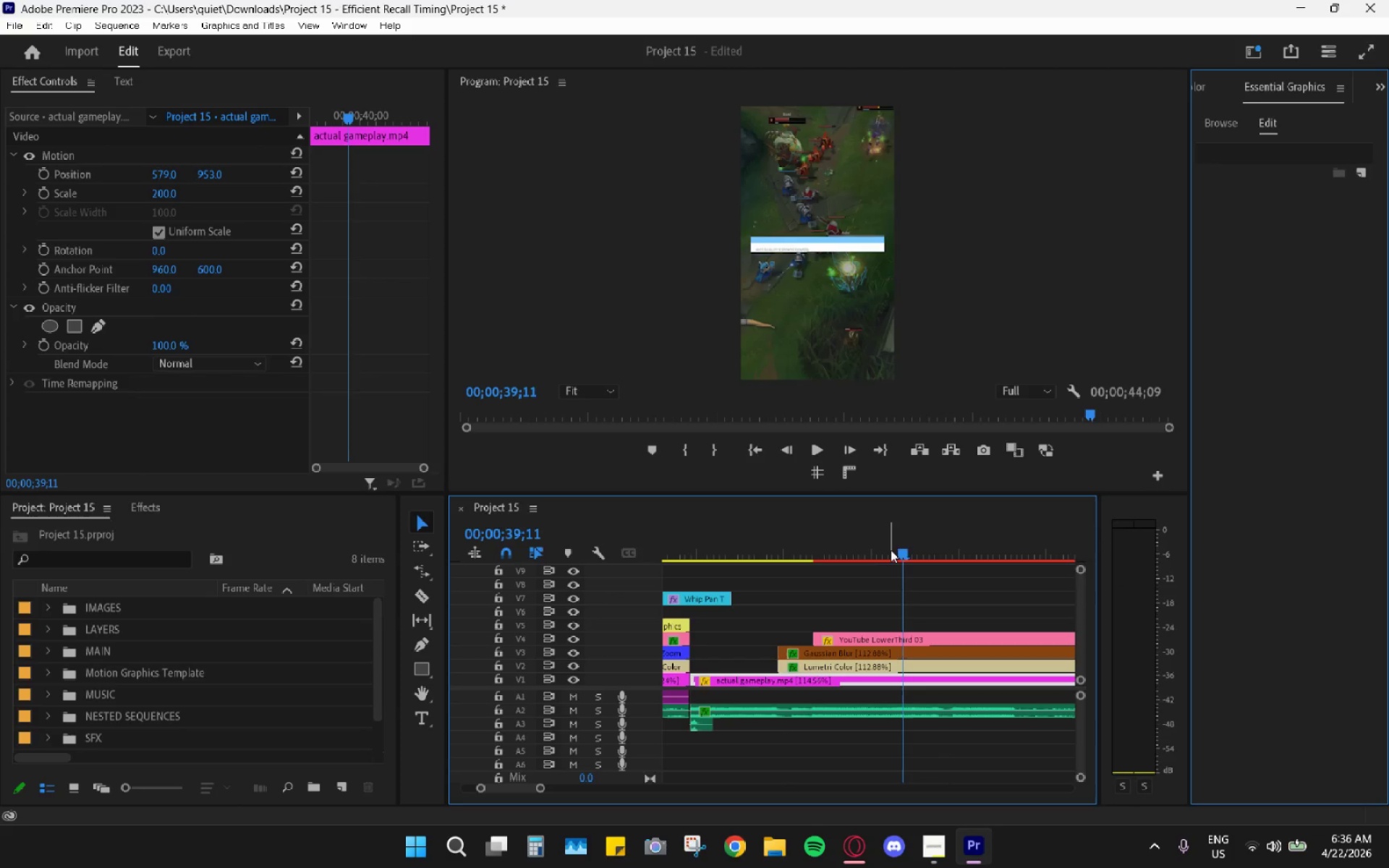 
left_click_drag(start_coordinate=[895, 554], to_coordinate=[886, 555])
 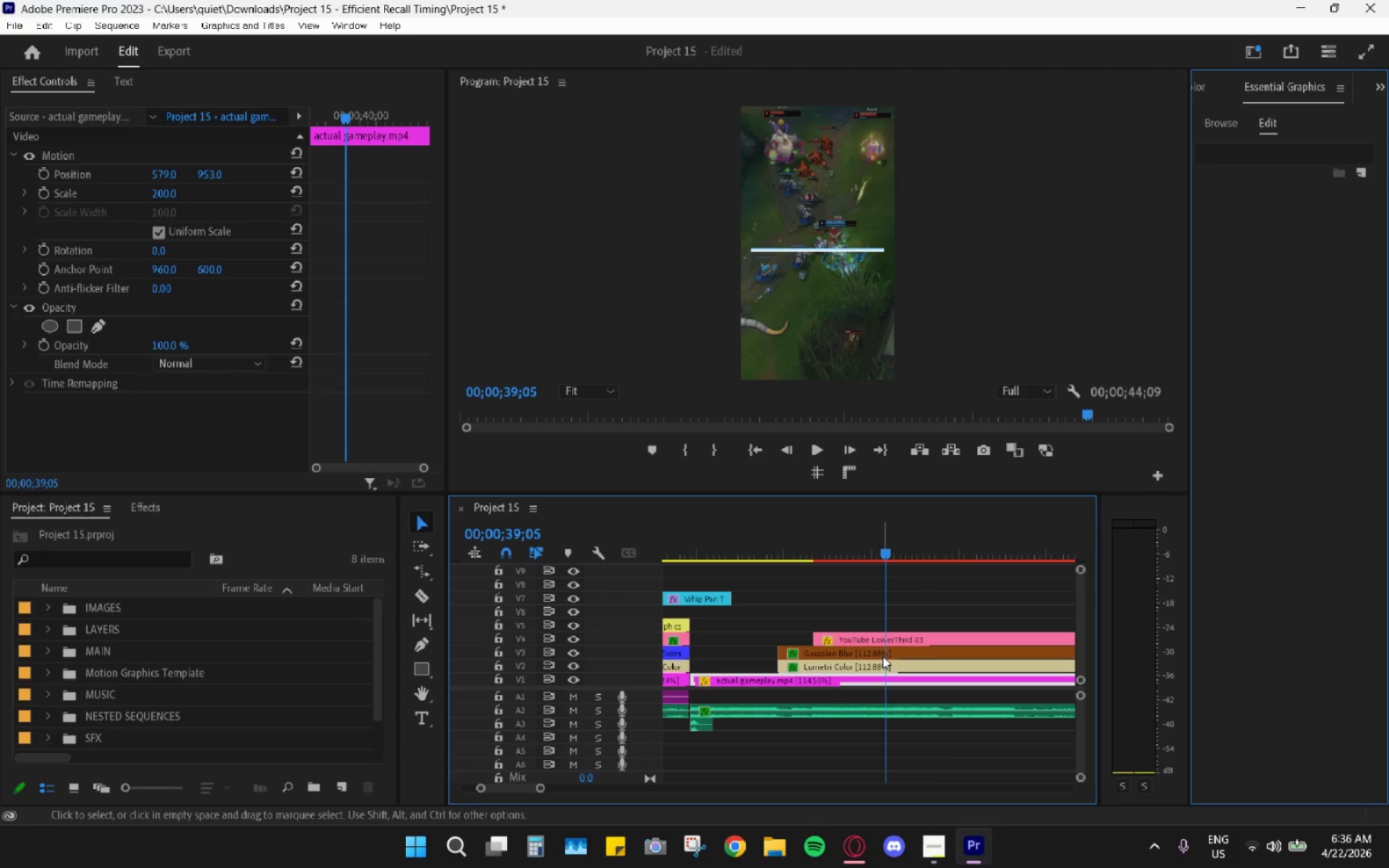 
mouse_move([898, 663])
 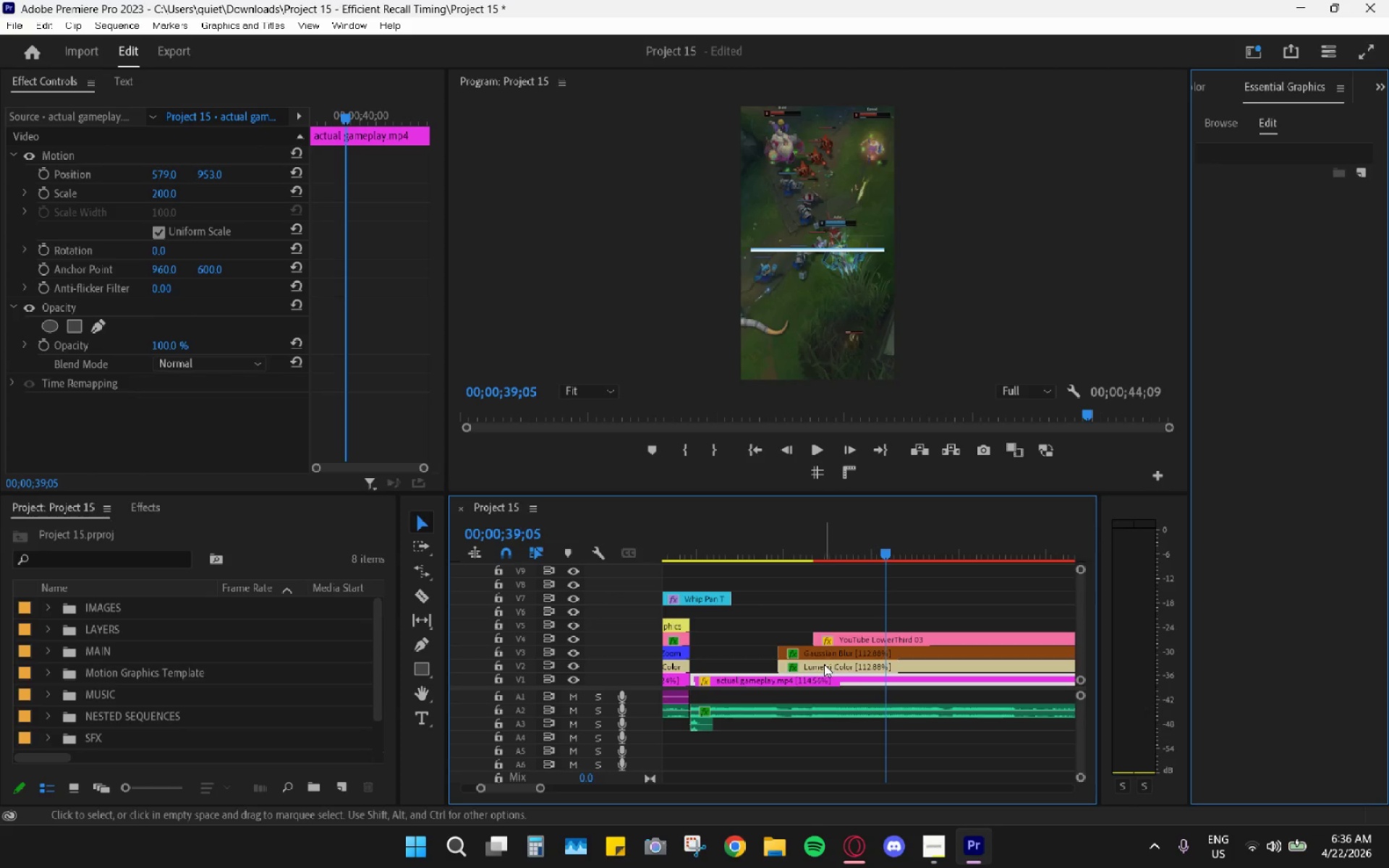 
left_click([853, 665])
 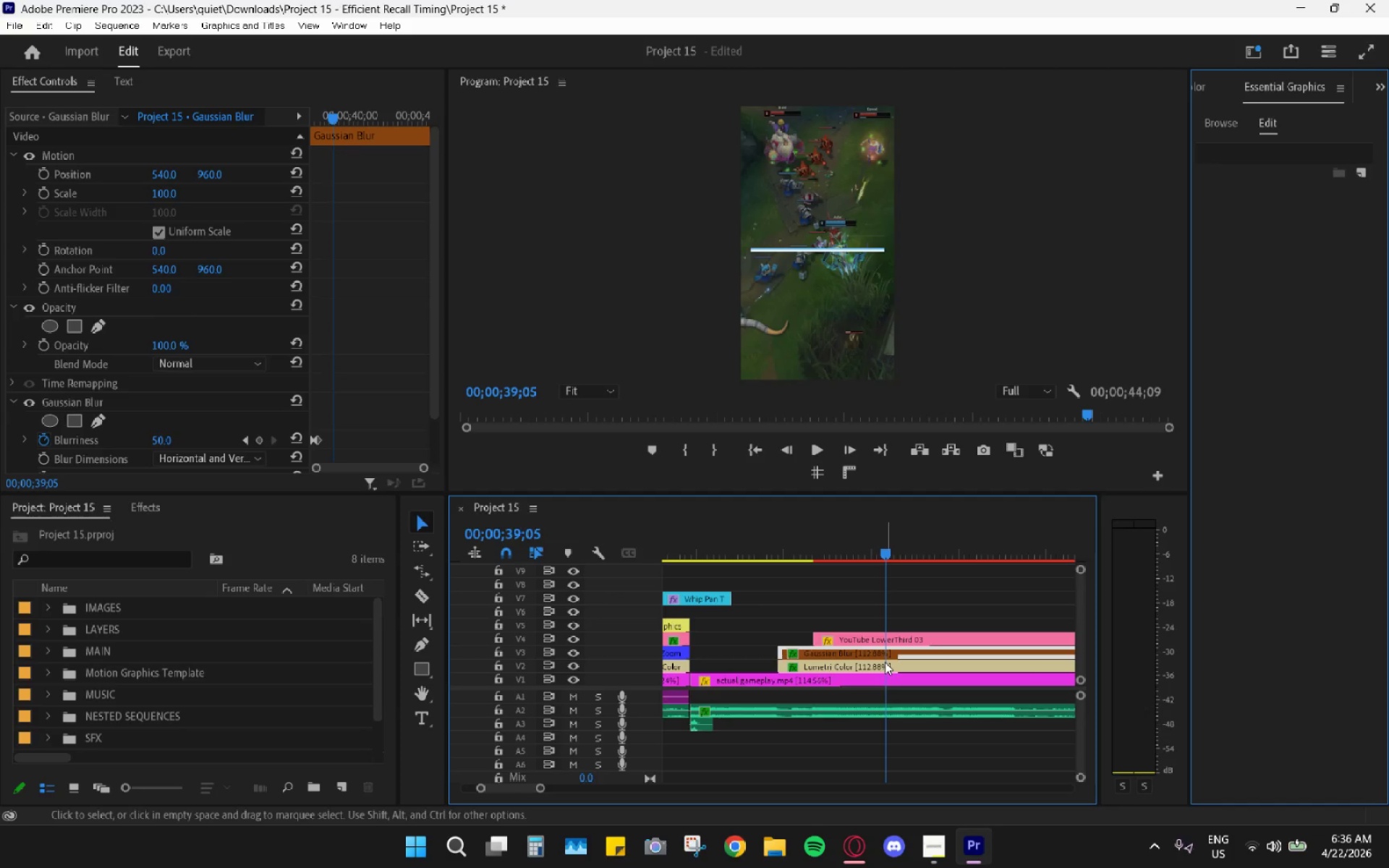 
left_click([887, 653])
 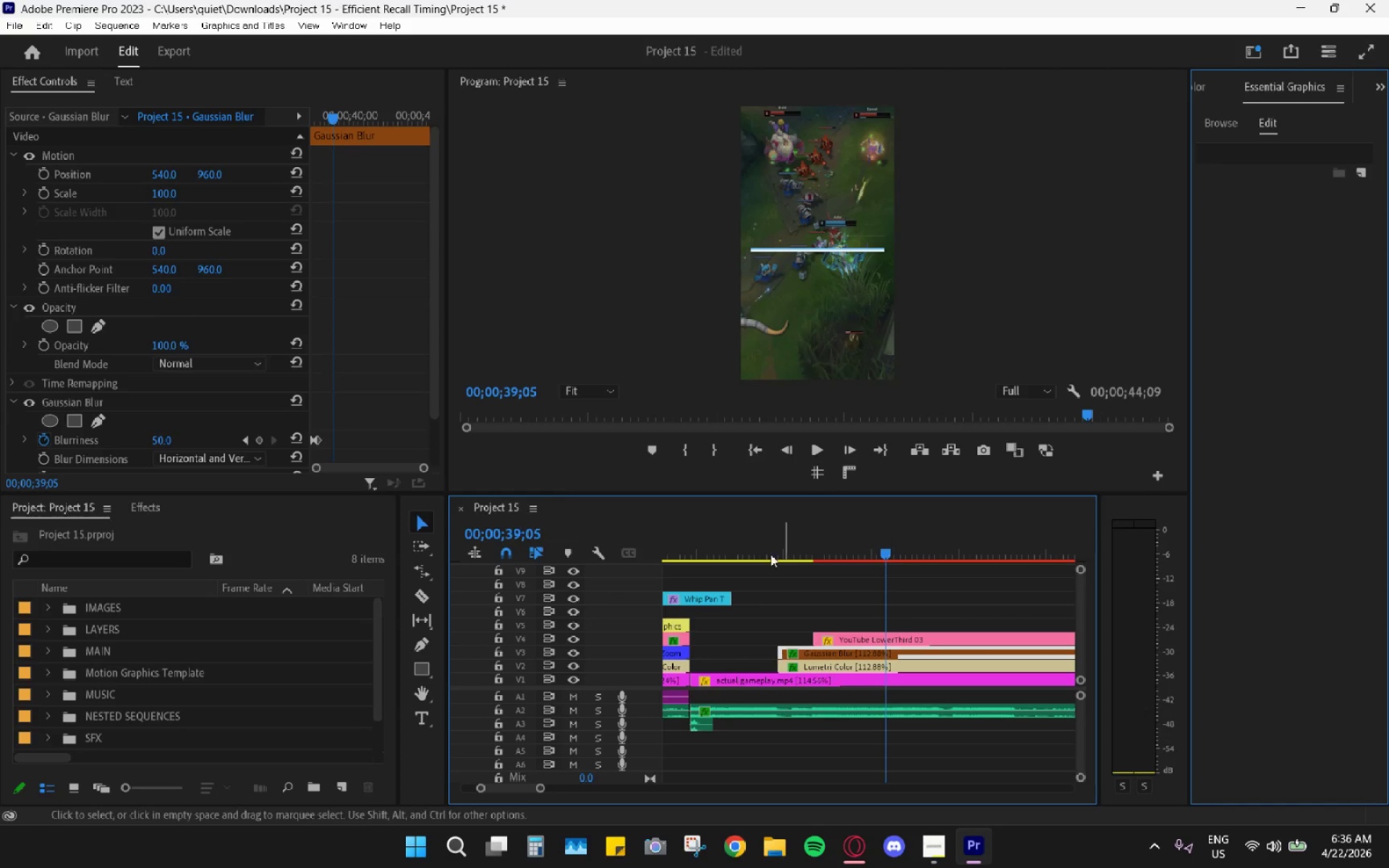 
scroll: coordinate [382, 373], scroll_direction: down, amount: 8.0
 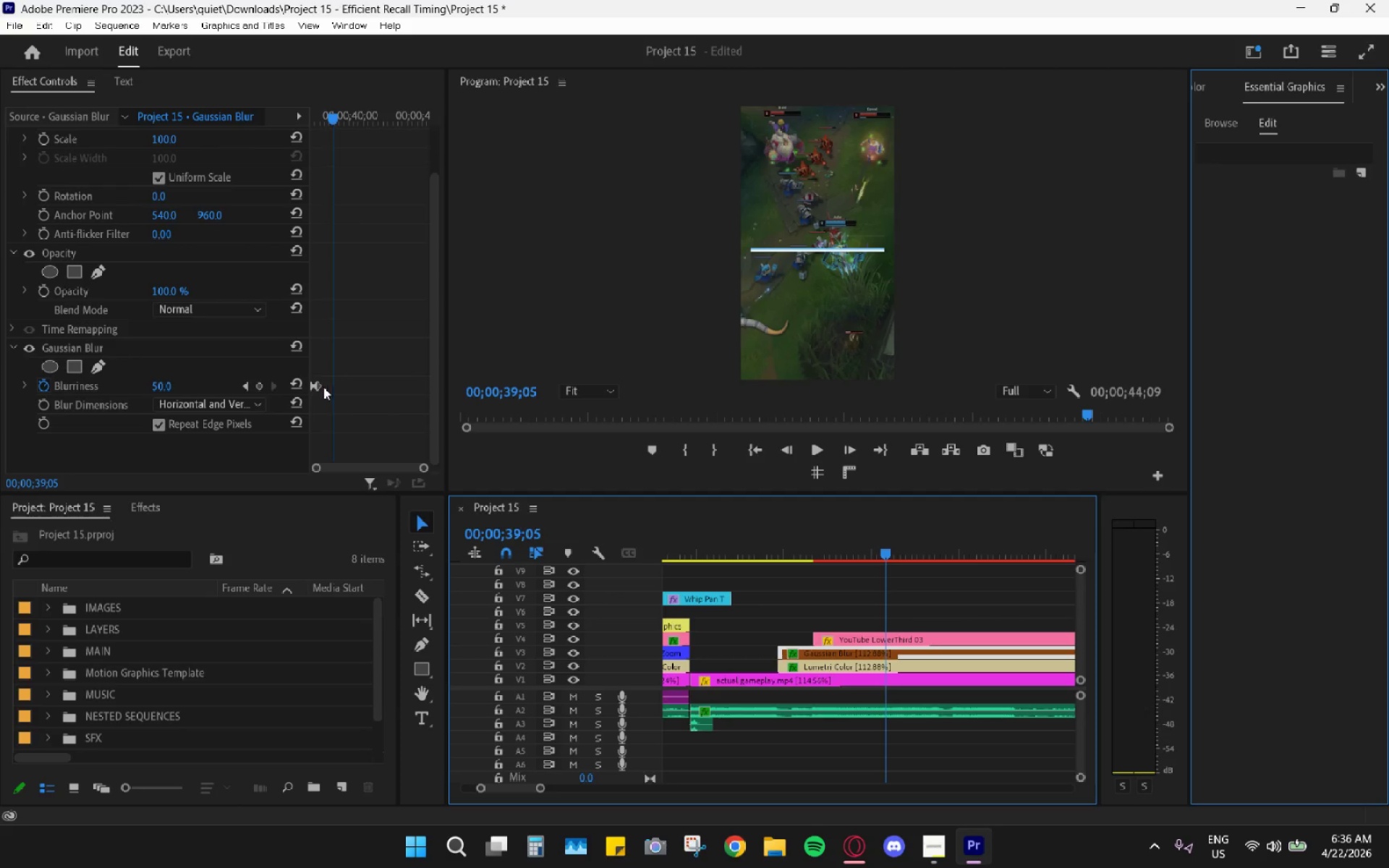 
left_click_drag(start_coordinate=[318, 385], to_coordinate=[331, 388])
 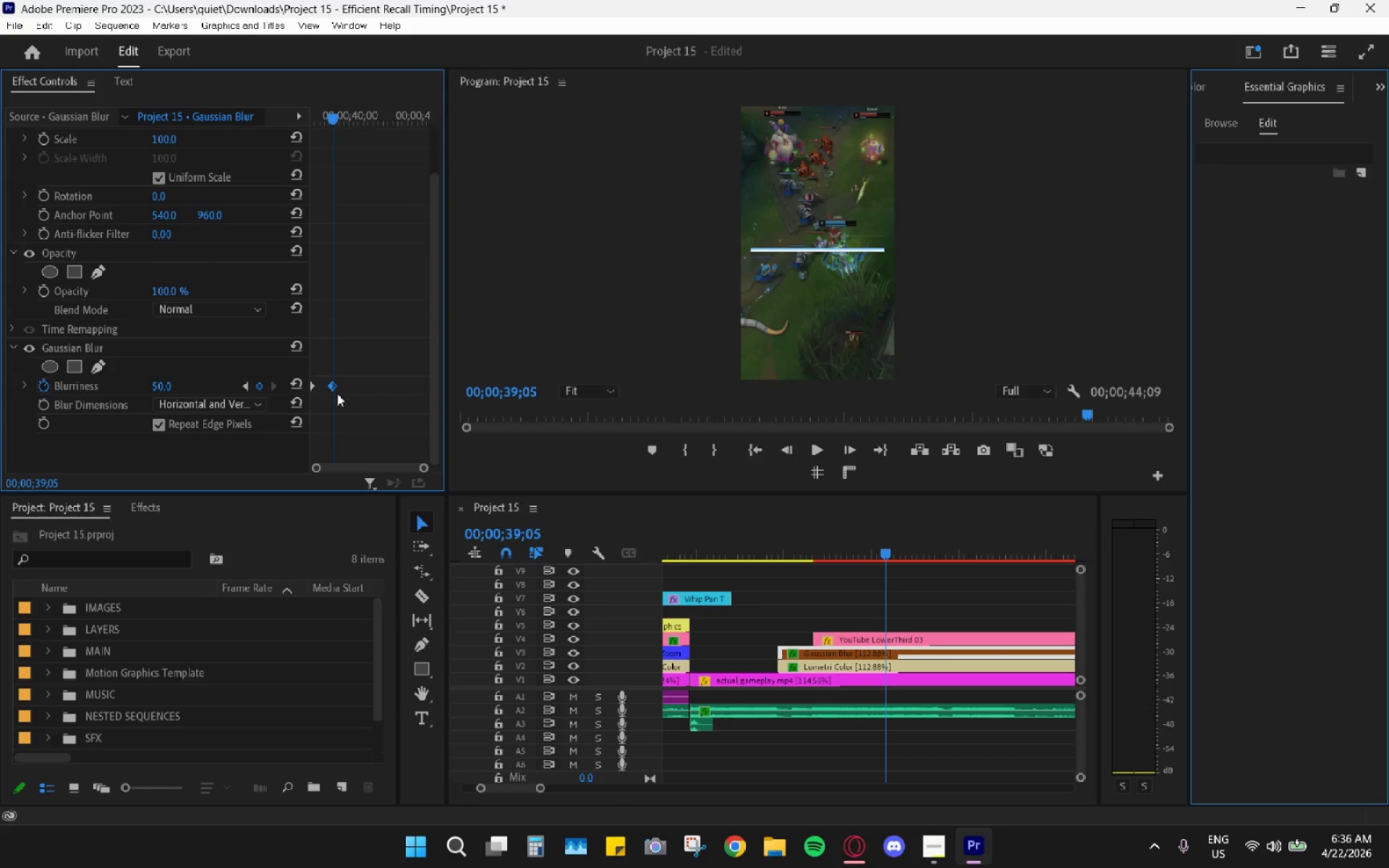 
left_click_drag(start_coordinate=[315, 384], to_coordinate=[320, 387])
 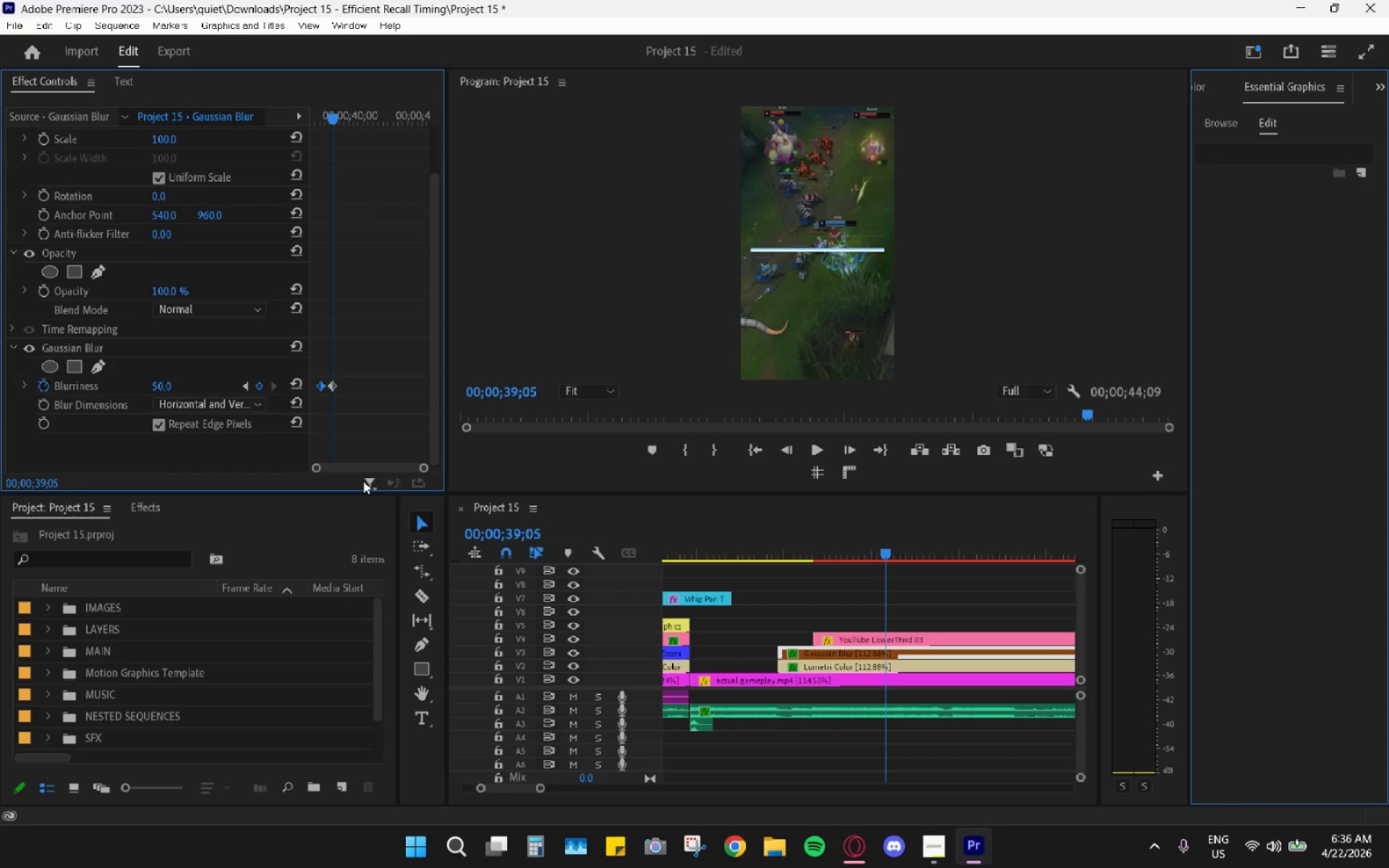 
left_click_drag(start_coordinate=[423, 469], to_coordinate=[401, 467])
 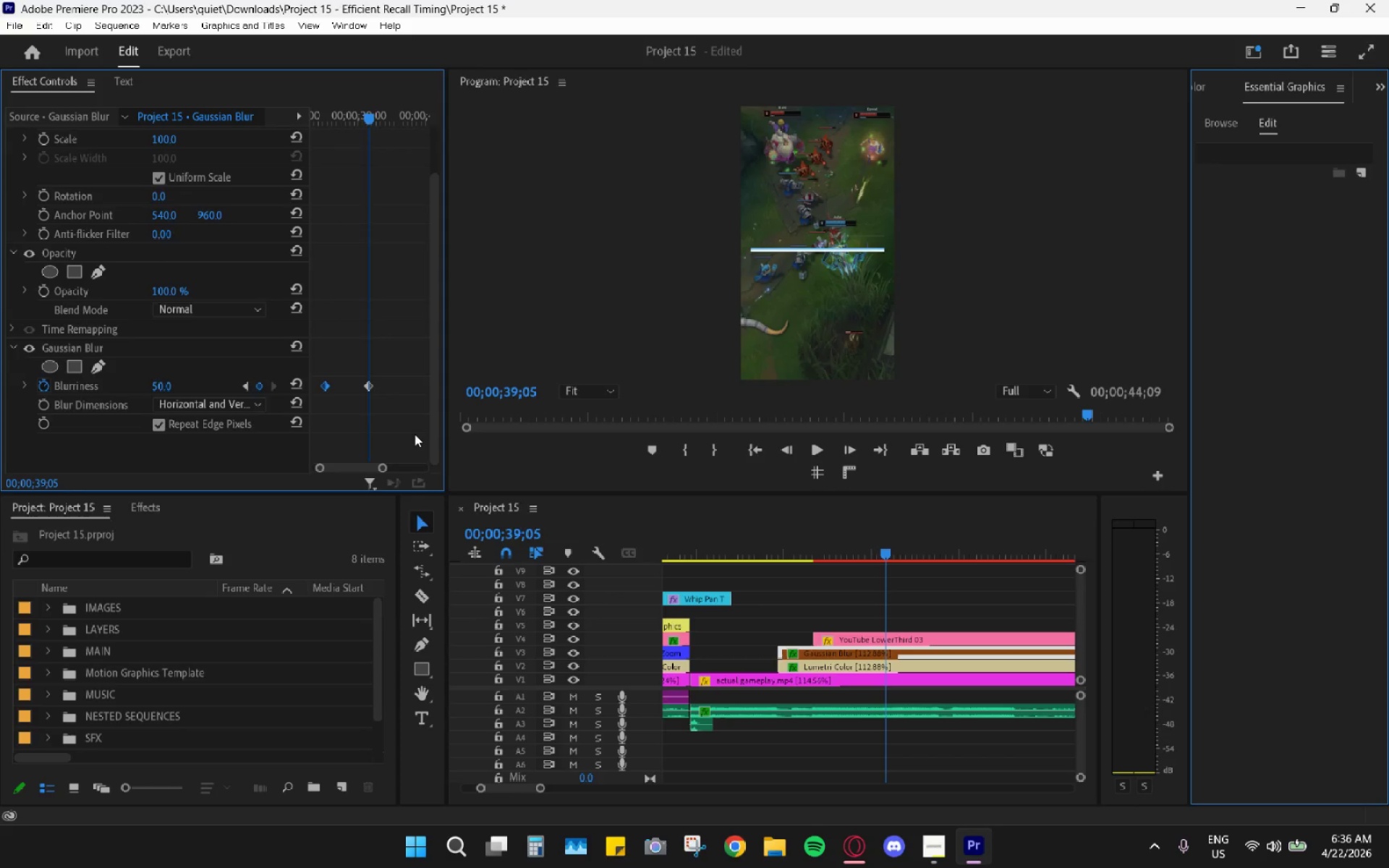 
scroll: coordinate [413, 433], scroll_direction: down, amount: 5.0
 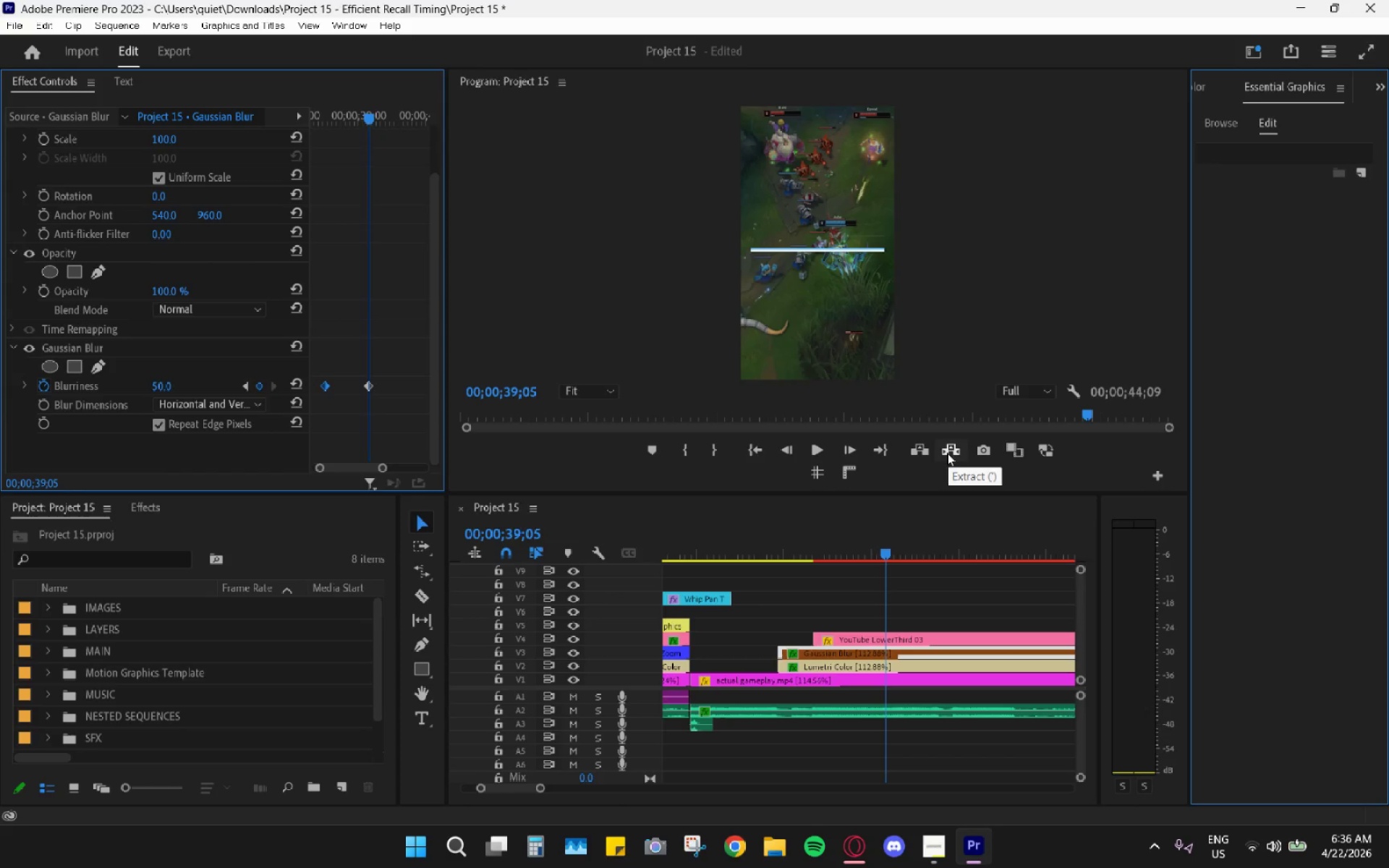 
key(ArrowLeft)
 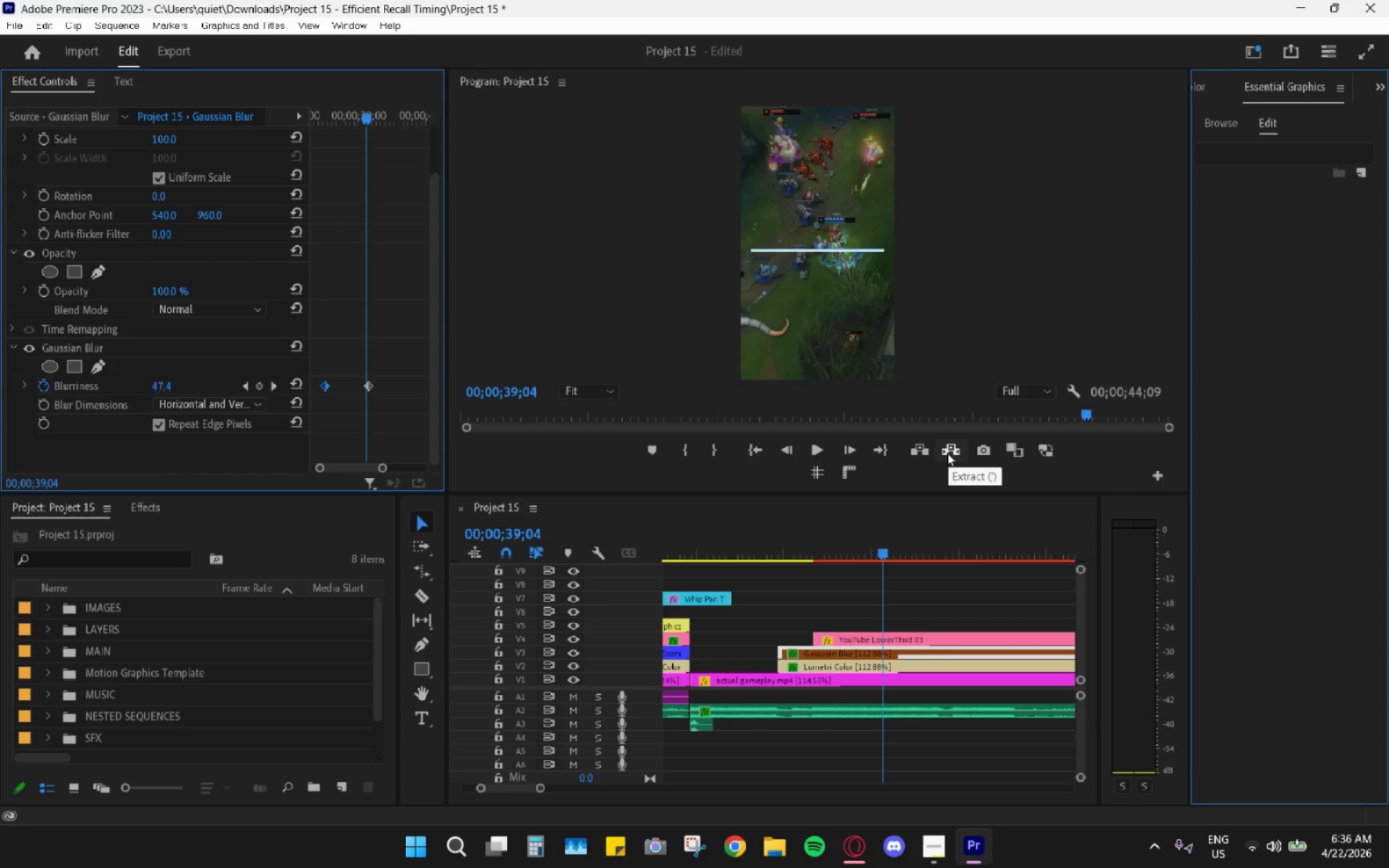 
key(ArrowLeft)
 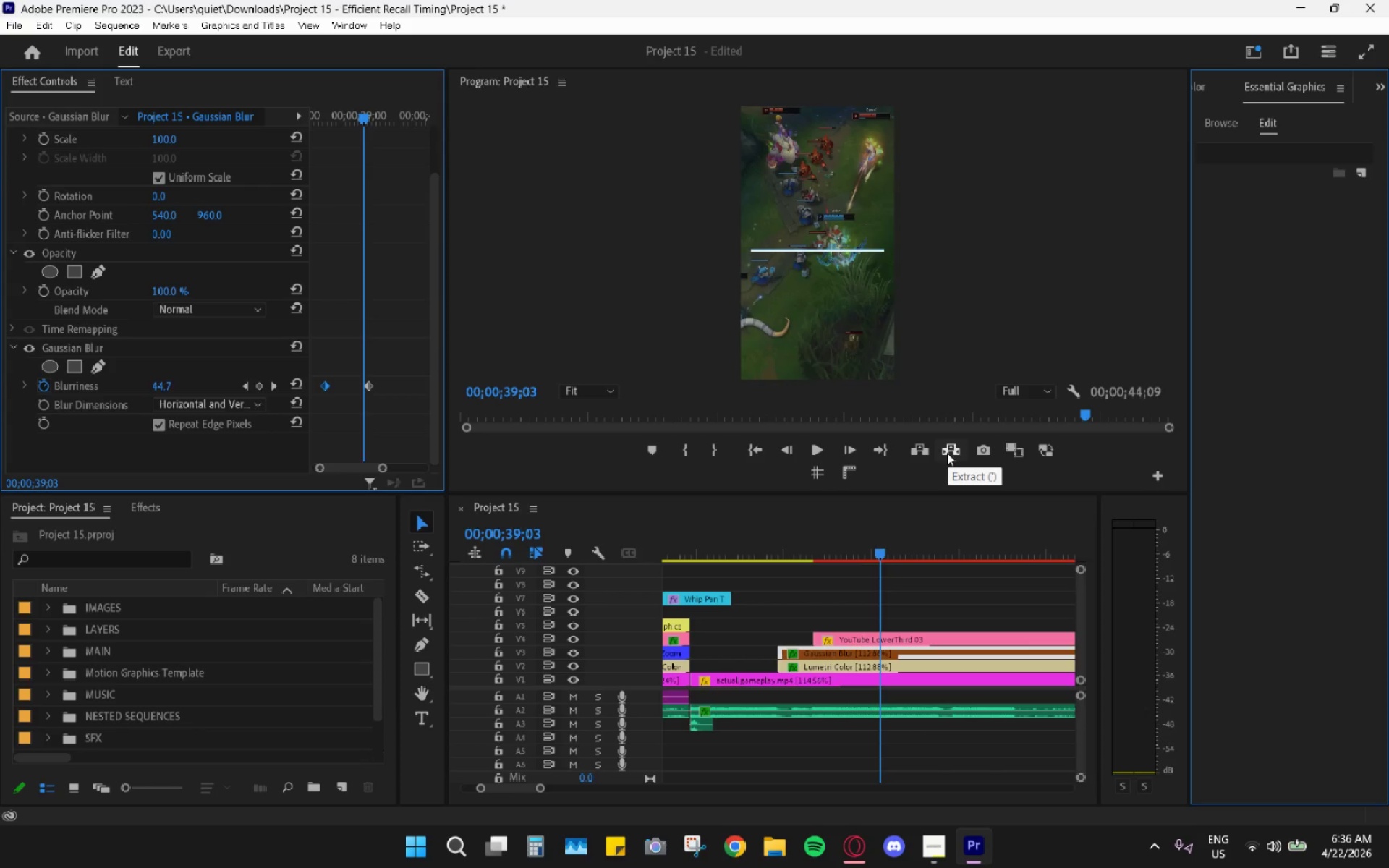 
key(ArrowLeft)
 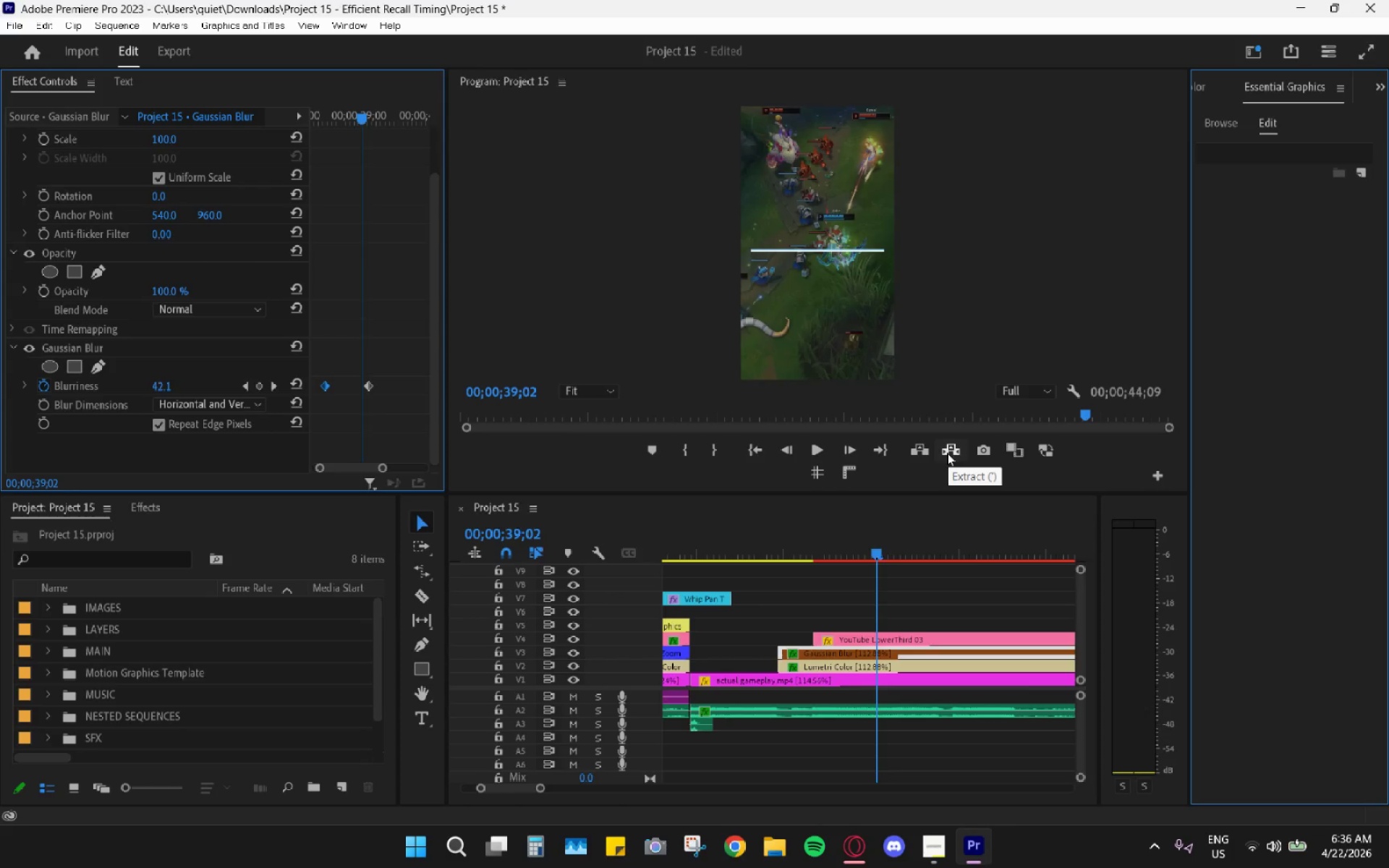 
key(ArrowLeft)
 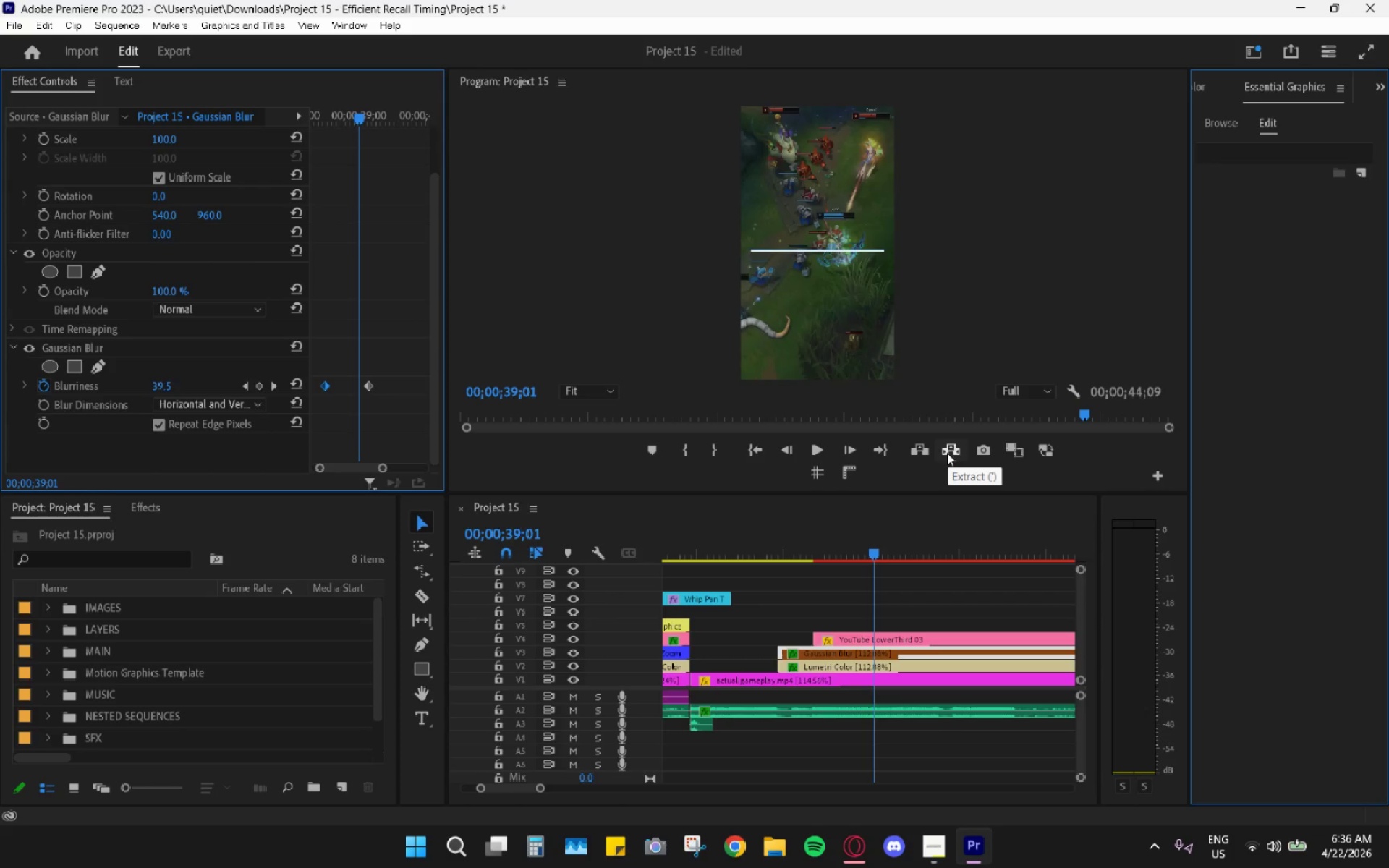 
key(ArrowLeft)
 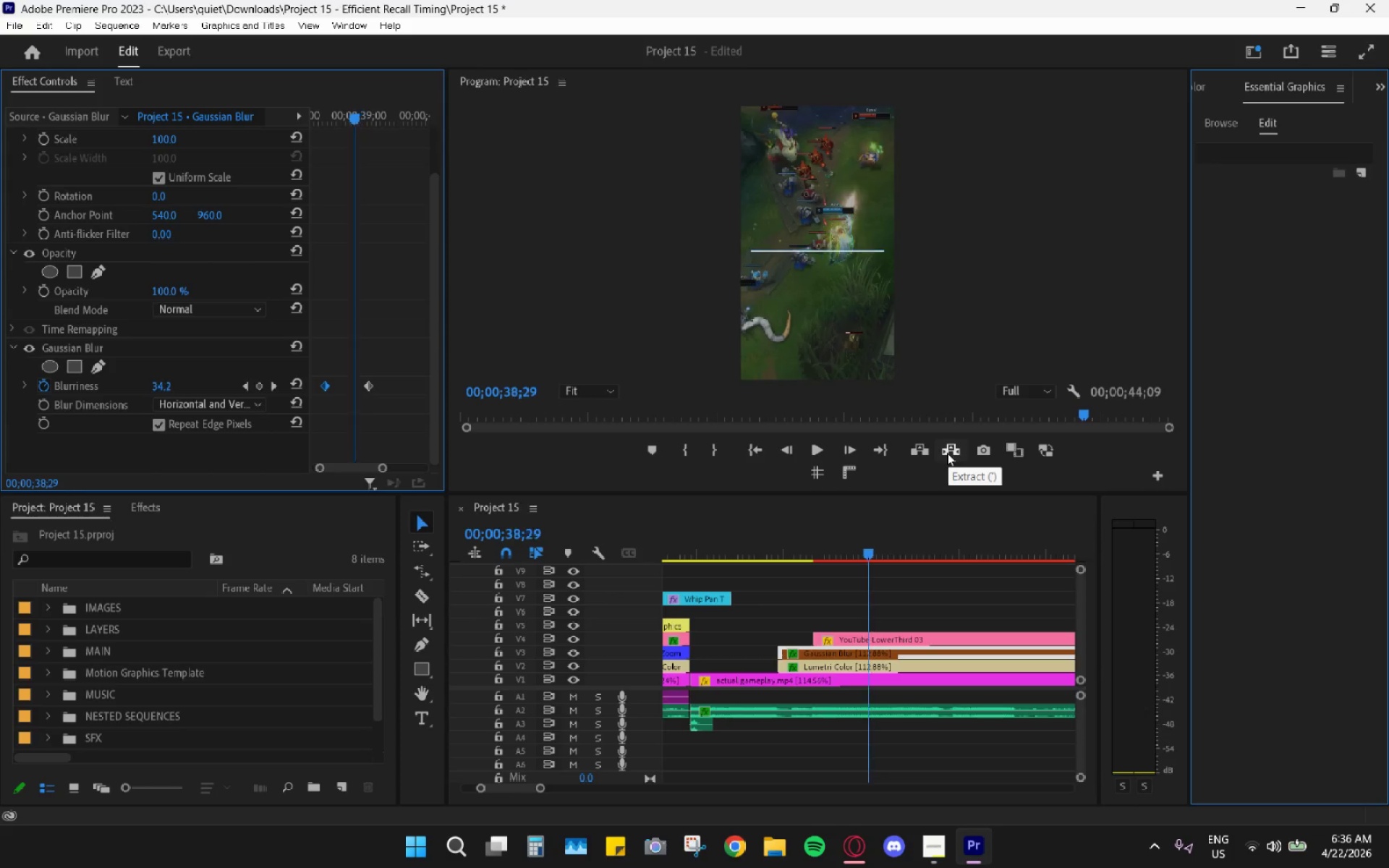 
key(ArrowLeft)
 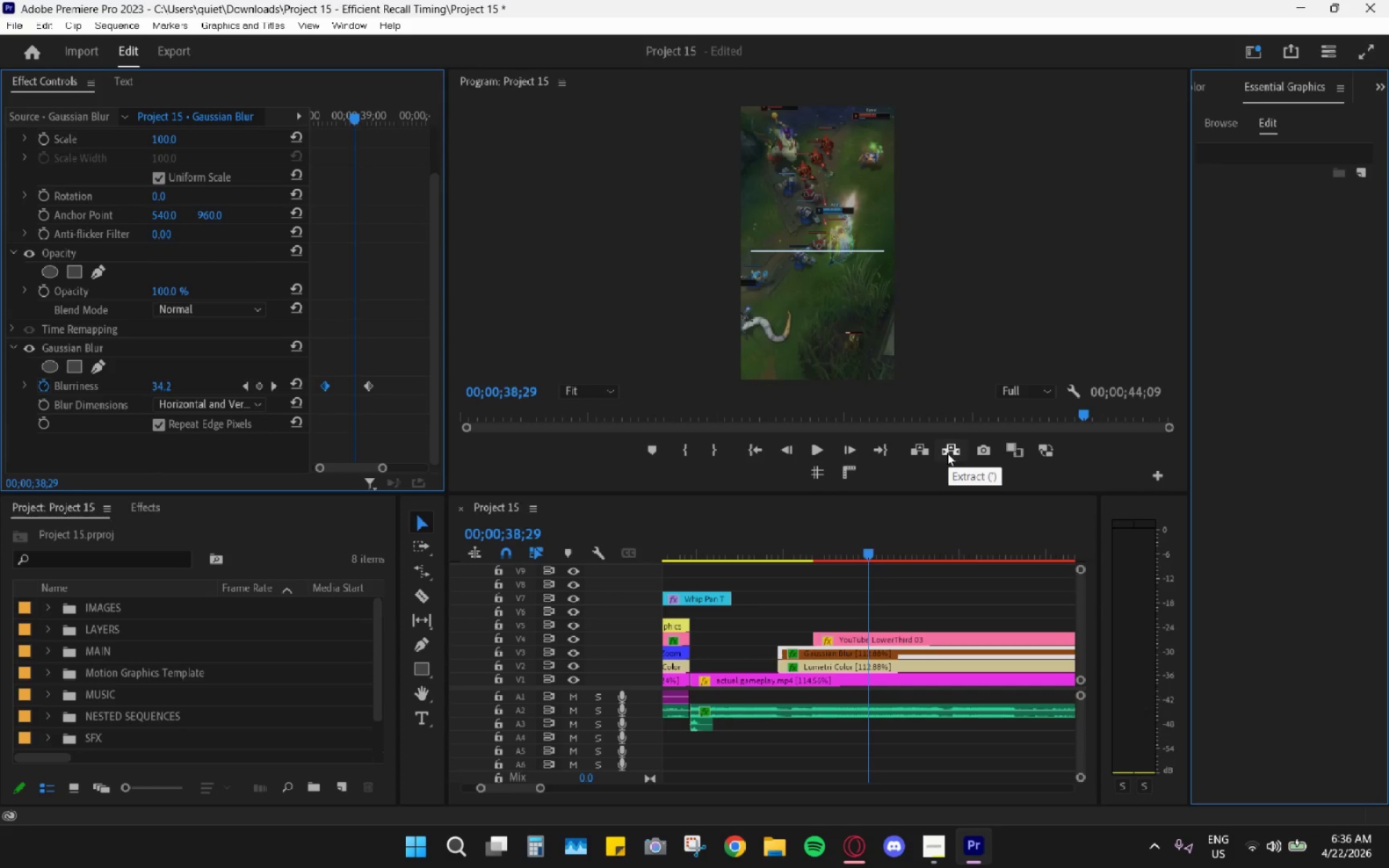 
key(ArrowLeft)
 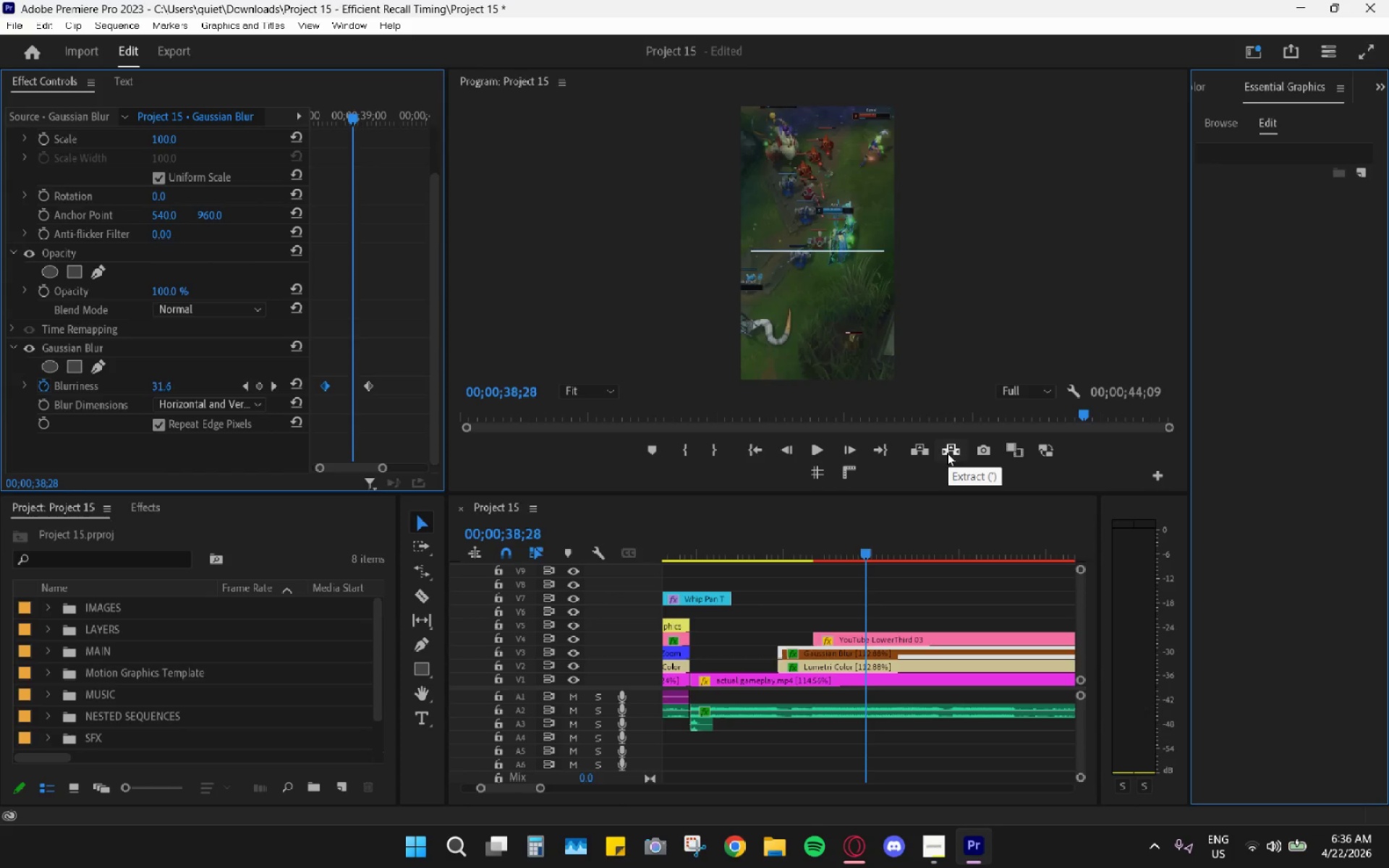 
key(ArrowLeft)
 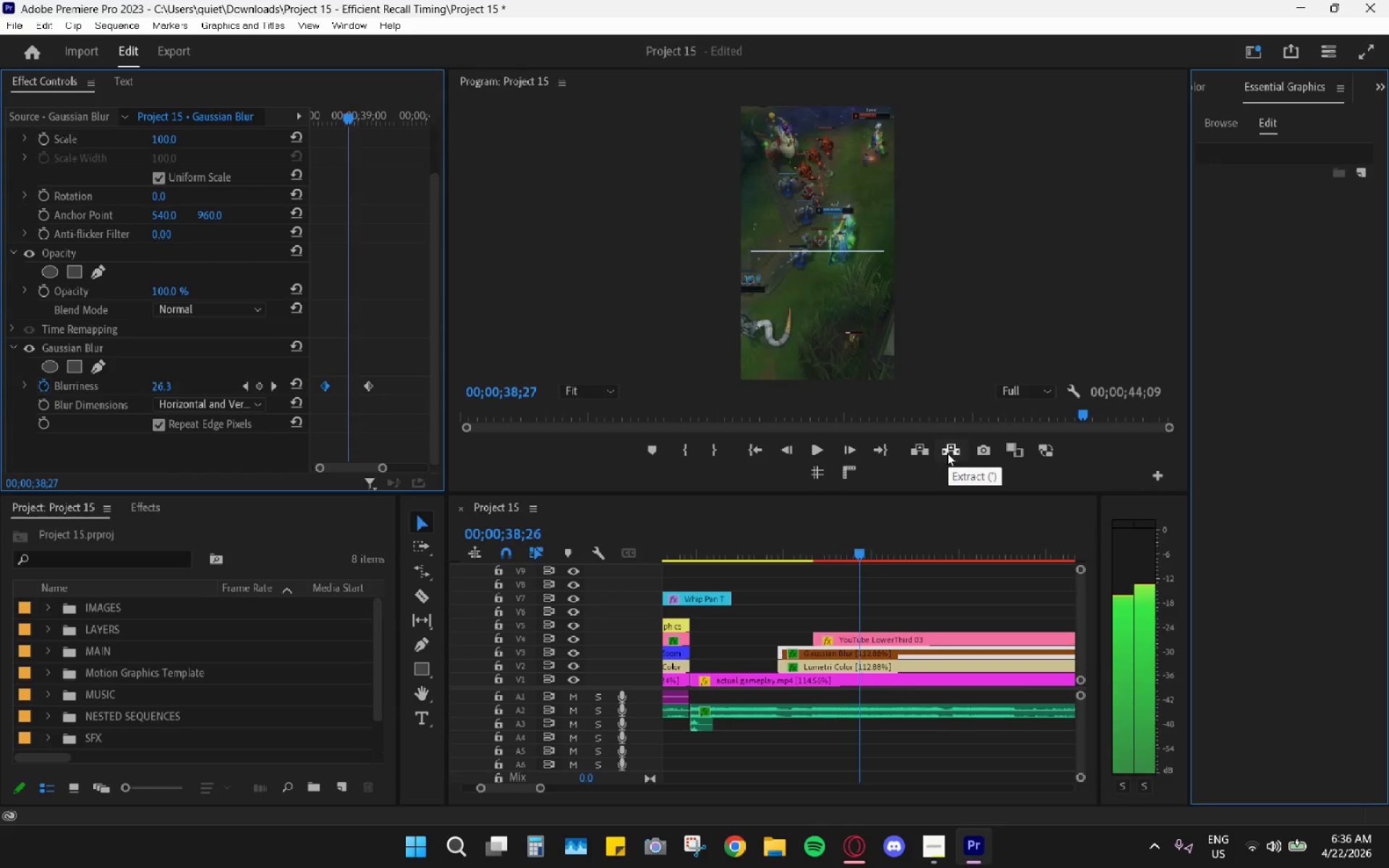 
key(ArrowLeft)
 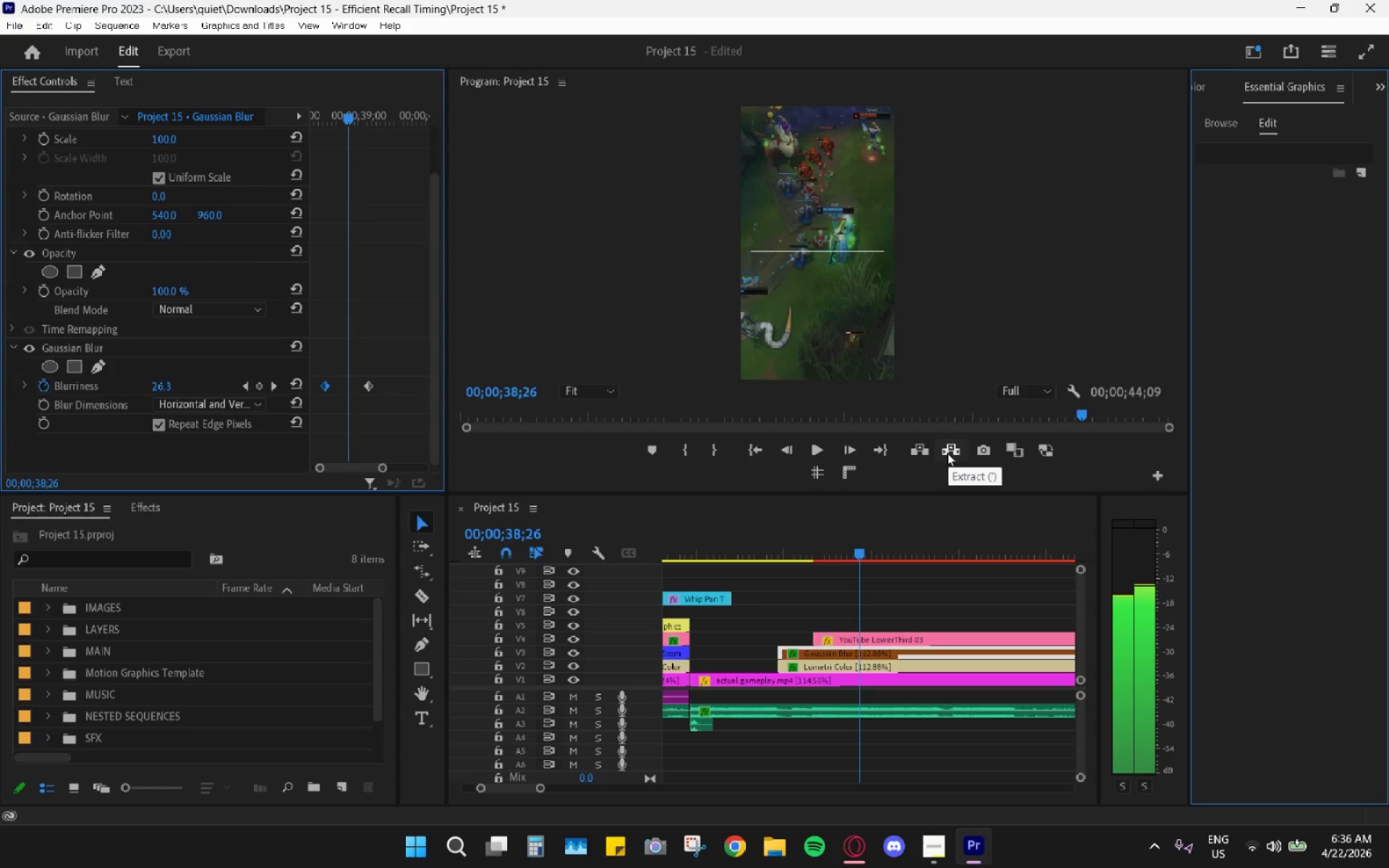 
key(ArrowLeft)
 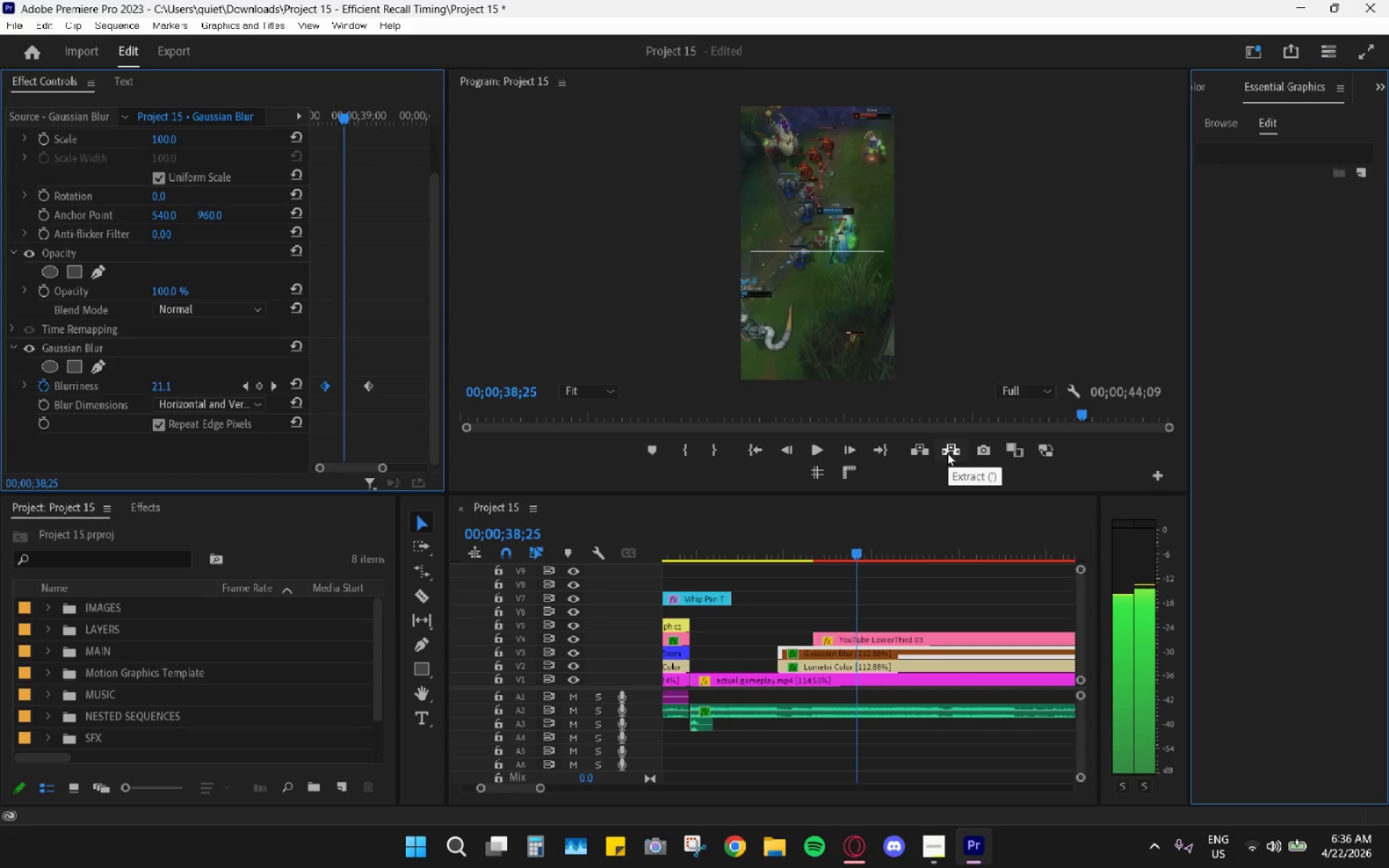 
key(ArrowLeft)
 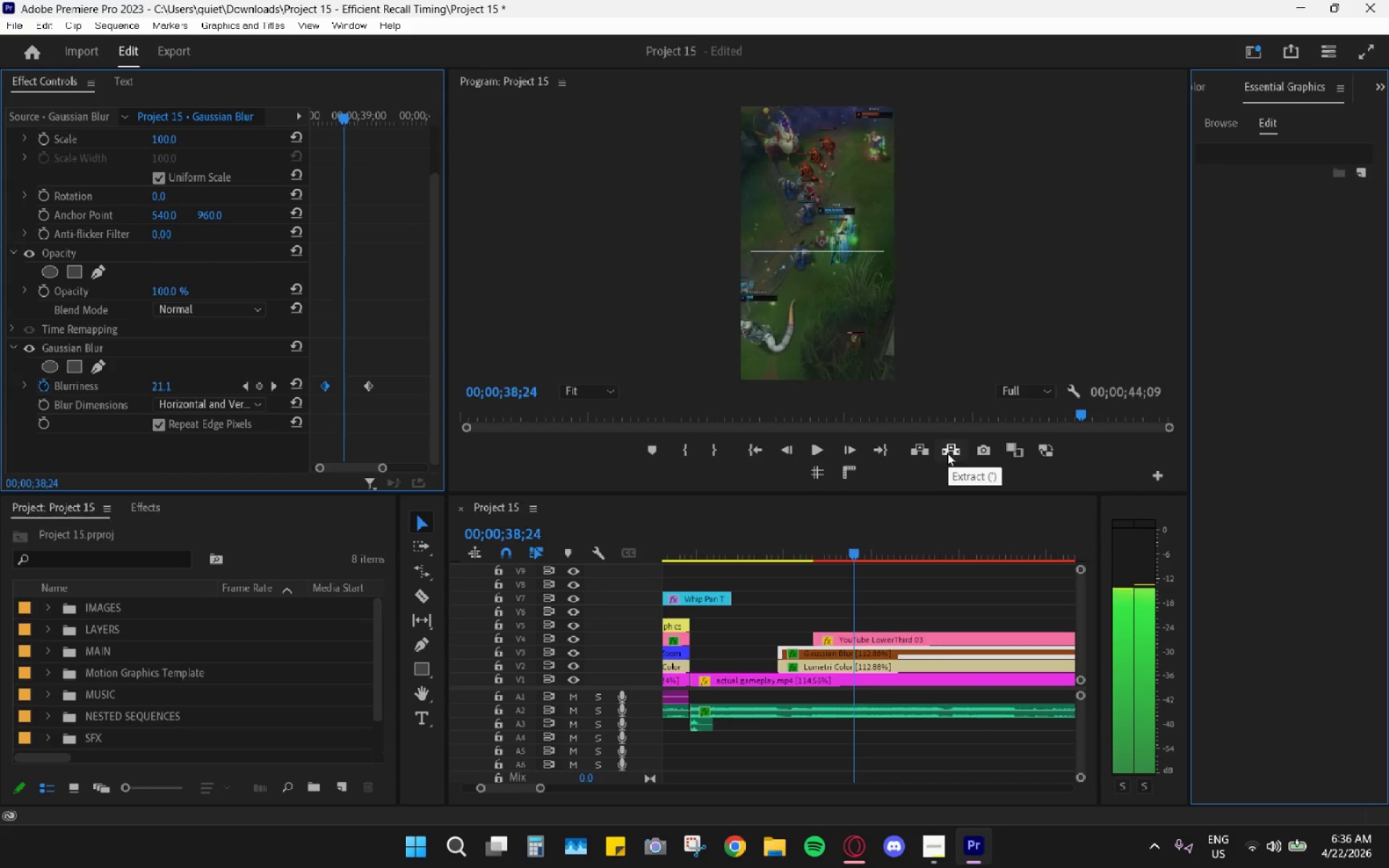 
key(ArrowLeft)
 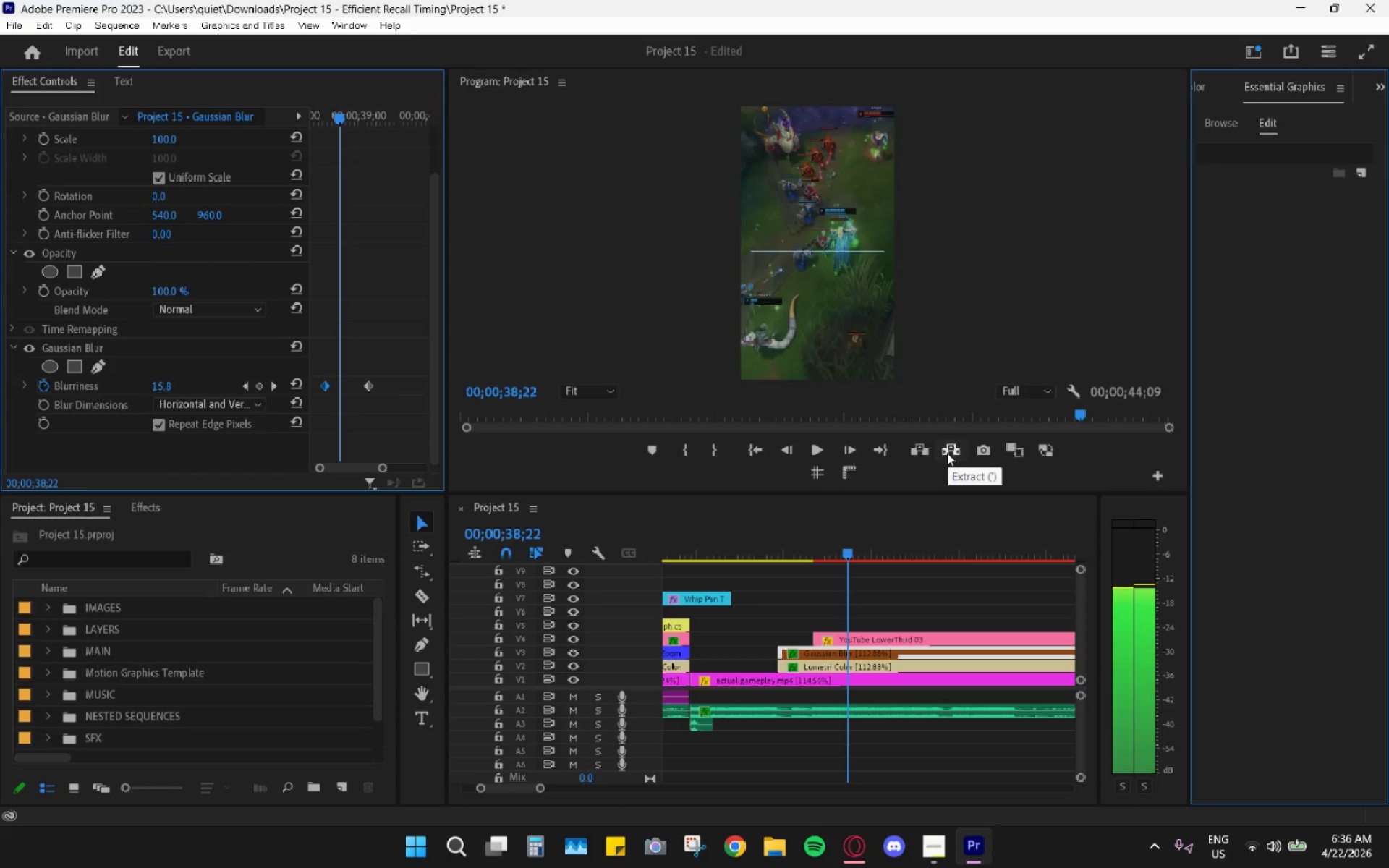 
key(ArrowLeft)
 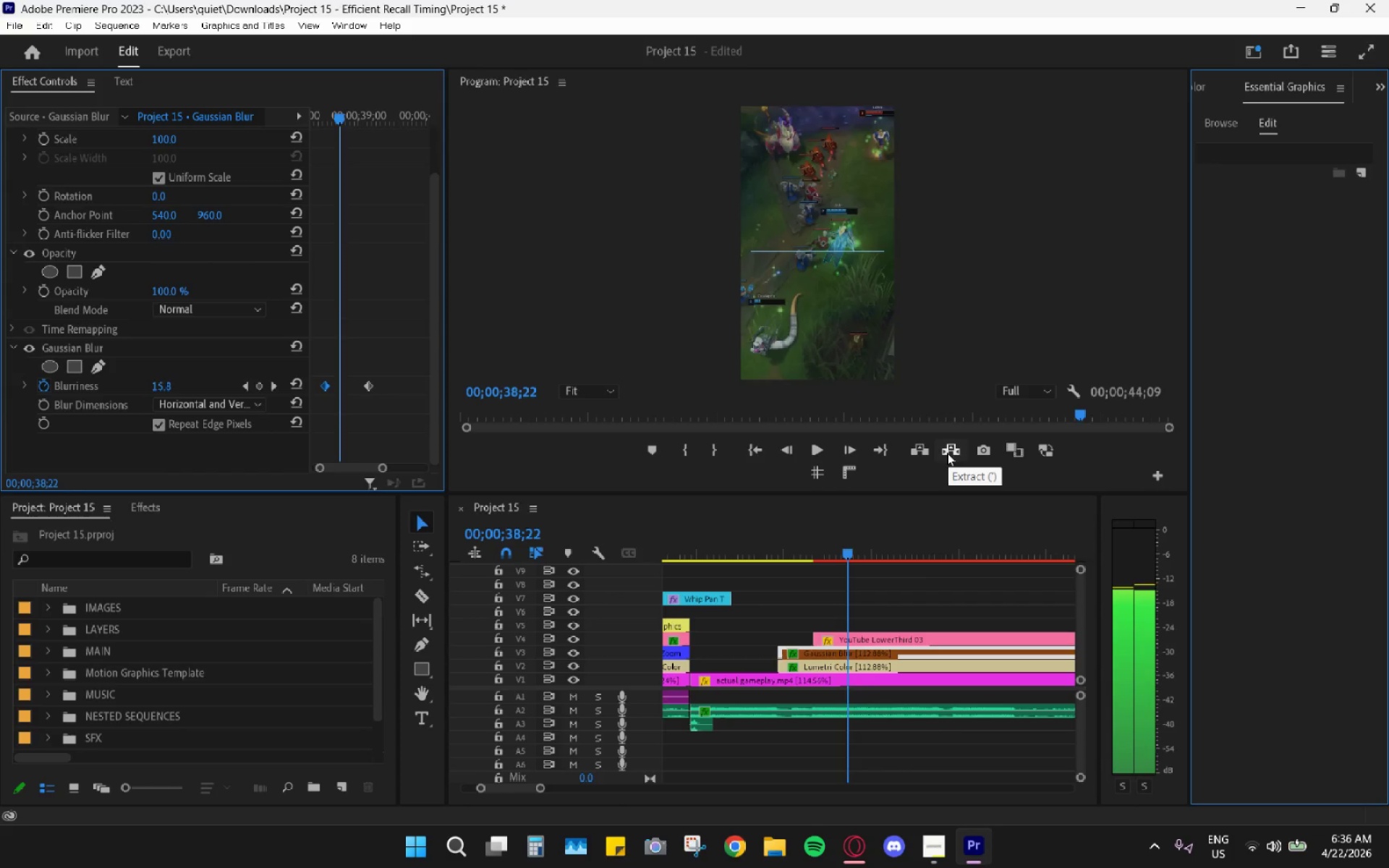 
key(ArrowLeft)
 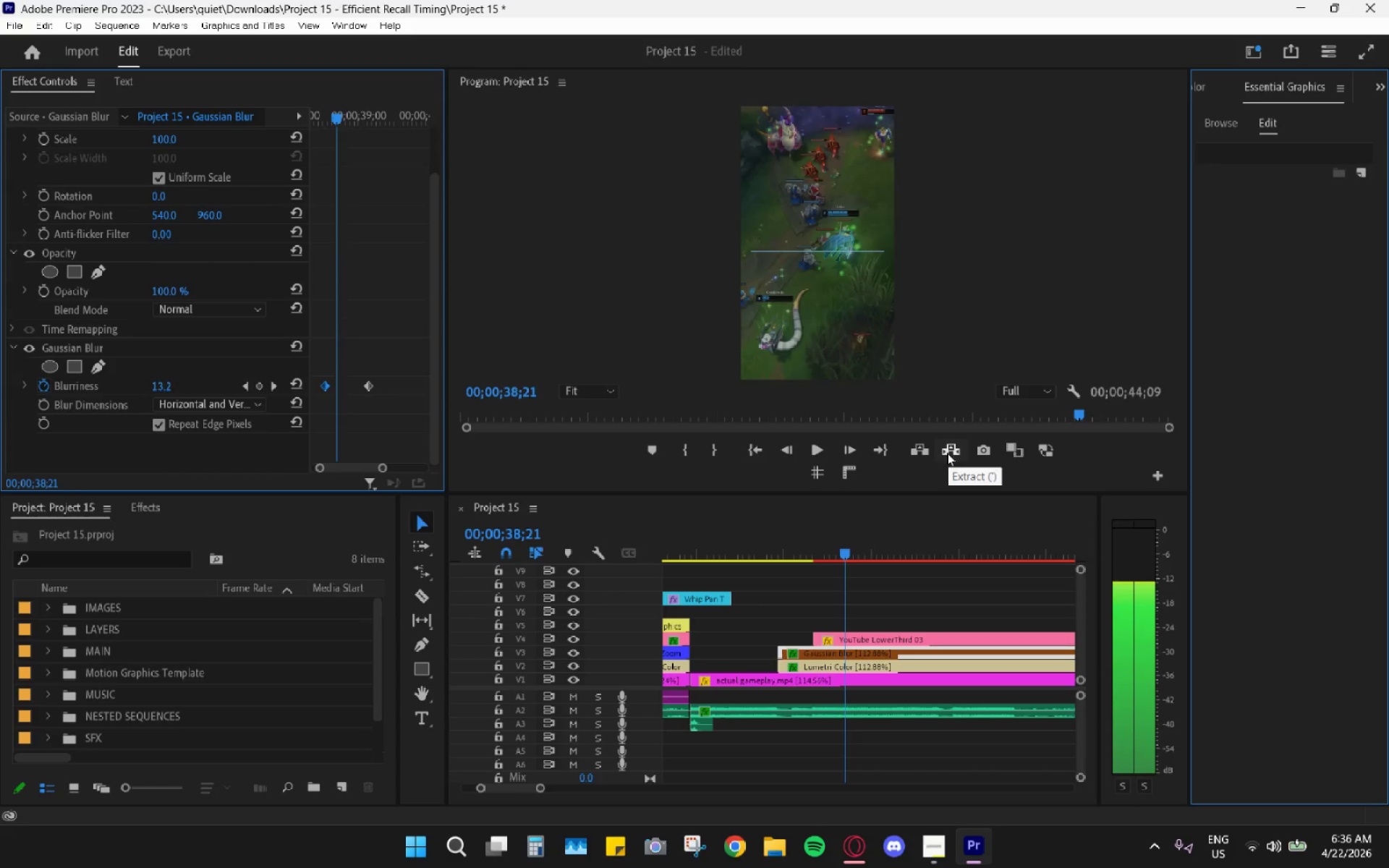 
key(ArrowLeft)
 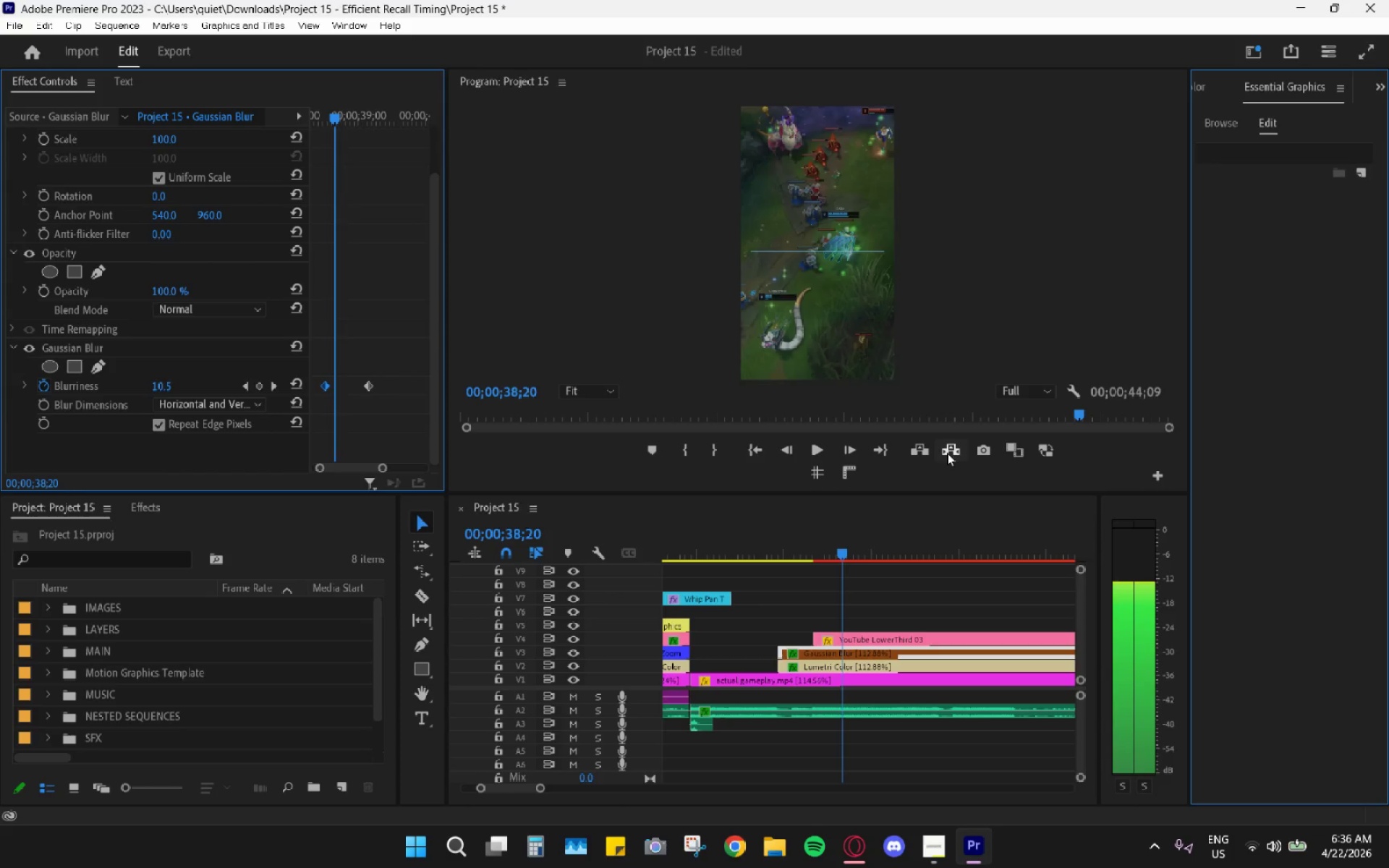 
key(ArrowLeft)
 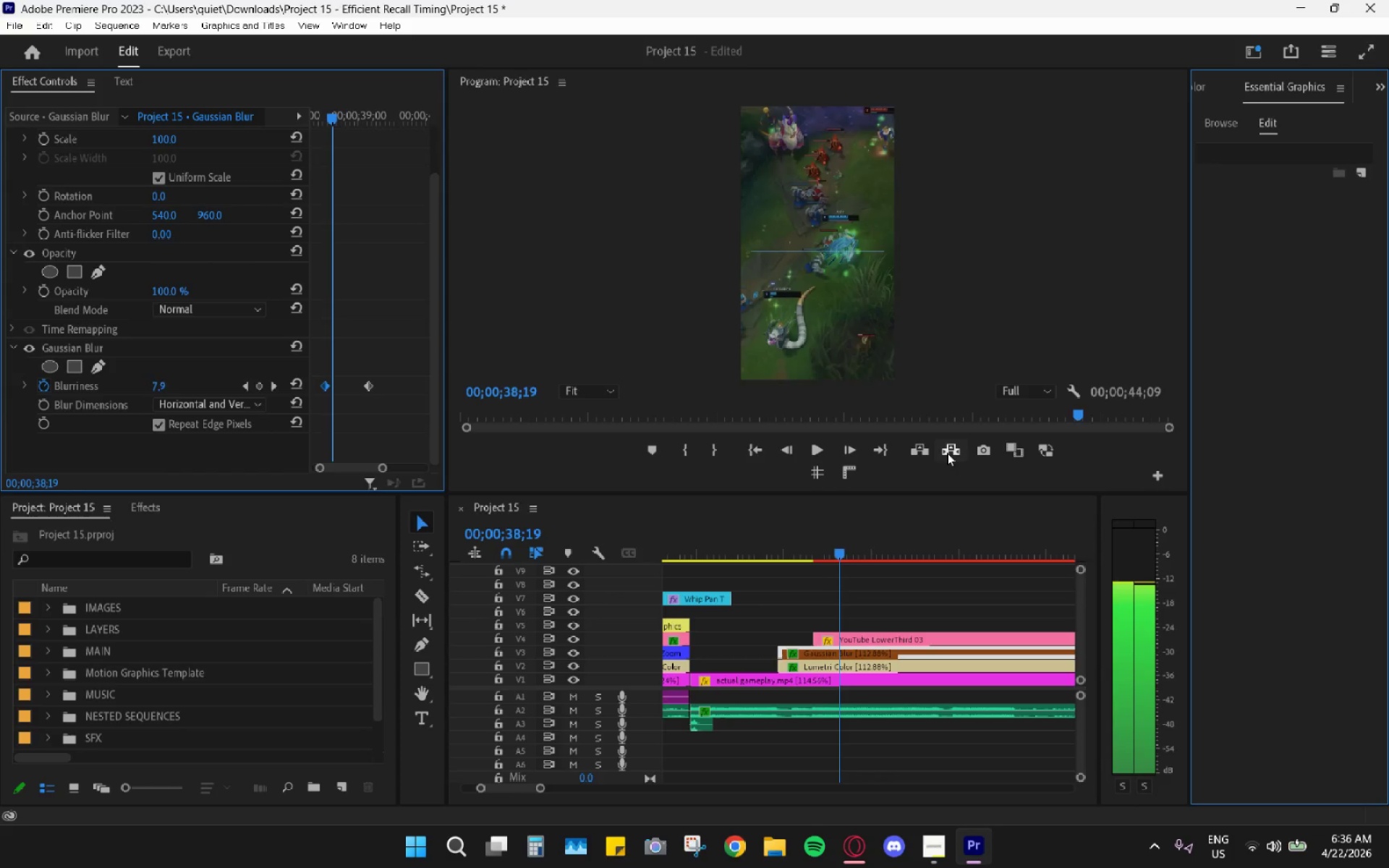 
key(ArrowLeft)
 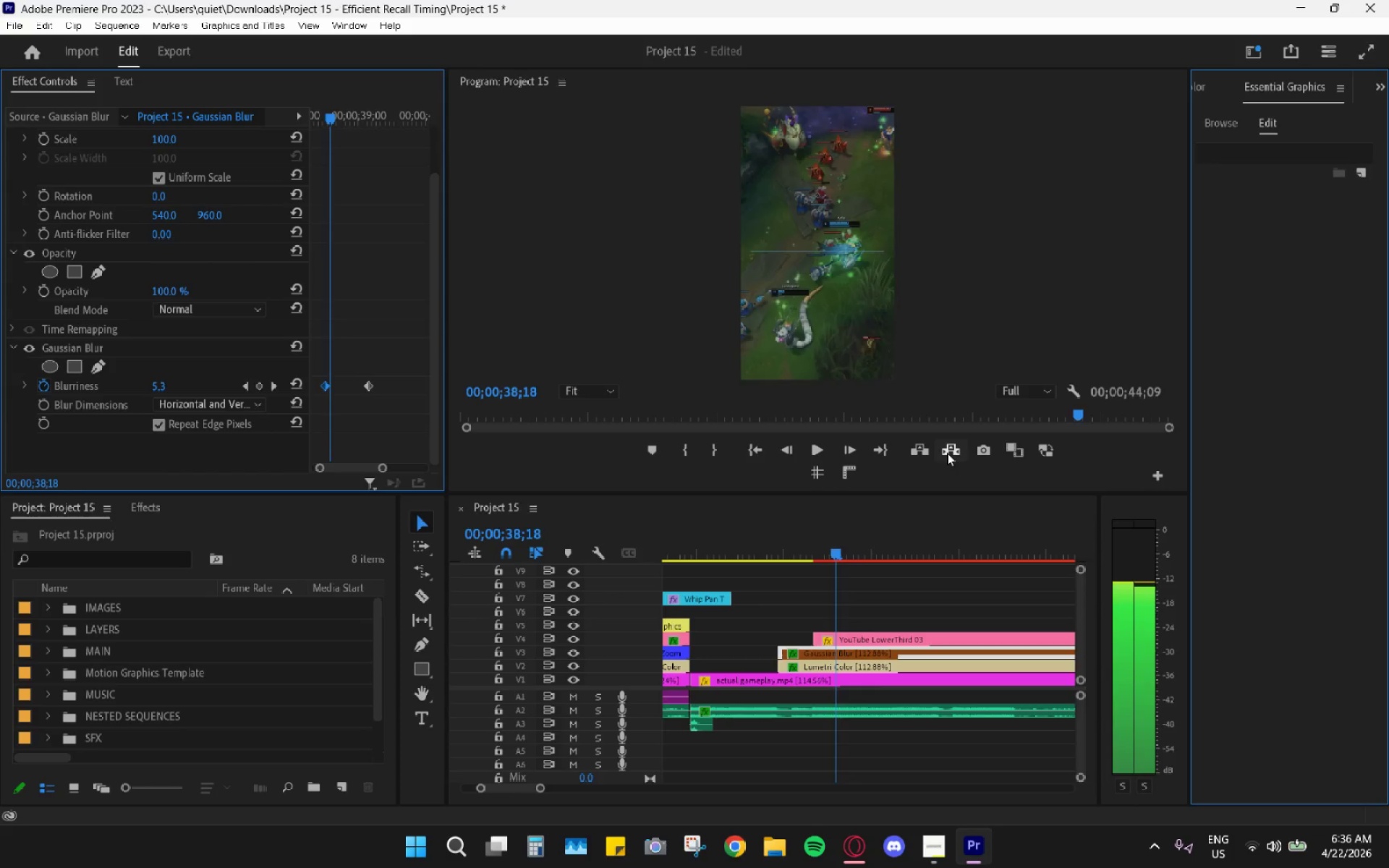 
key(ArrowLeft)
 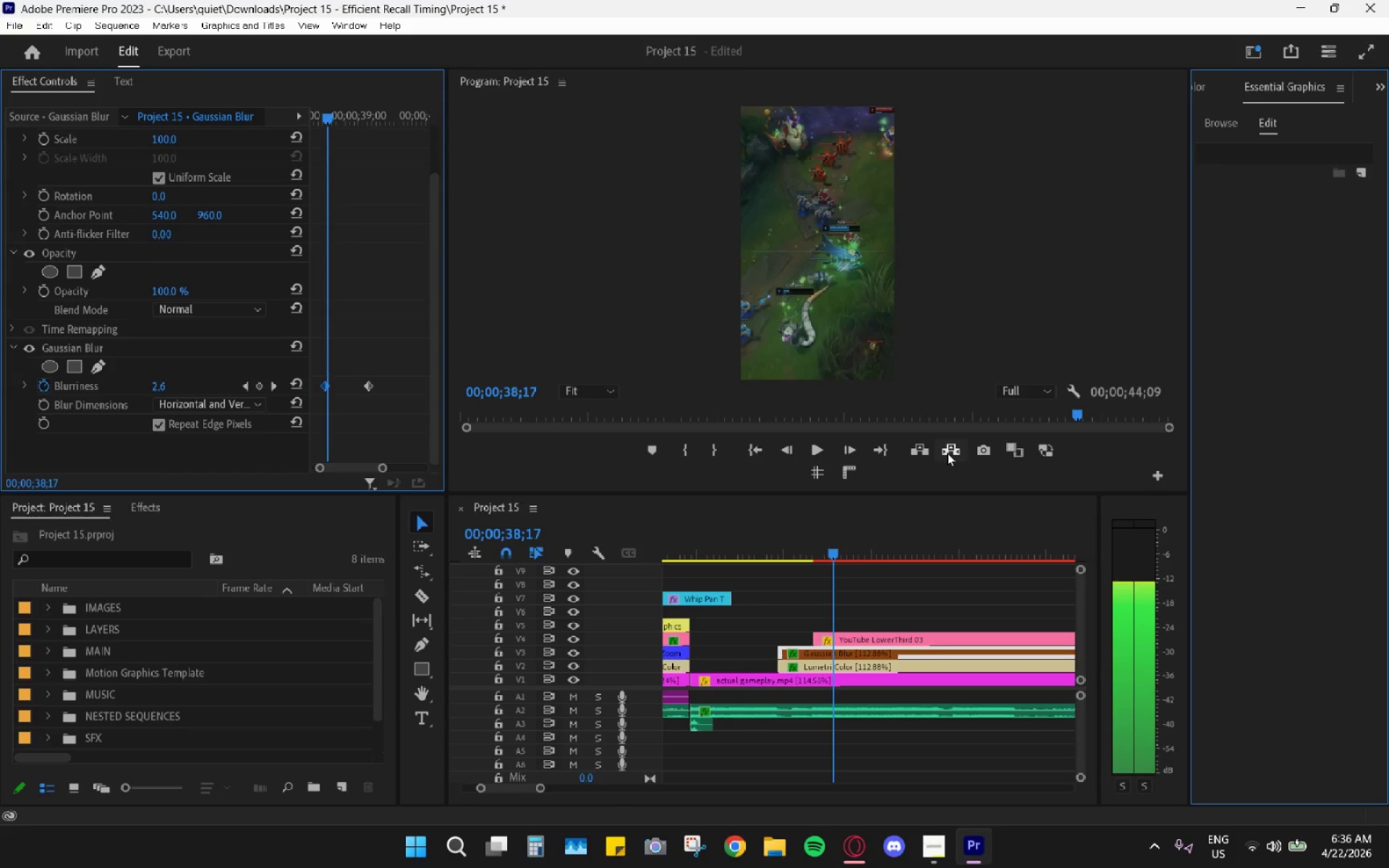 
key(ArrowLeft)
 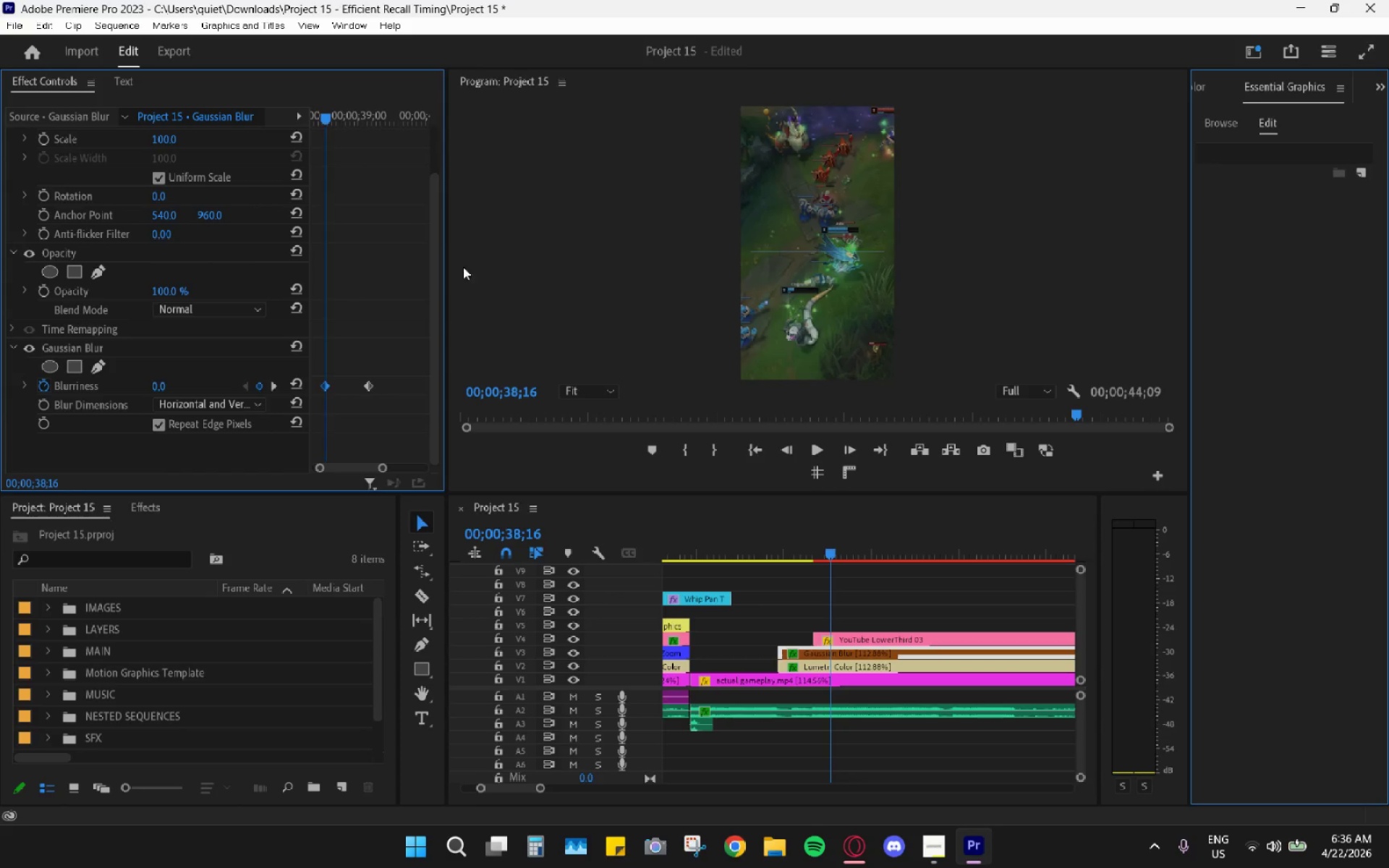 
wait(6.69)
 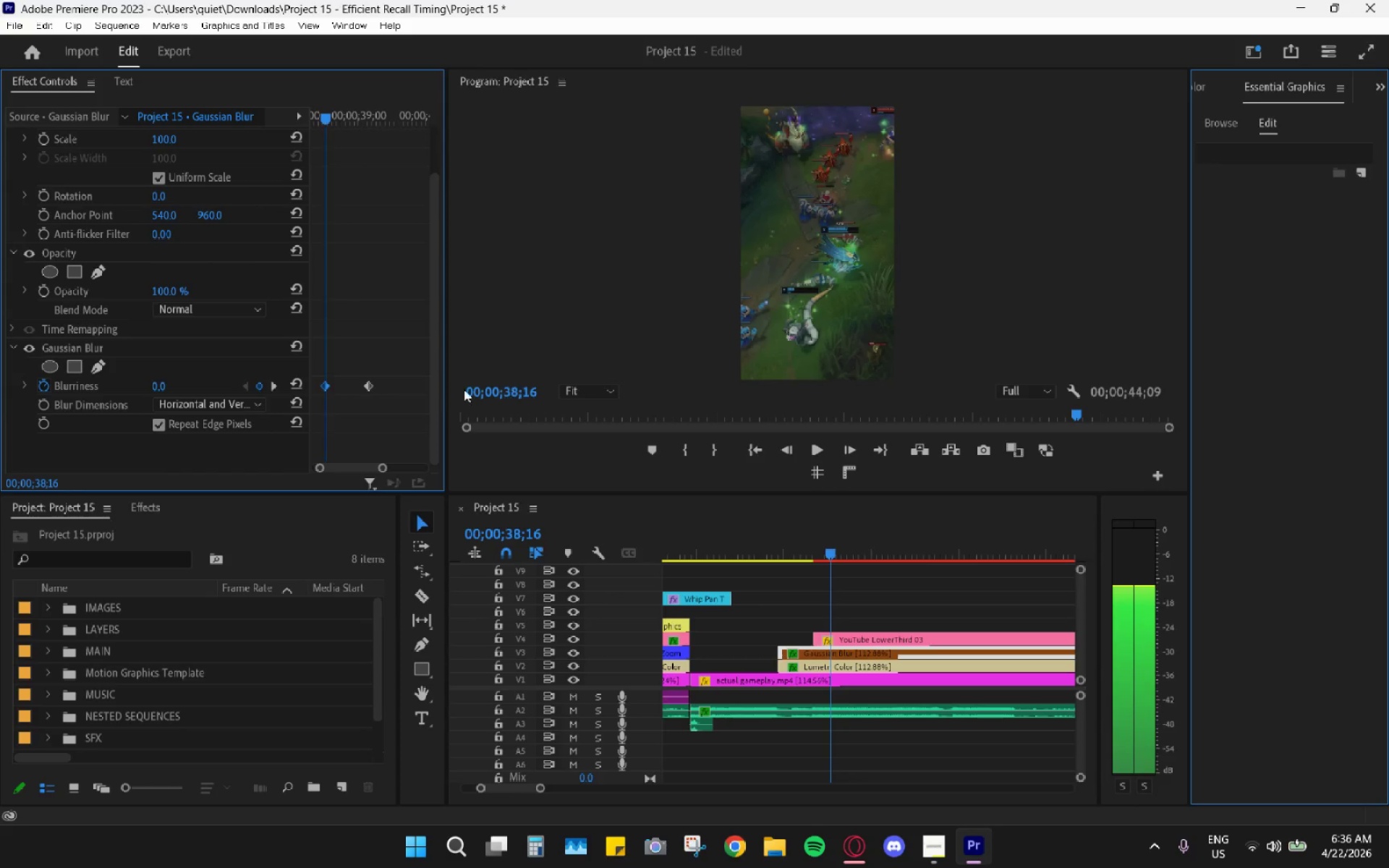 
left_click([879, 663])
 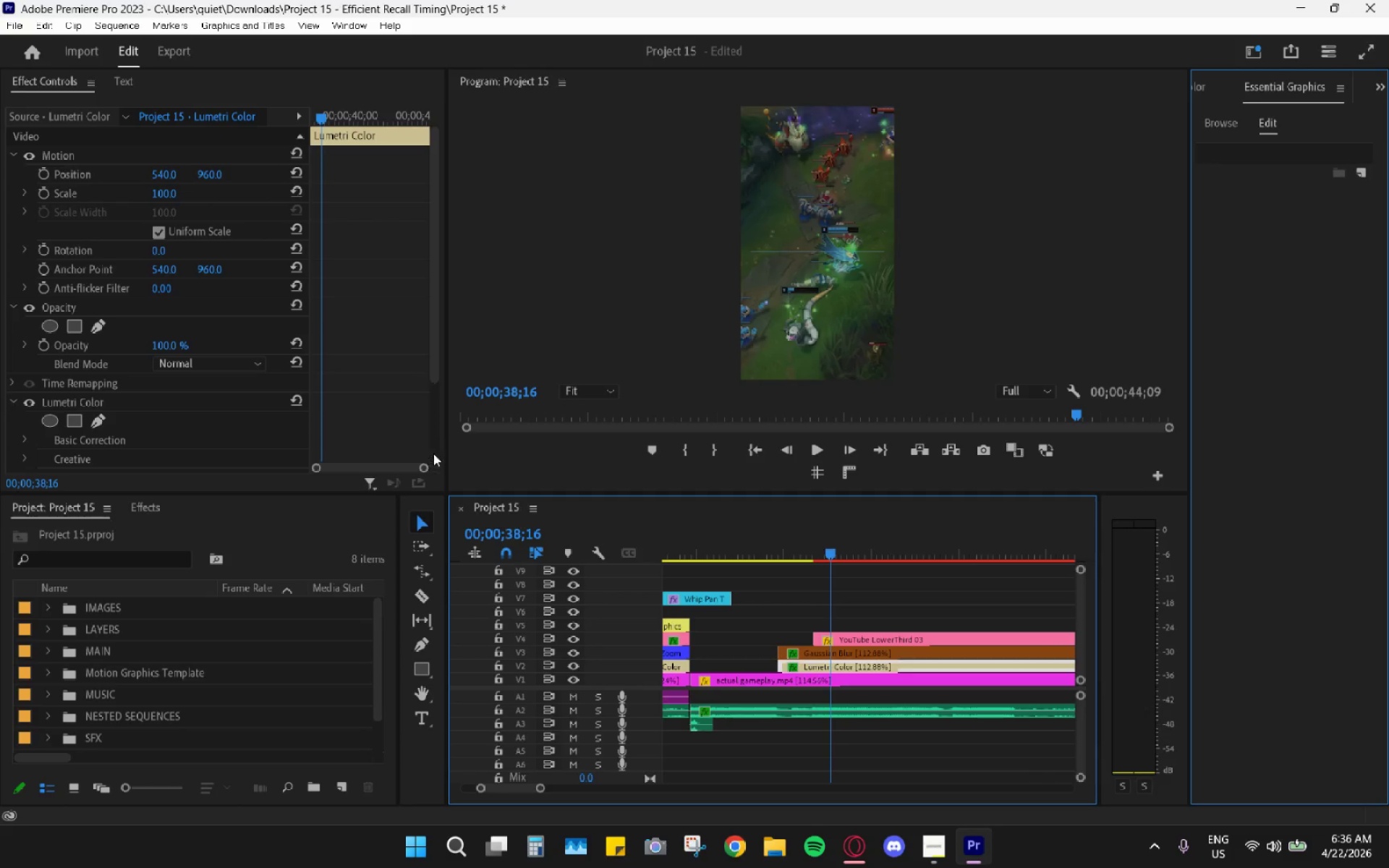 
scroll: coordinate [416, 415], scroll_direction: down, amount: 10.0
 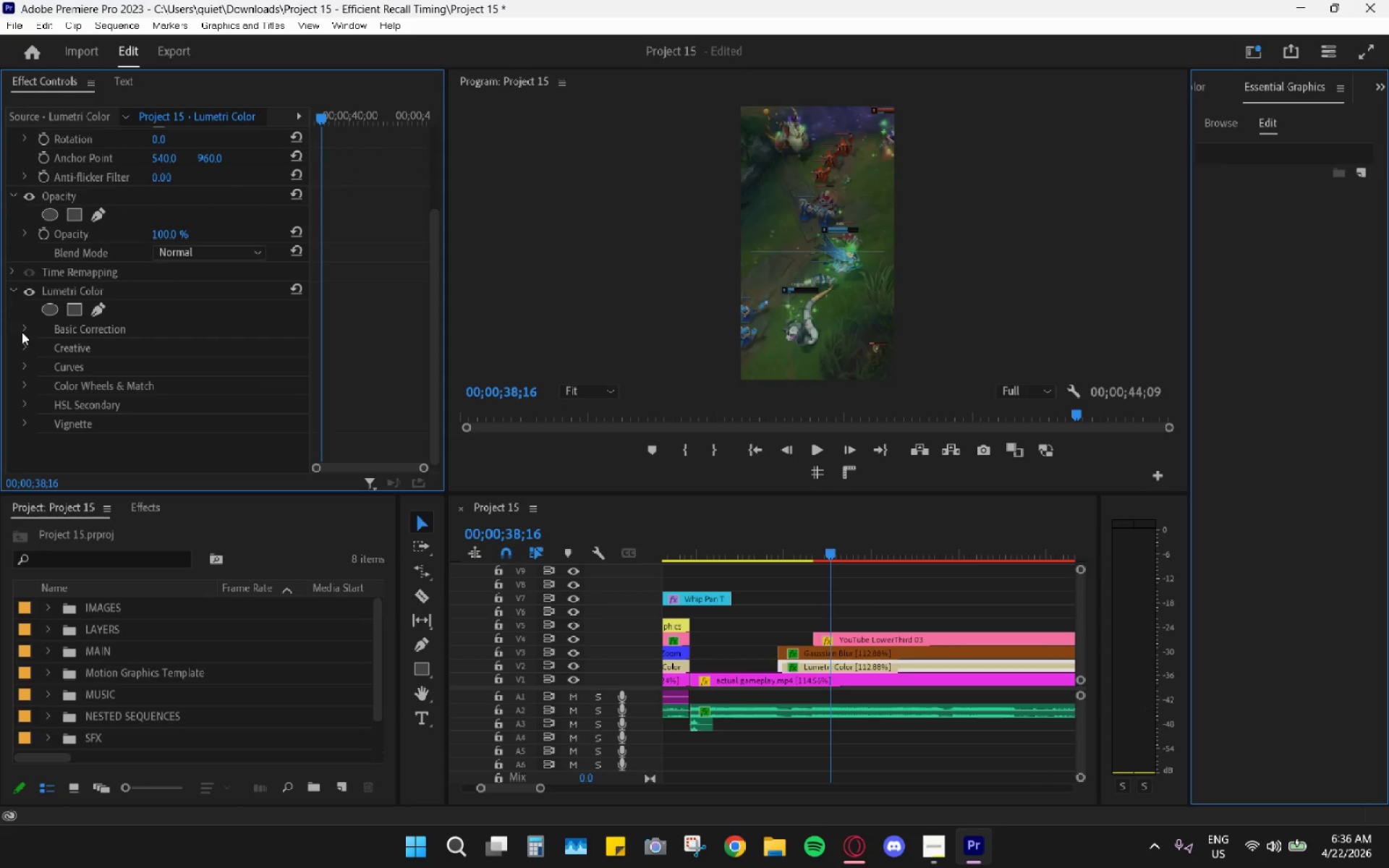 
left_click([25, 333])
 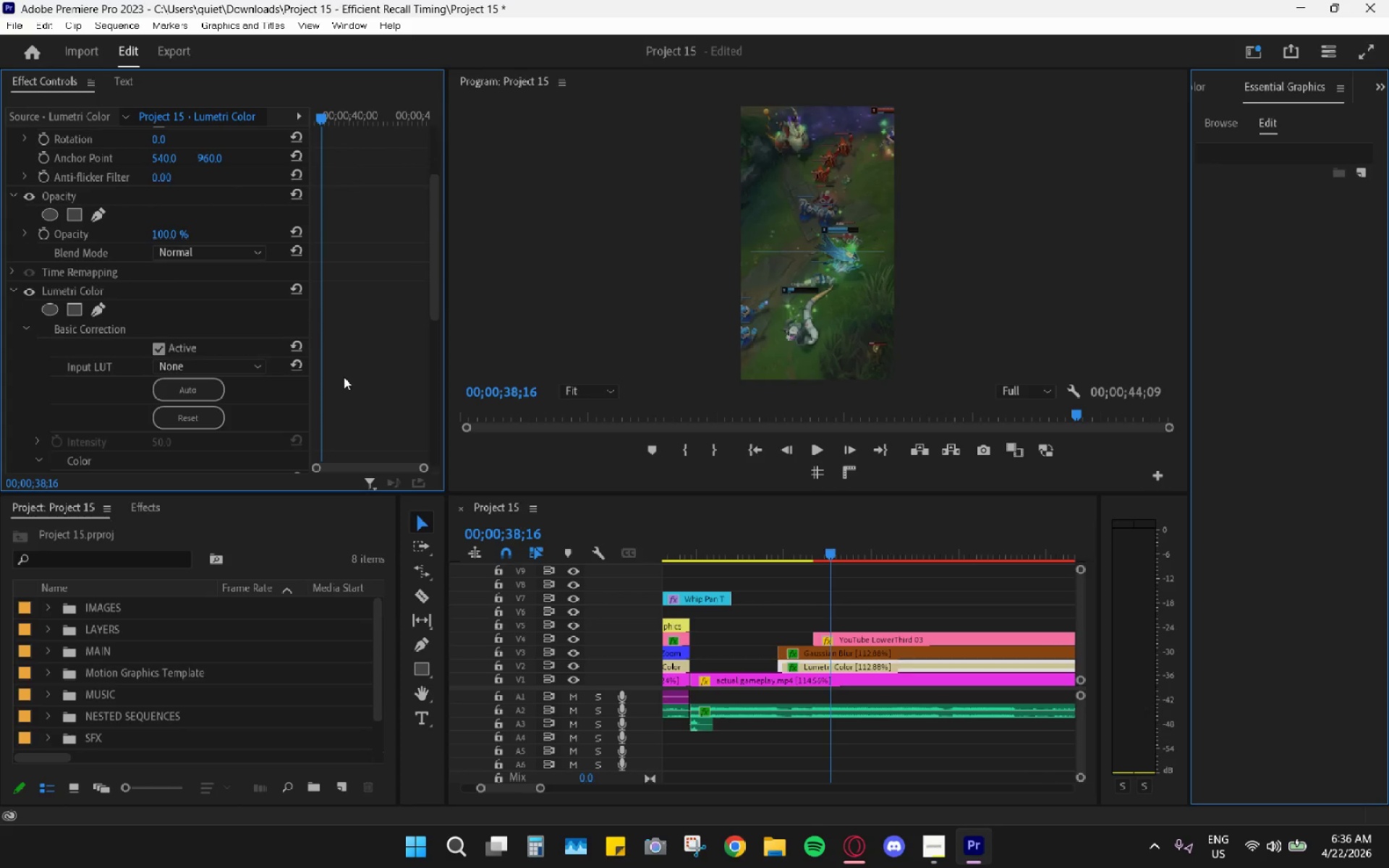 
scroll: coordinate [344, 378], scroll_direction: down, amount: 14.0
 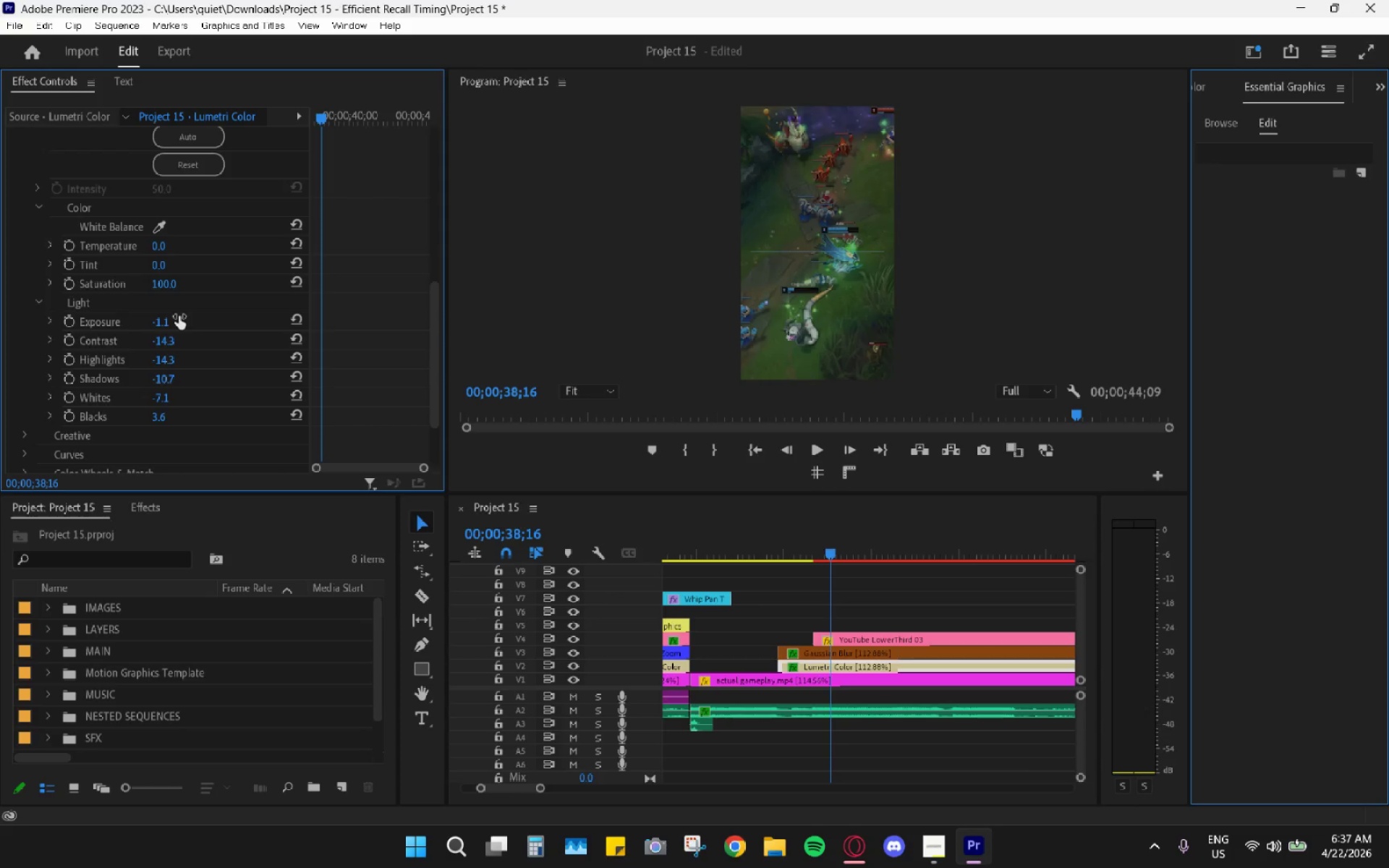 
wait(7.8)
 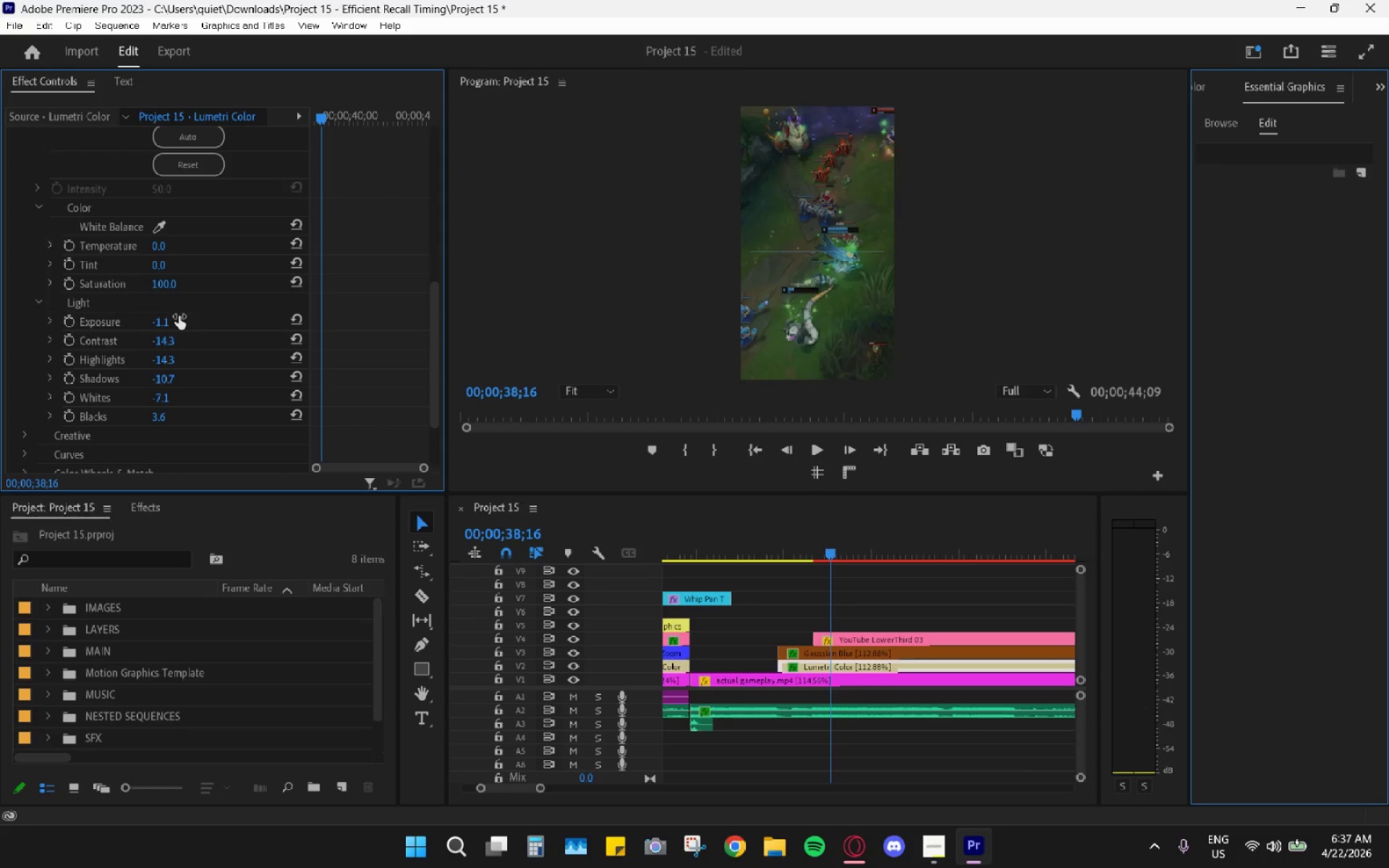 
left_click([71, 323])
 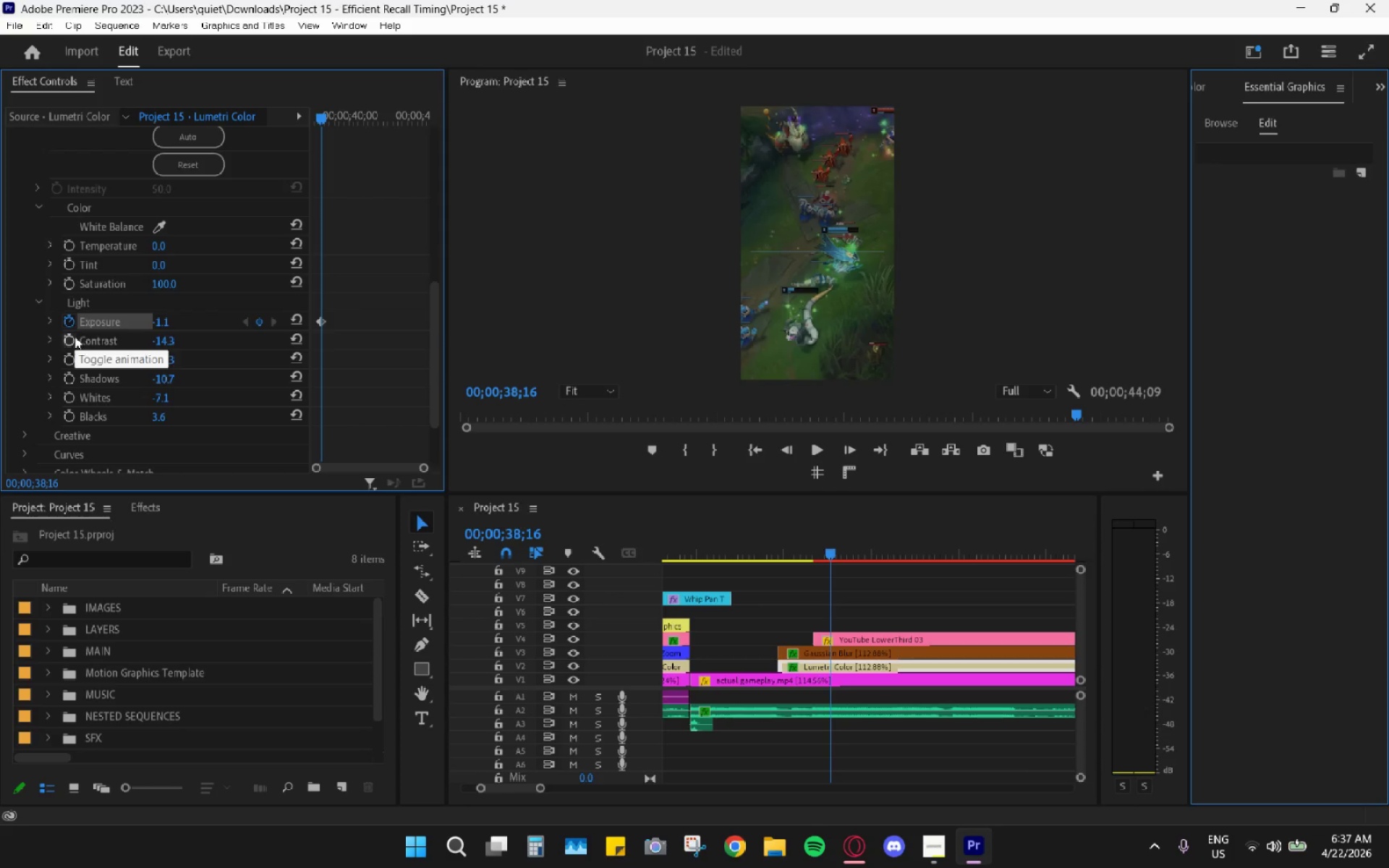 
left_click([71, 339])
 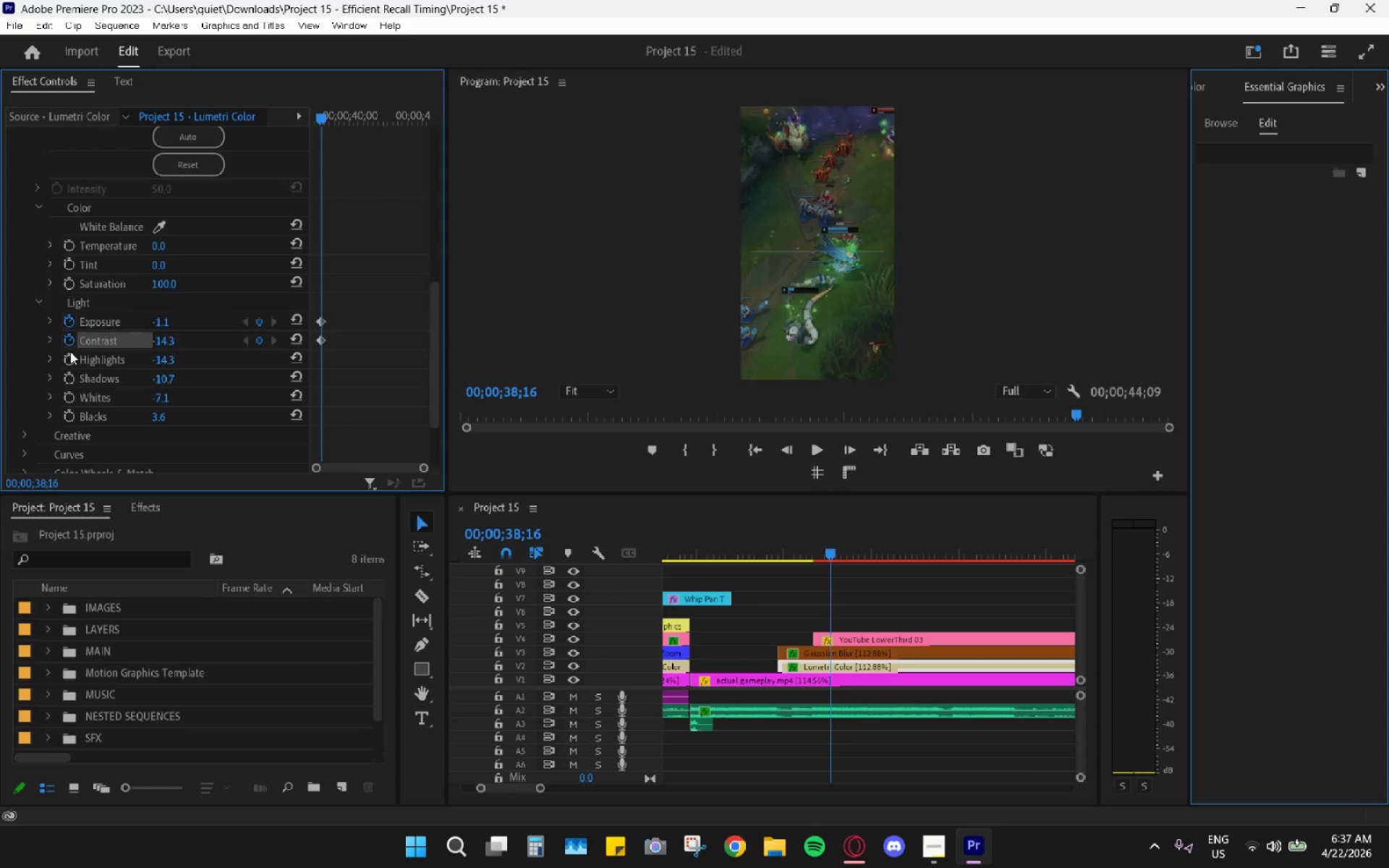 
double_click([70, 354])
 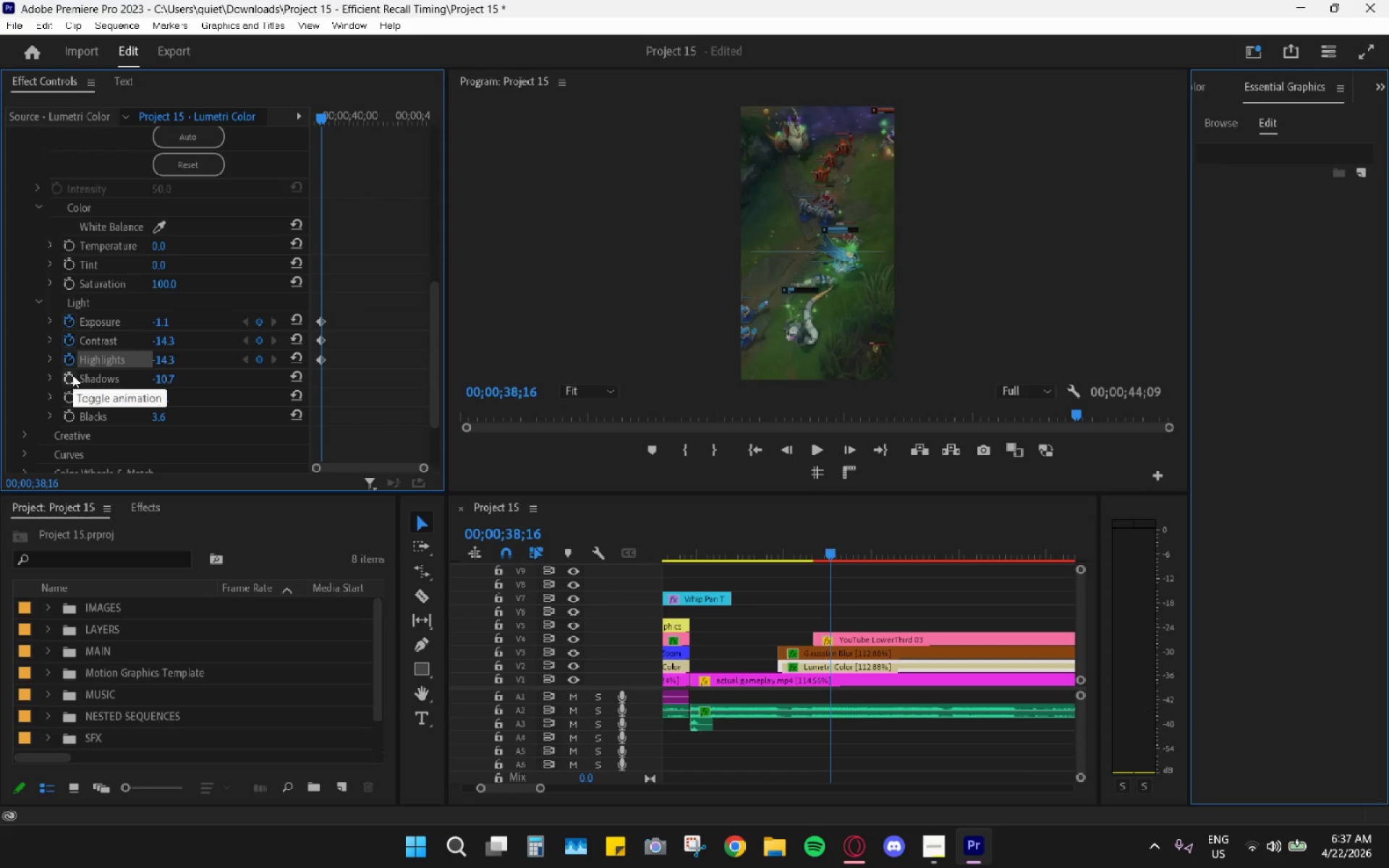 
triple_click([72, 375])
 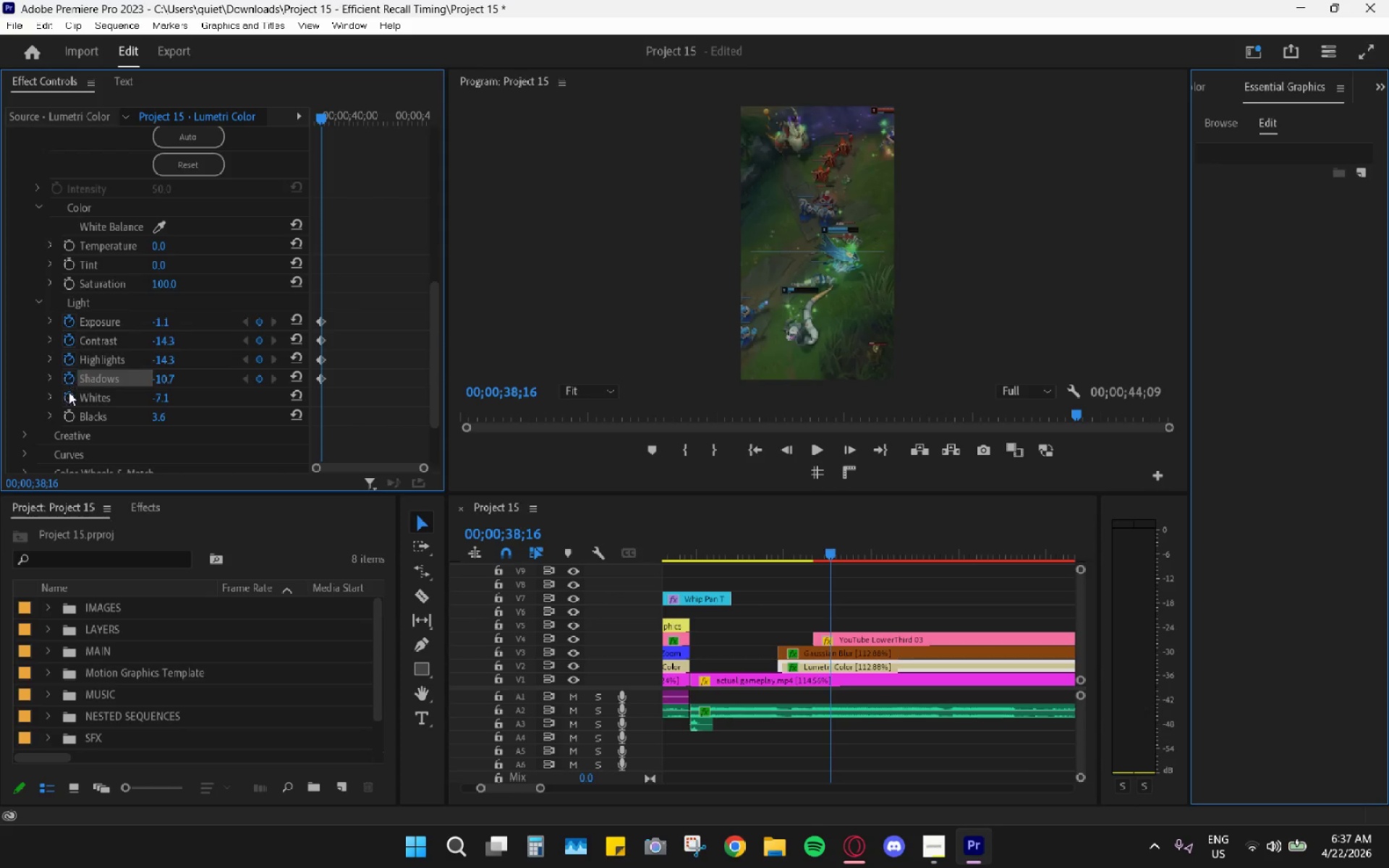 
left_click_drag(start_coordinate=[69, 390], to_coordinate=[70, 393])
 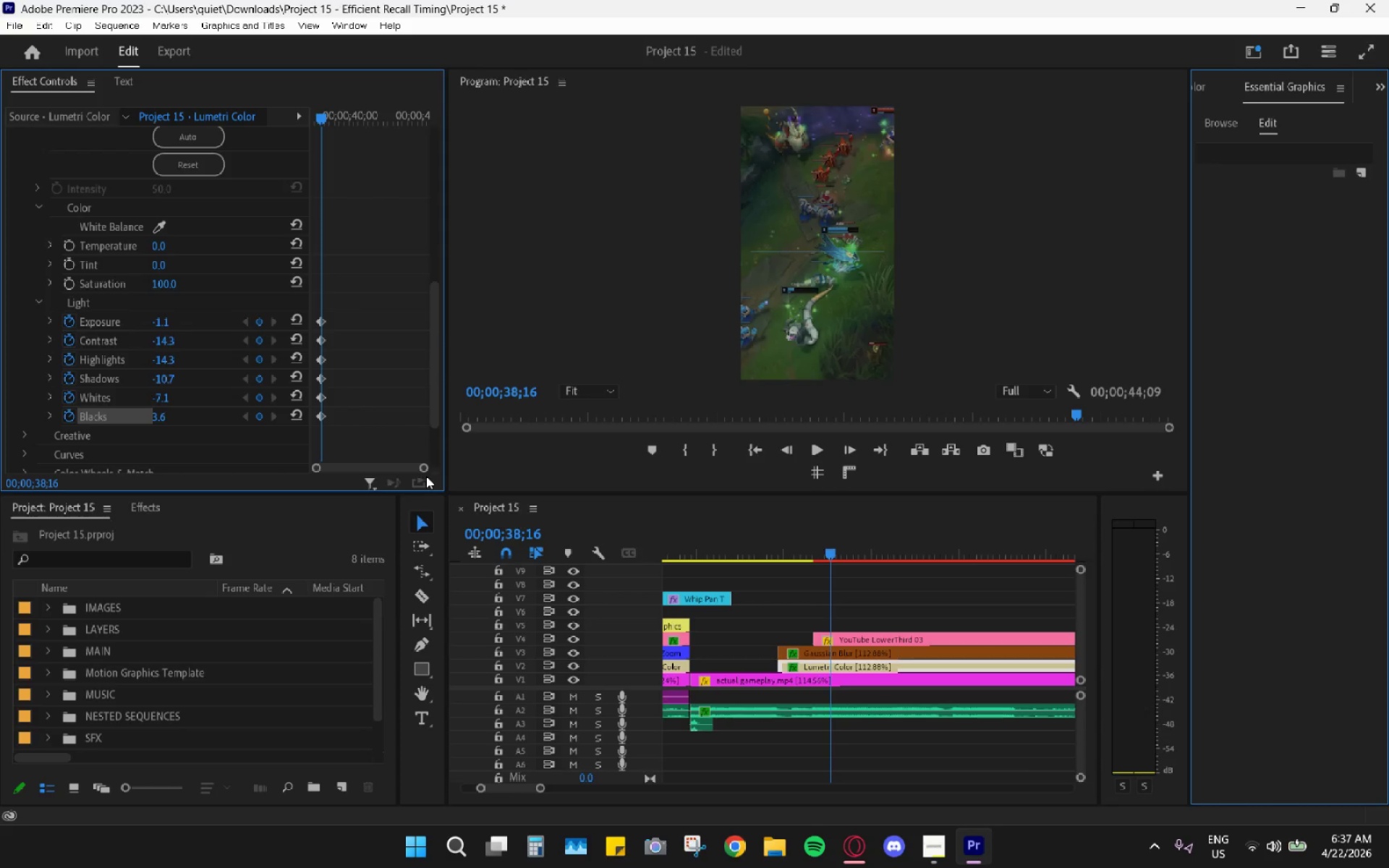 
left_click_drag(start_coordinate=[422, 471], to_coordinate=[393, 467])
 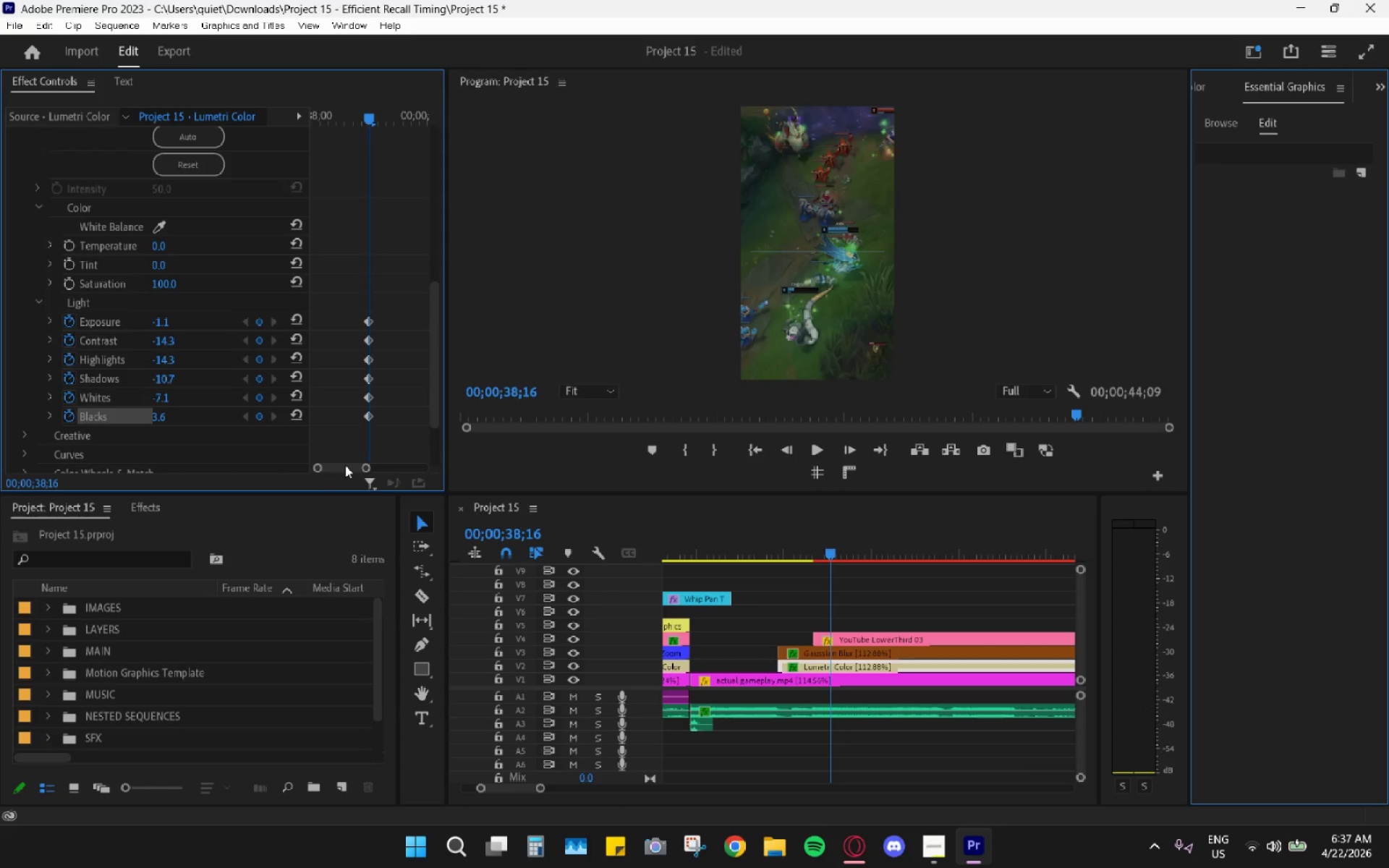 
left_click_drag(start_coordinate=[345, 465], to_coordinate=[326, 464])
 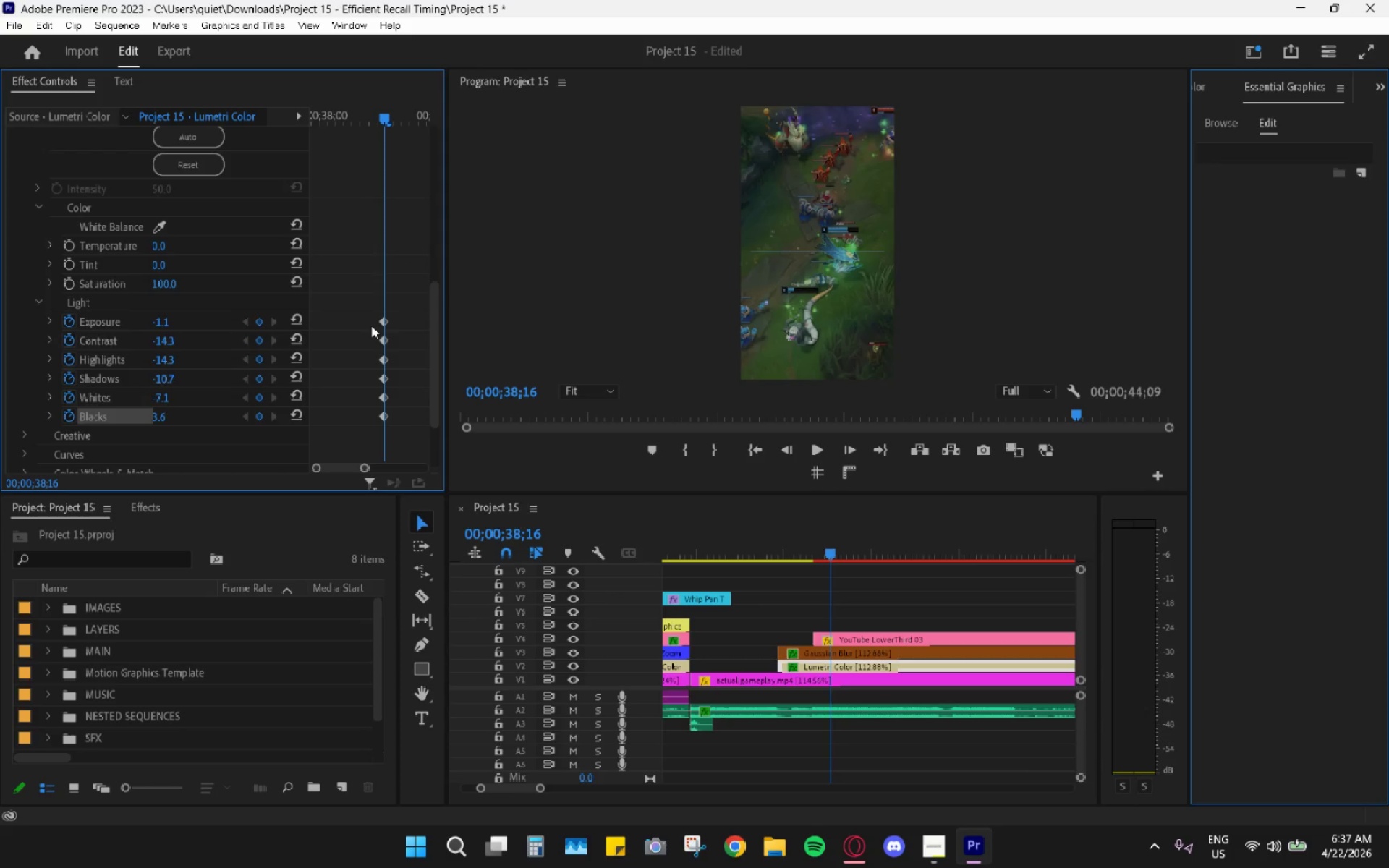 
wait(18.02)
 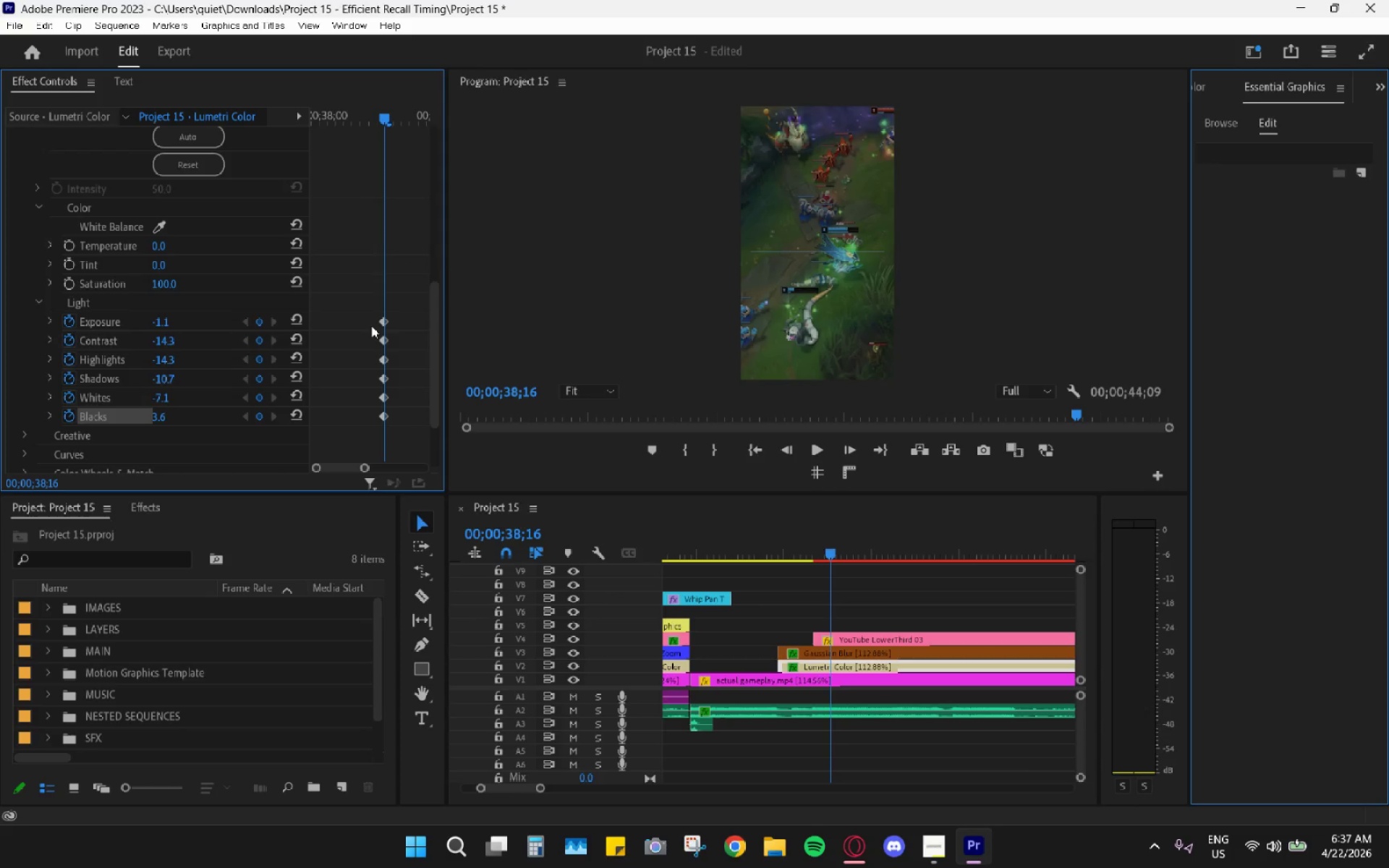 
left_click_drag(start_coordinate=[422, 464], to_coordinate=[404, 467])
 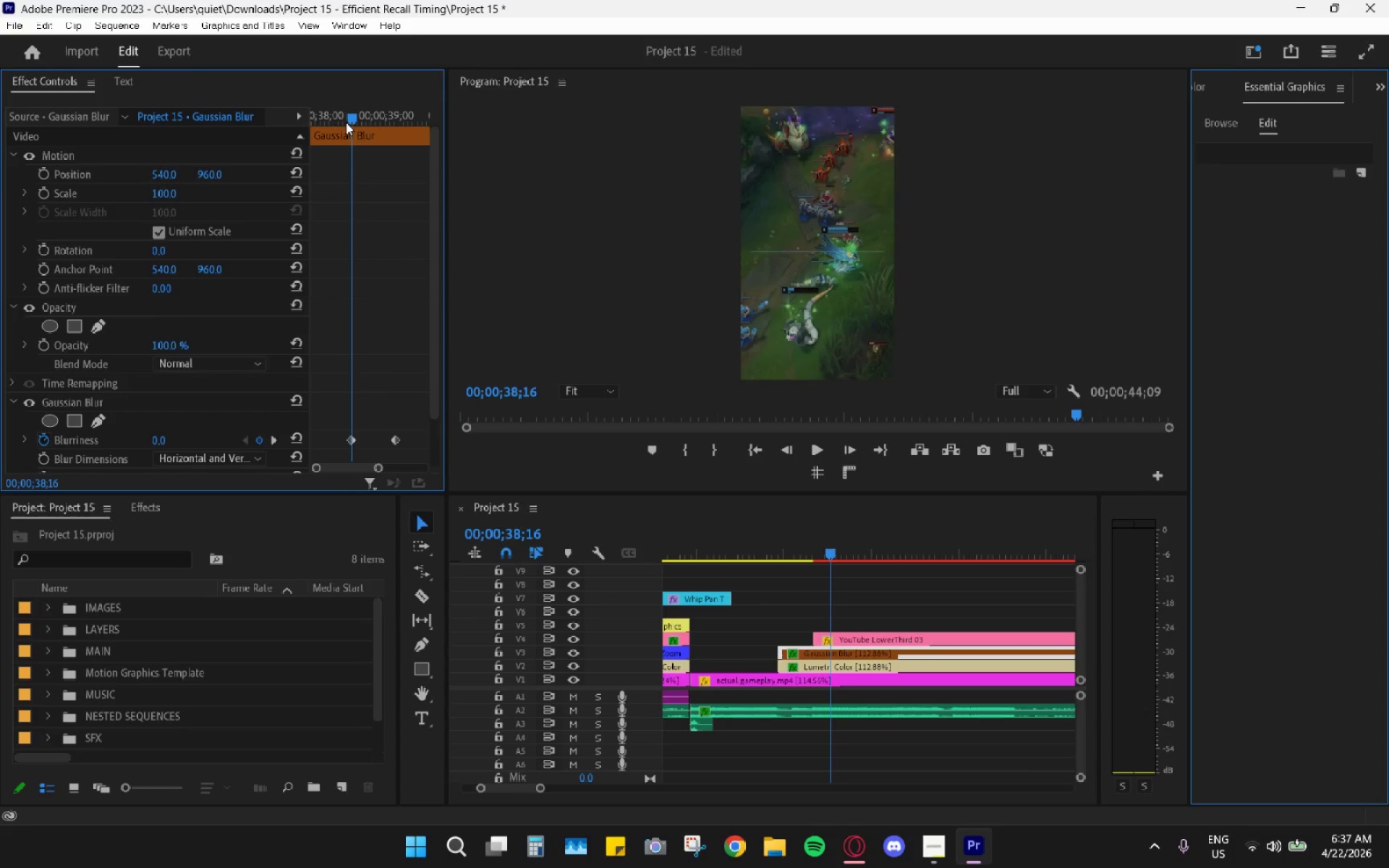 
left_click_drag(start_coordinate=[351, 114], to_coordinate=[395, 126])
 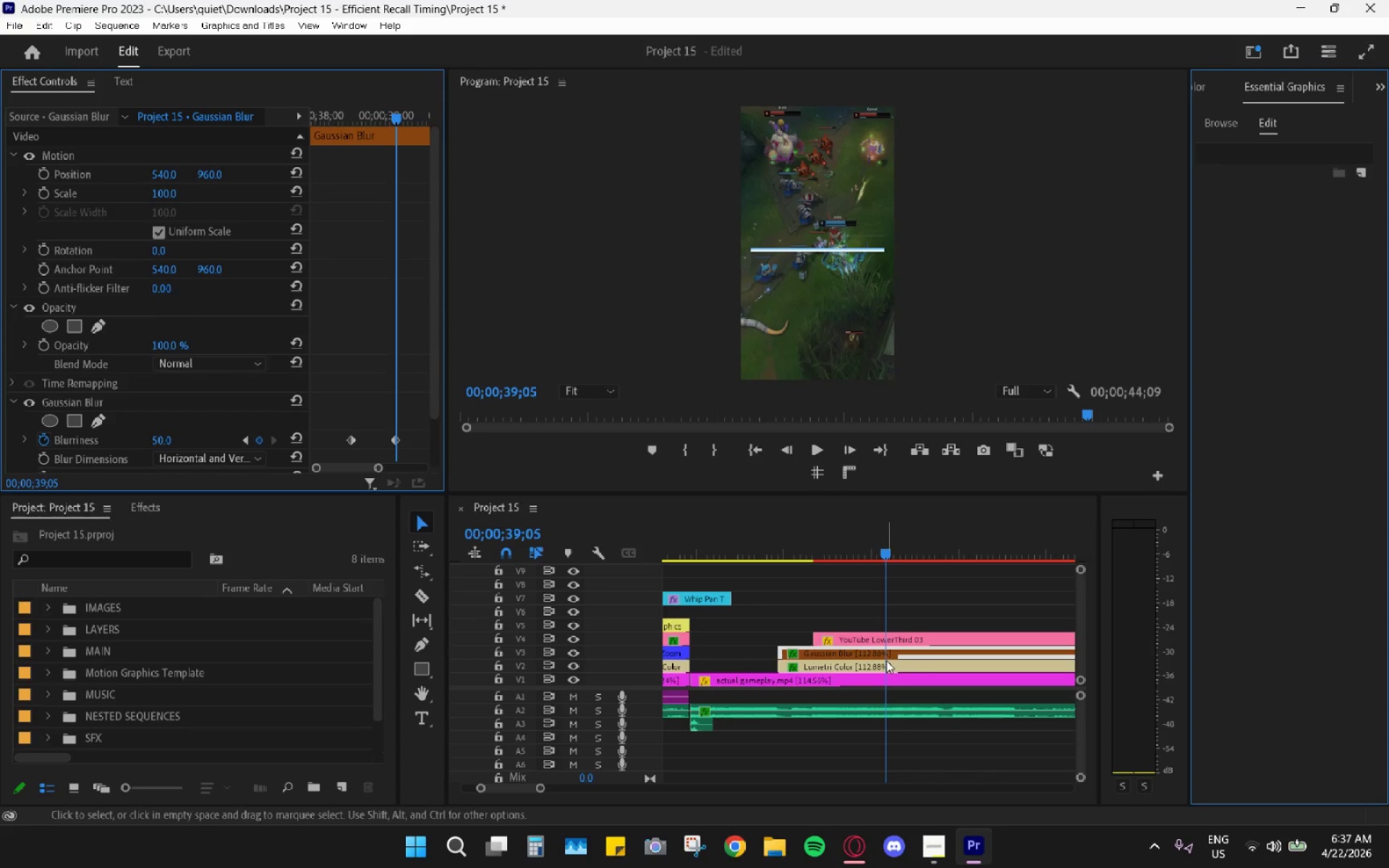 
left_click([886, 661])
 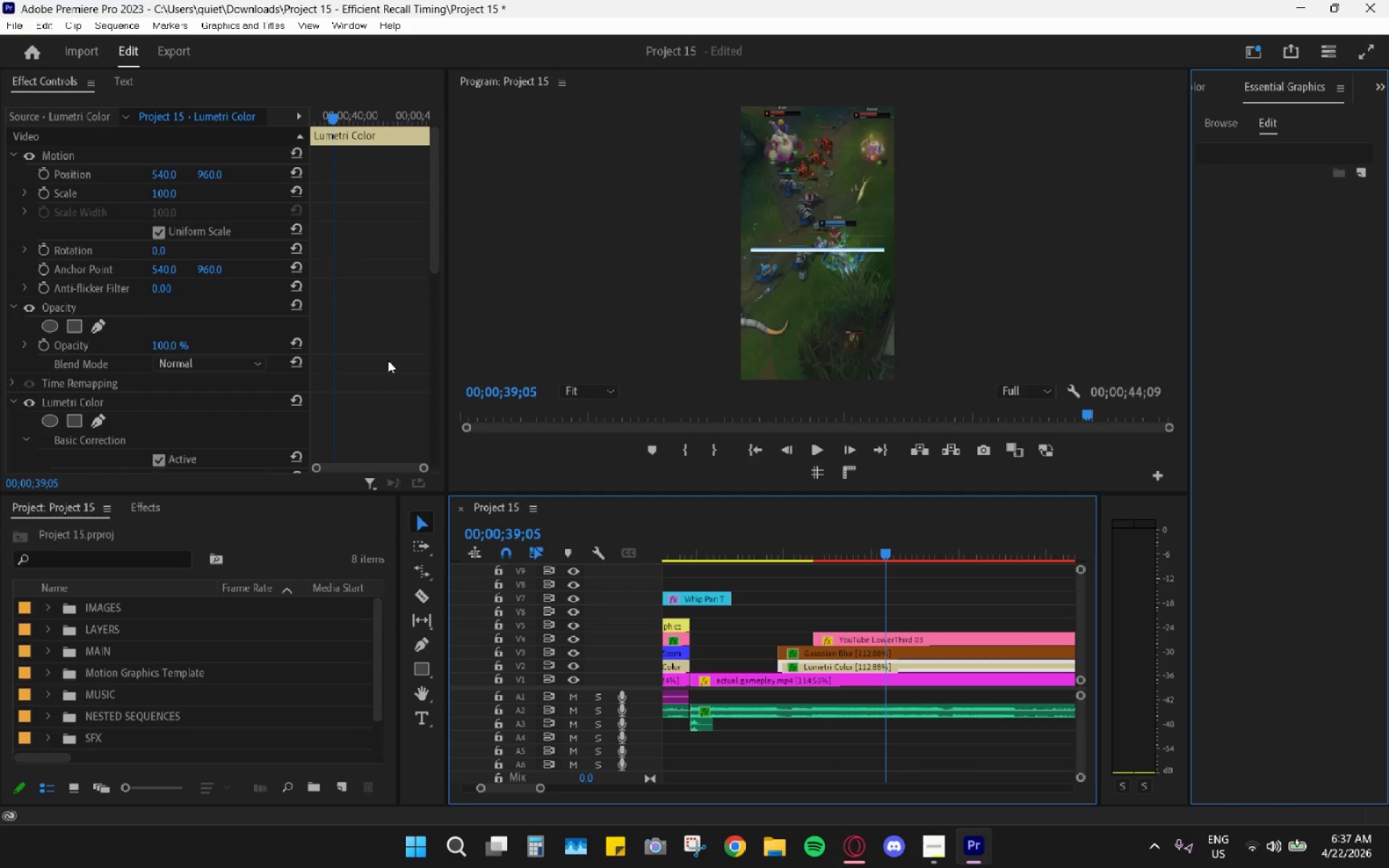 
scroll: coordinate [382, 376], scroll_direction: down, amount: 14.0
 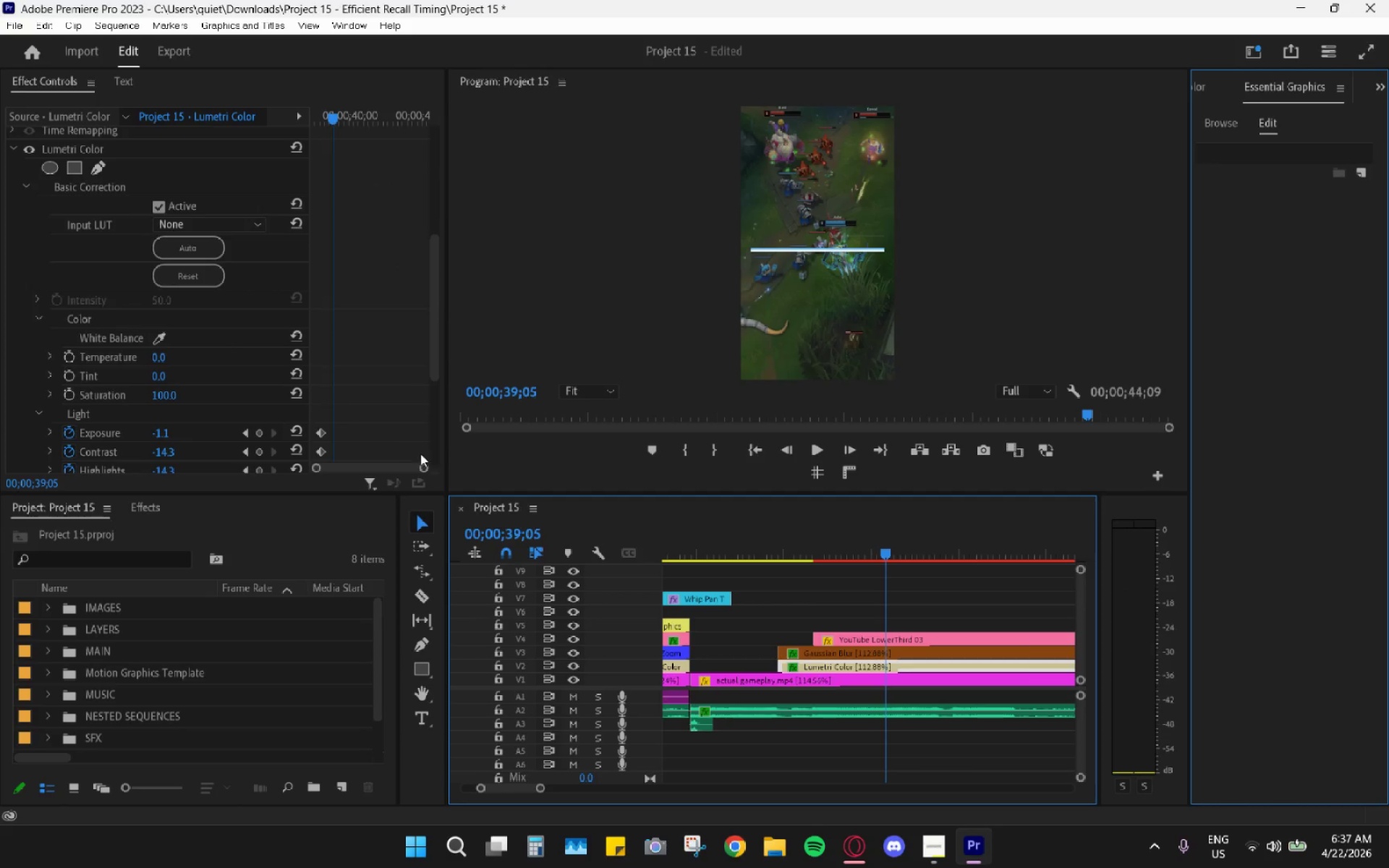 
left_click_drag(start_coordinate=[422, 471], to_coordinate=[394, 468])
 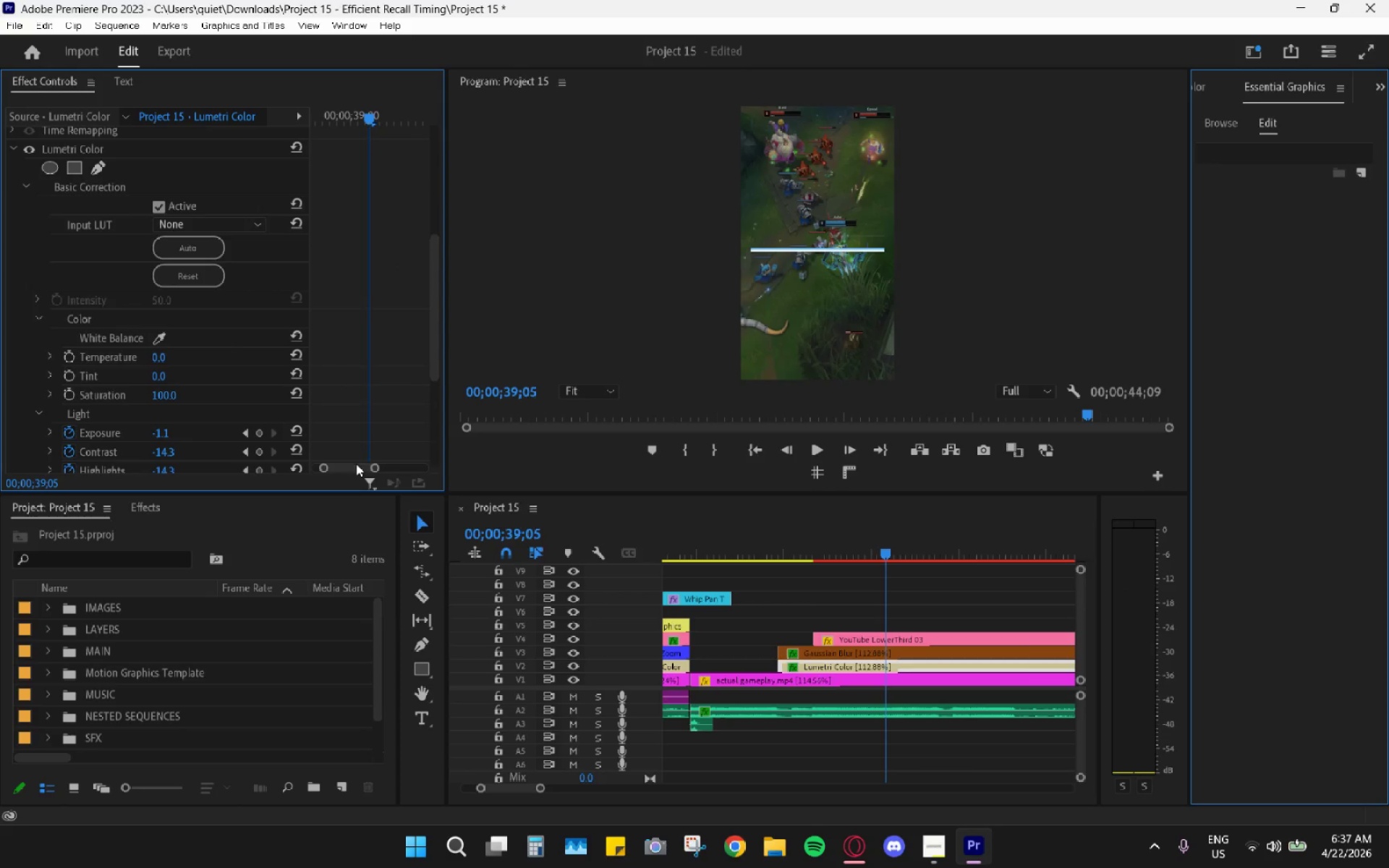 
left_click_drag(start_coordinate=[352, 466], to_coordinate=[350, 473])
 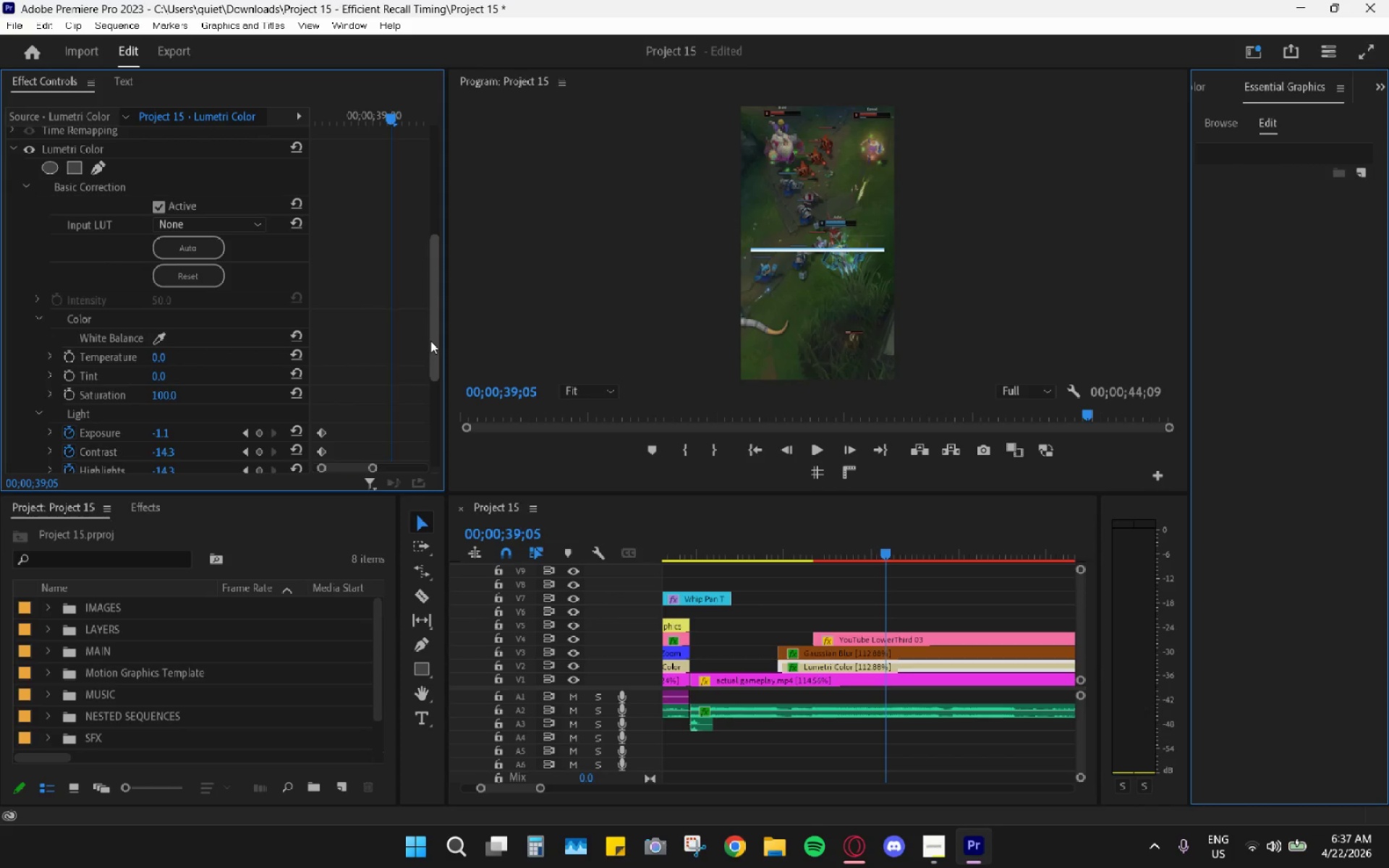 
left_click_drag(start_coordinate=[430, 341], to_coordinate=[432, 401])
 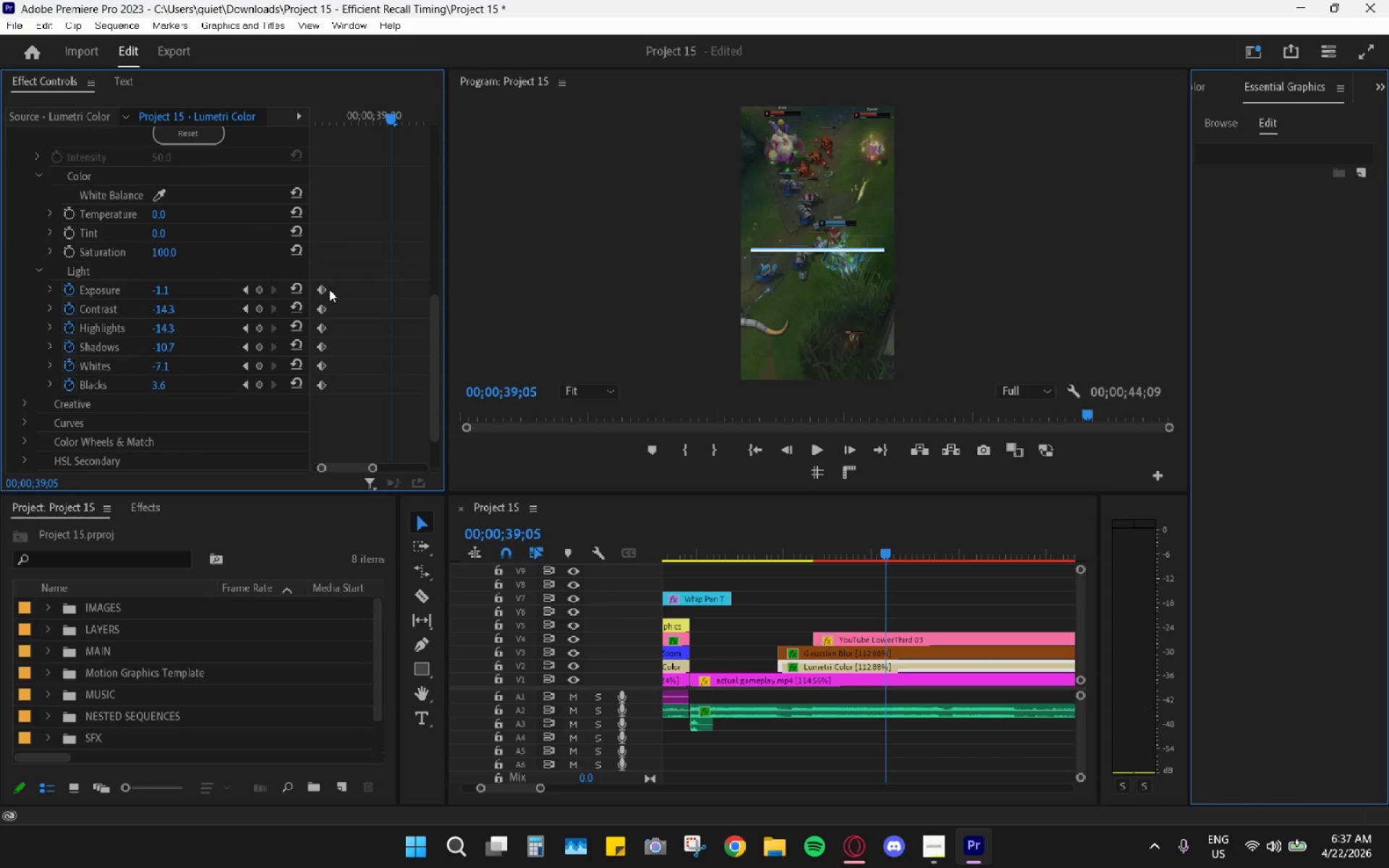 
mouse_move([260, 288])
 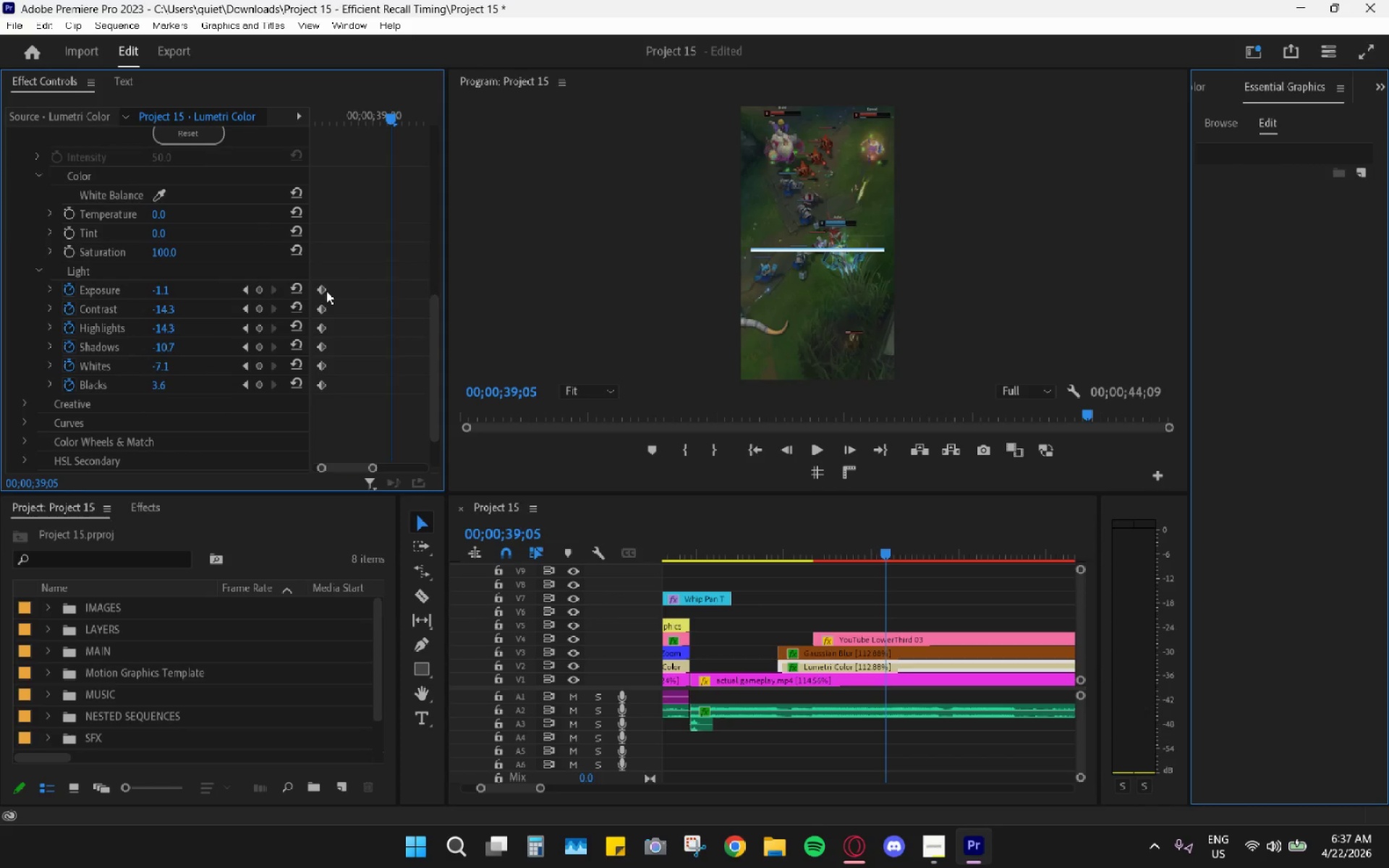 
left_click_drag(start_coordinate=[324, 289], to_coordinate=[386, 286])
 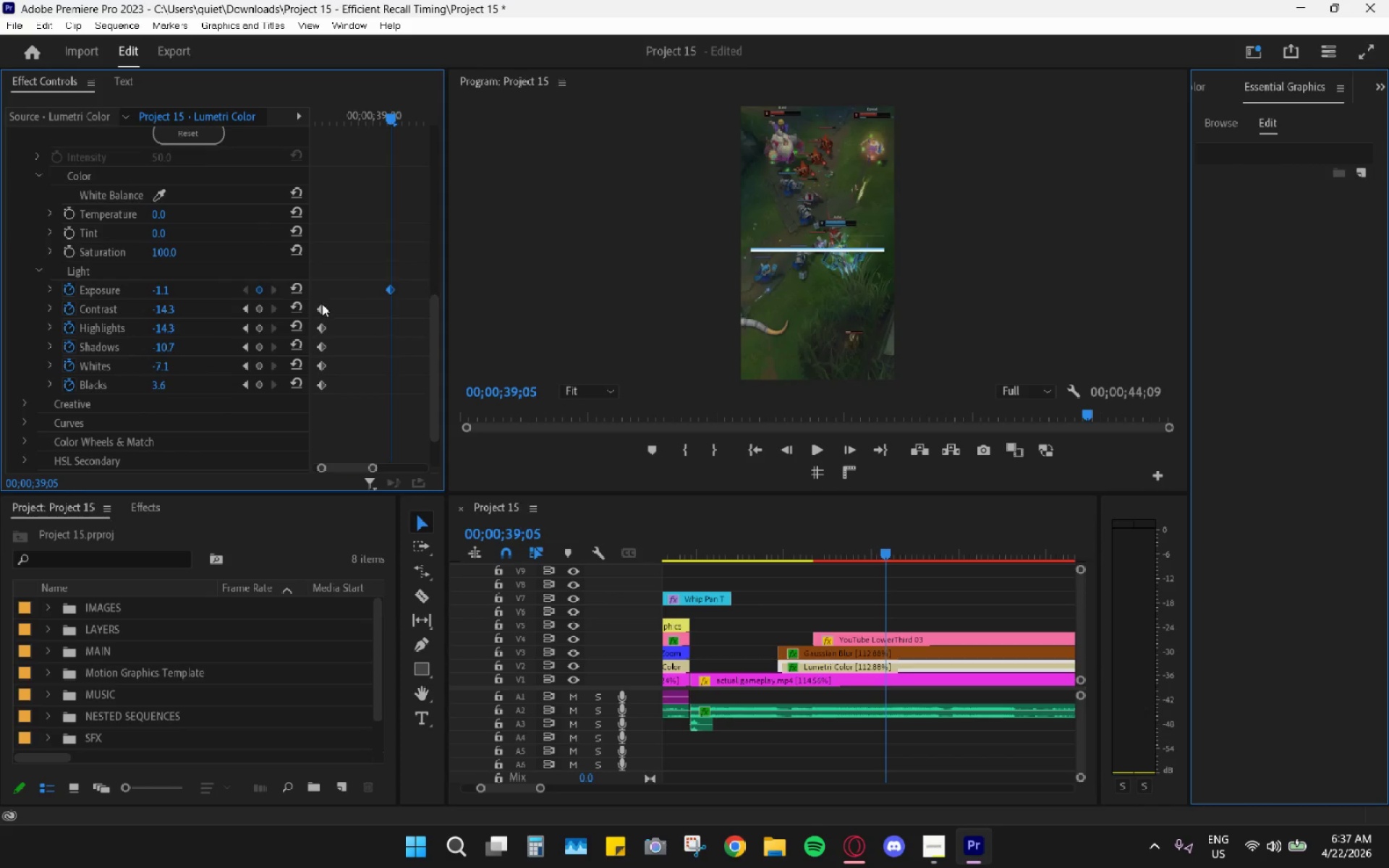 
left_click_drag(start_coordinate=[321, 308], to_coordinate=[386, 313])
 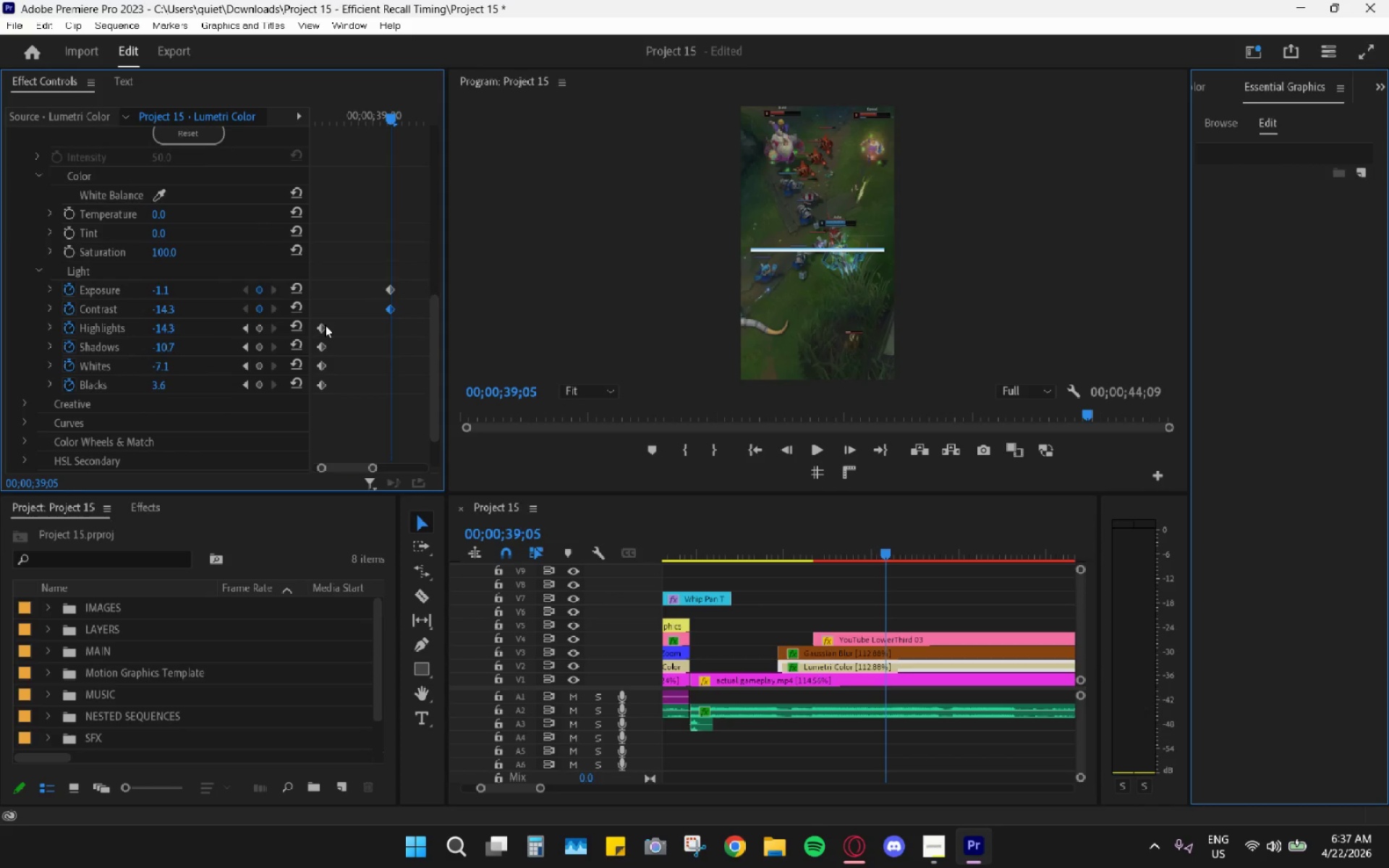 
left_click_drag(start_coordinate=[325, 325], to_coordinate=[391, 330])
 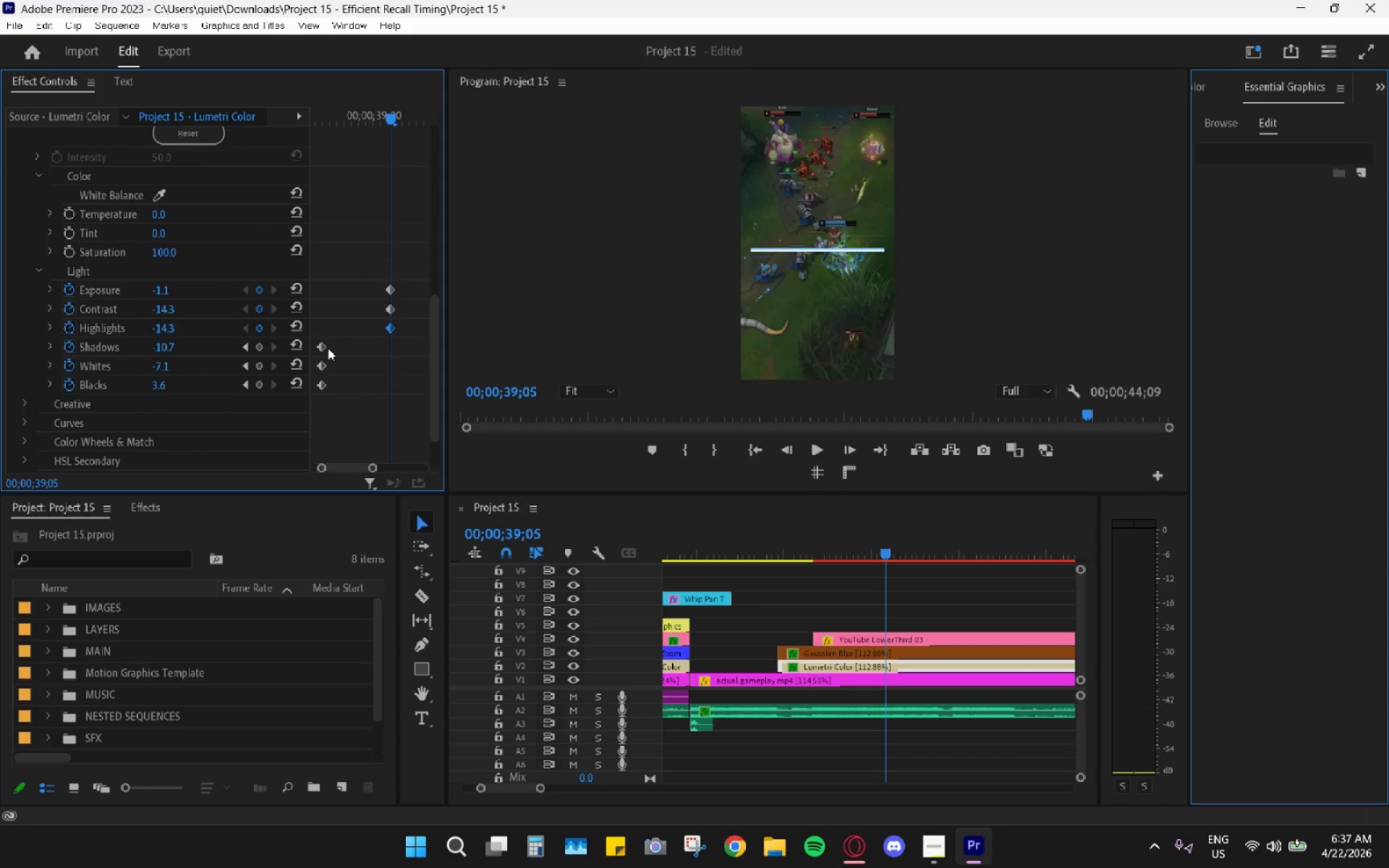 
left_click_drag(start_coordinate=[325, 348], to_coordinate=[386, 344])
 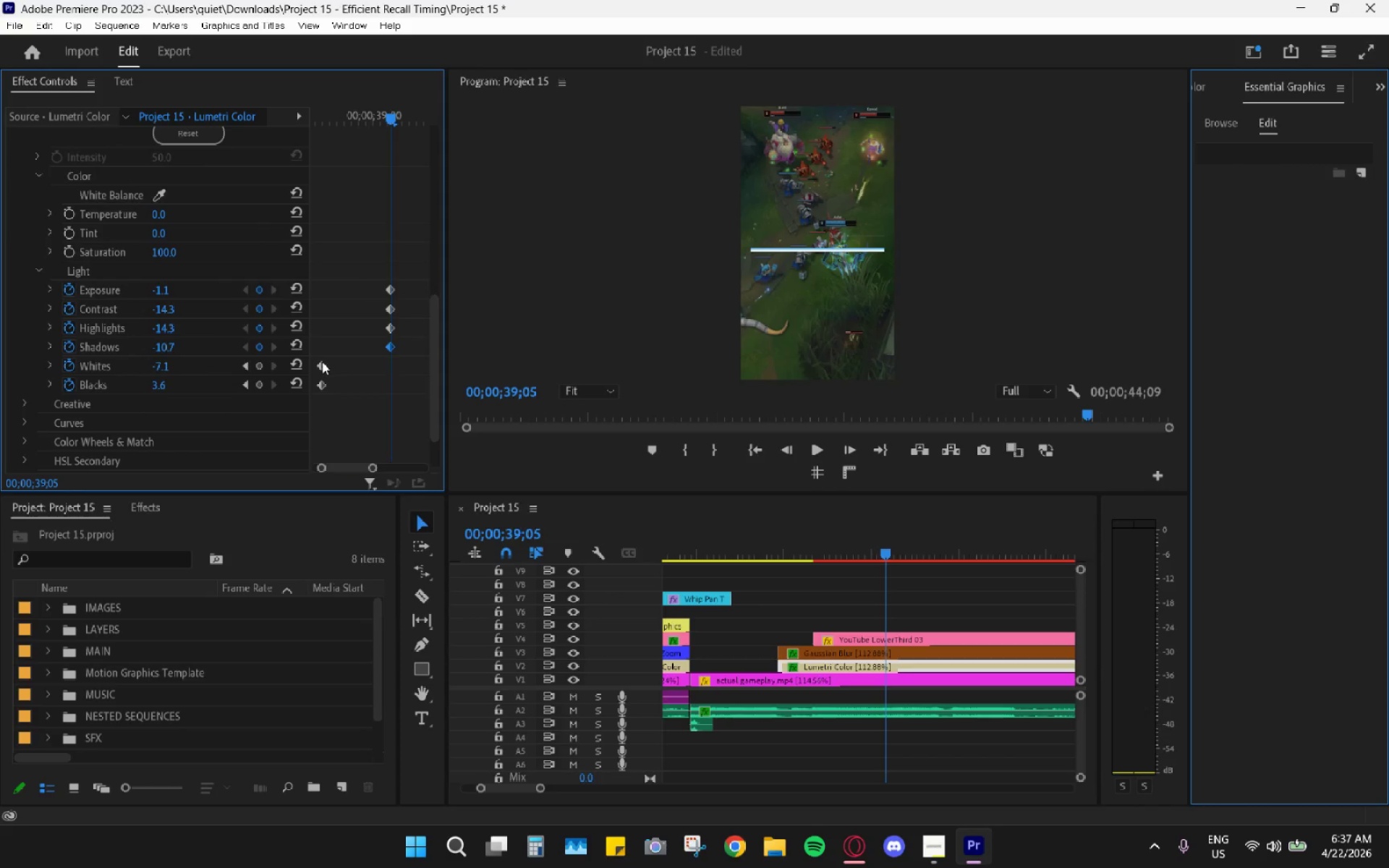 
left_click_drag(start_coordinate=[322, 362], to_coordinate=[388, 367])
 